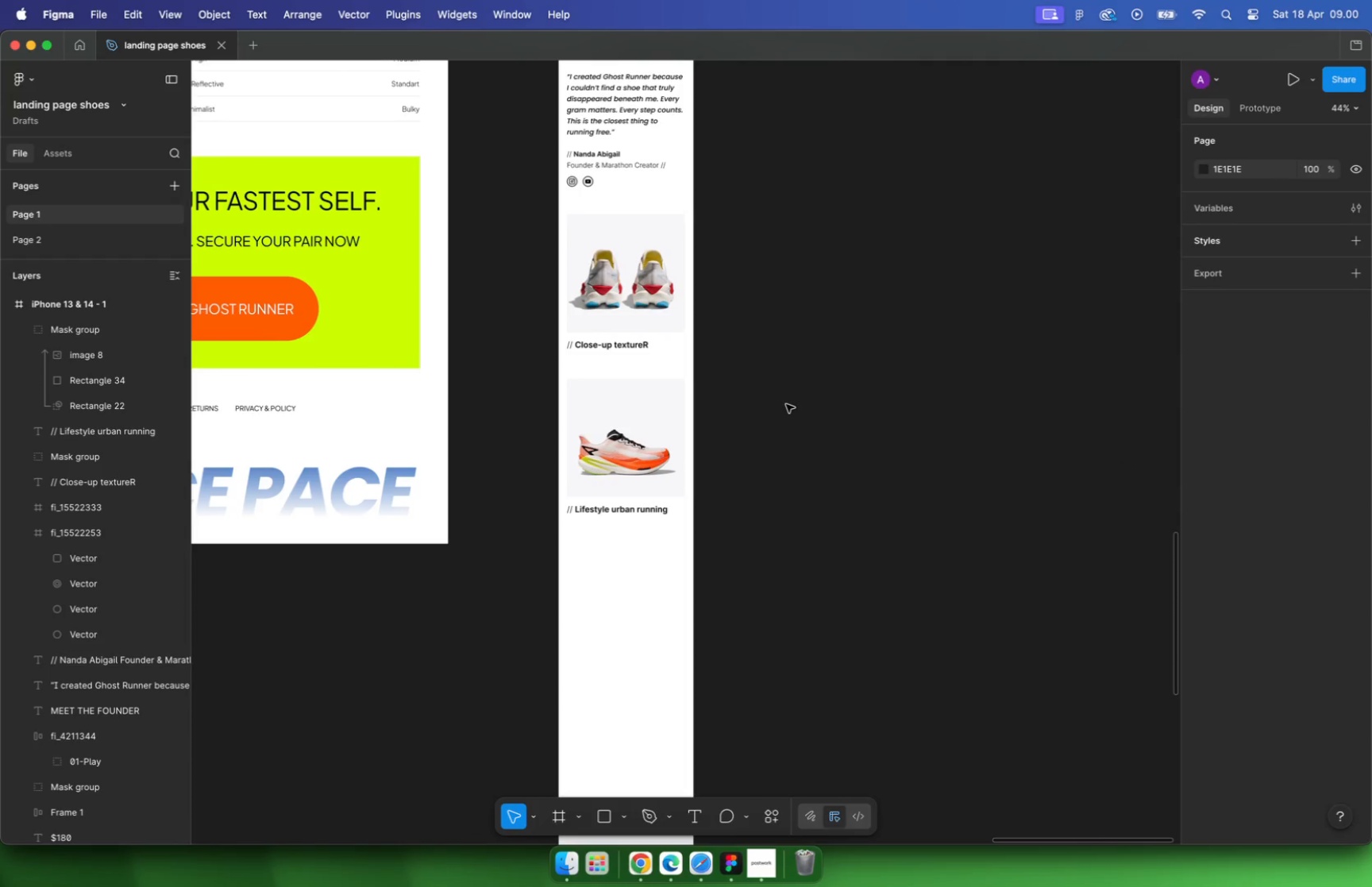 
key(Alt+Shift+ArrowUp)
 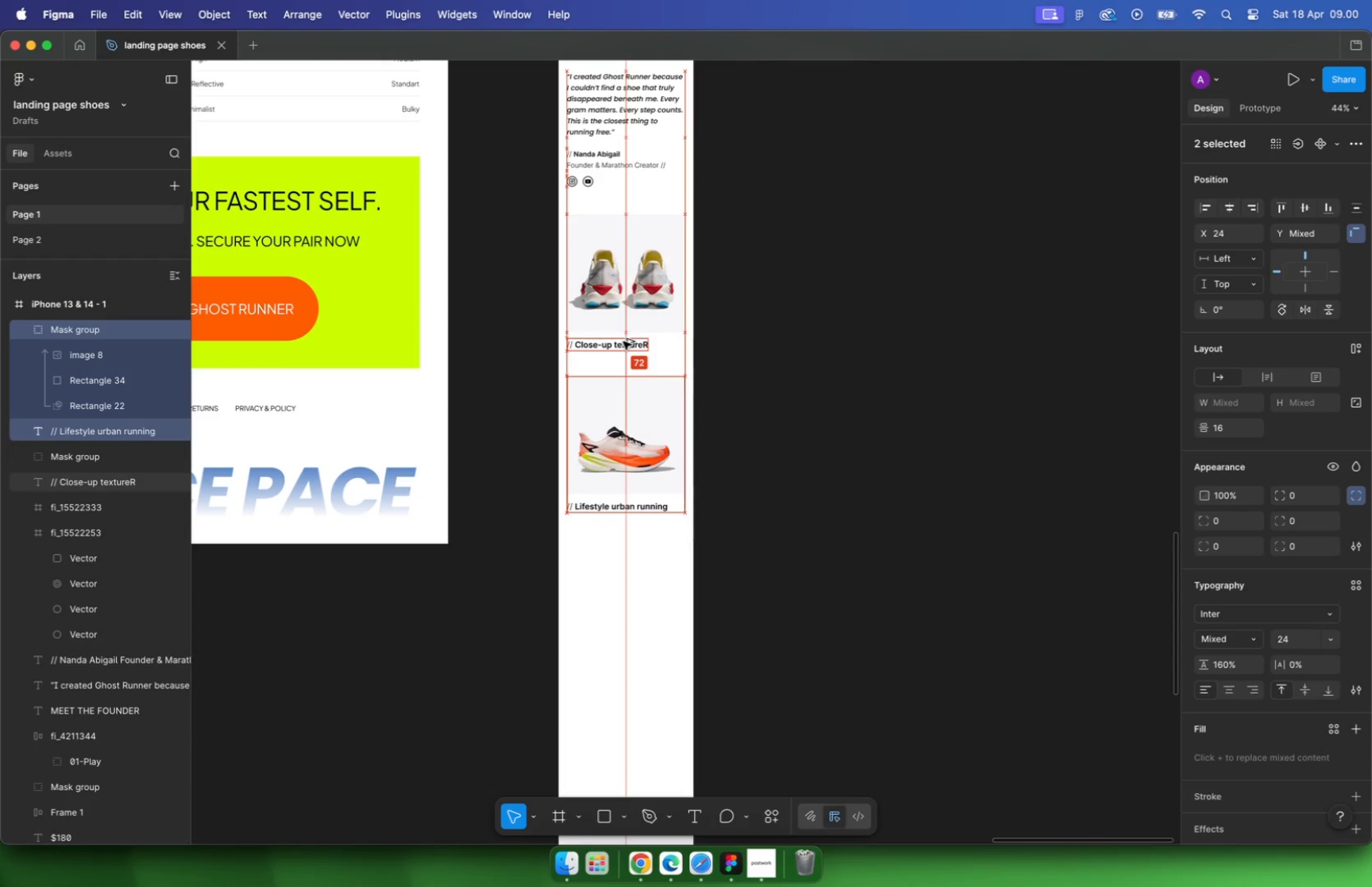 
key(Alt+Shift+ArrowUp)
 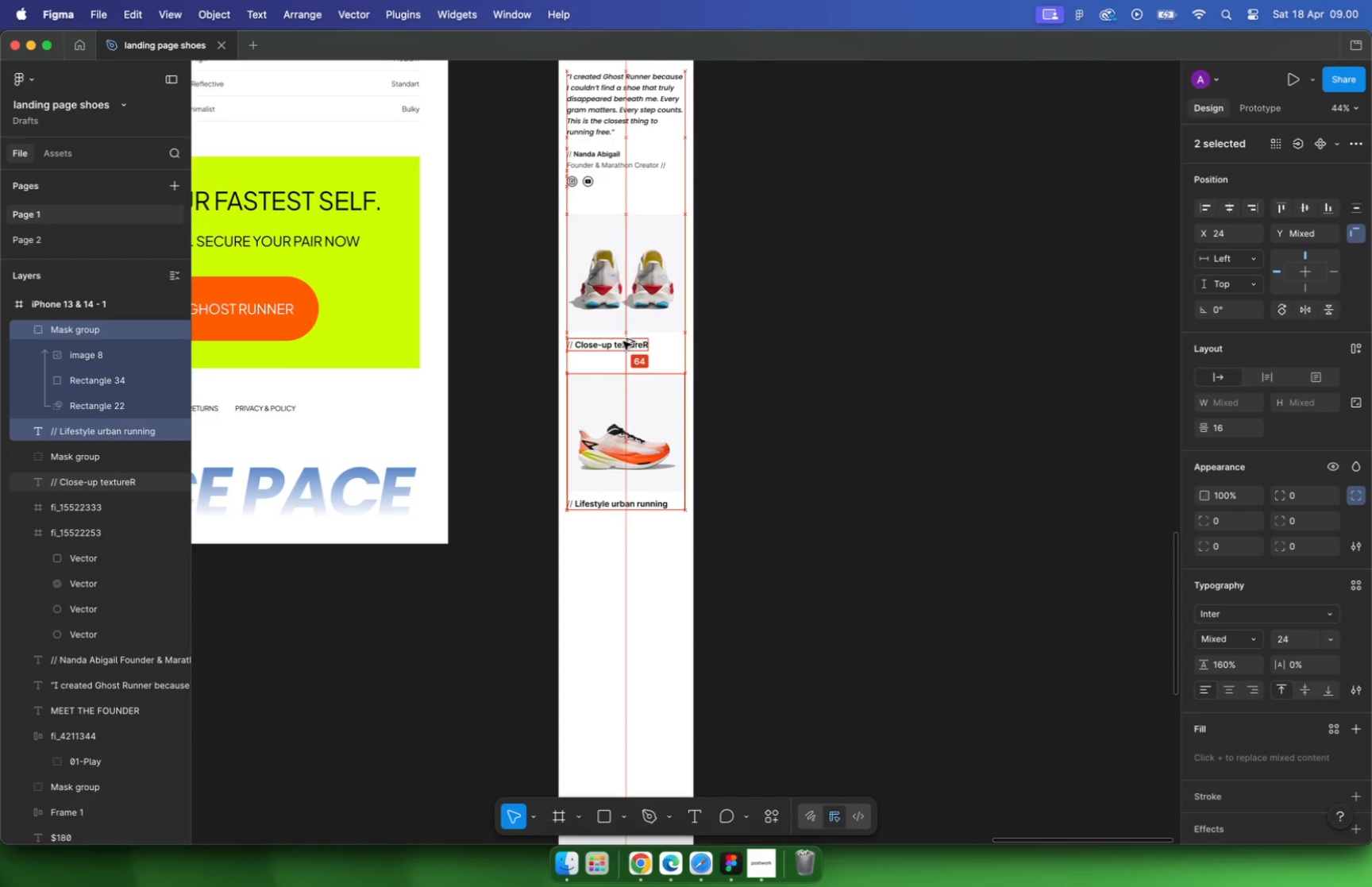 
key(Alt+Shift+ArrowDown)
 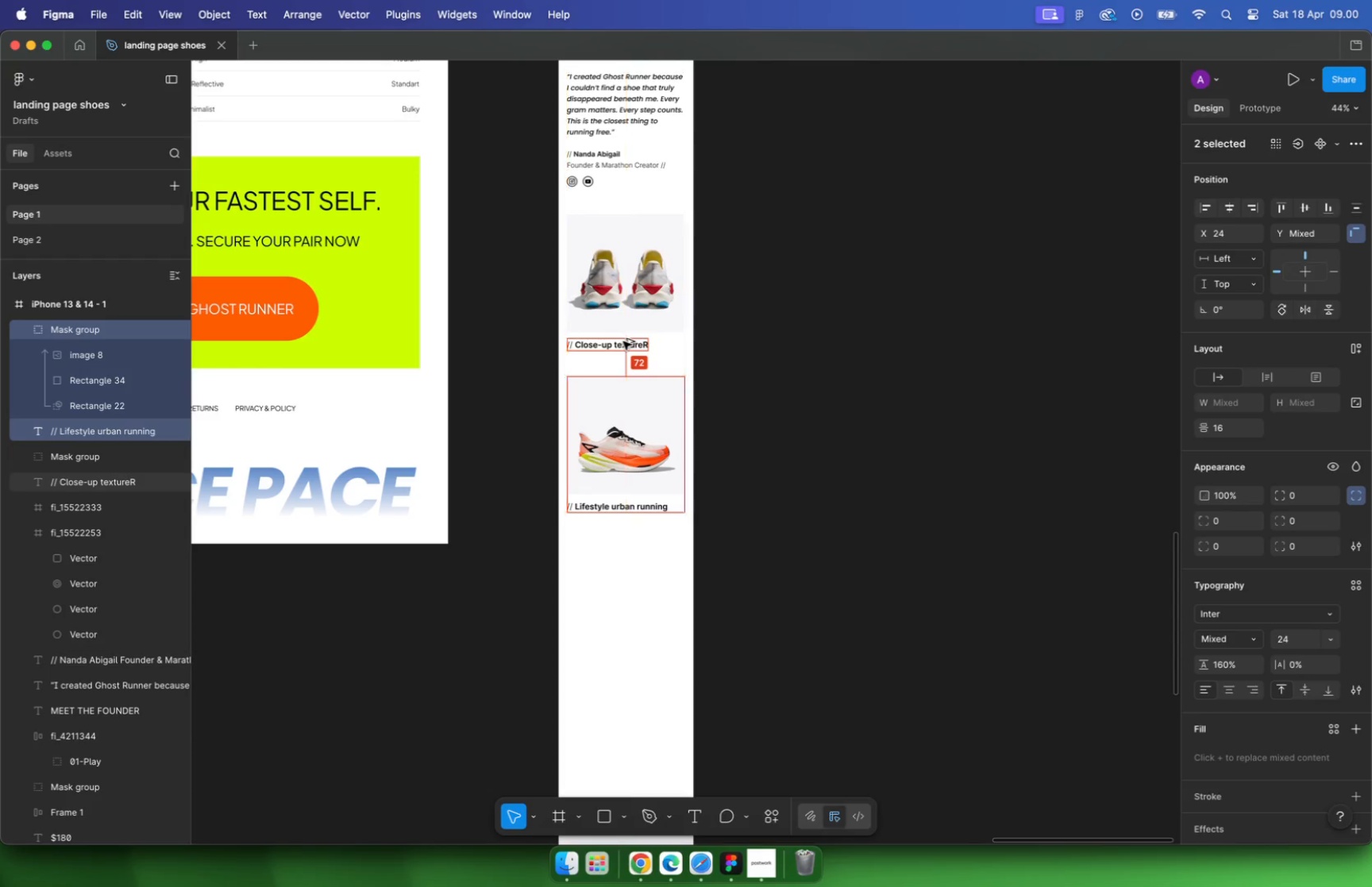 
hold_key(key=CommandLeft, duration=1.4)
scroll: coordinate [464, 509], scroll_direction: down, amount: 20.0
 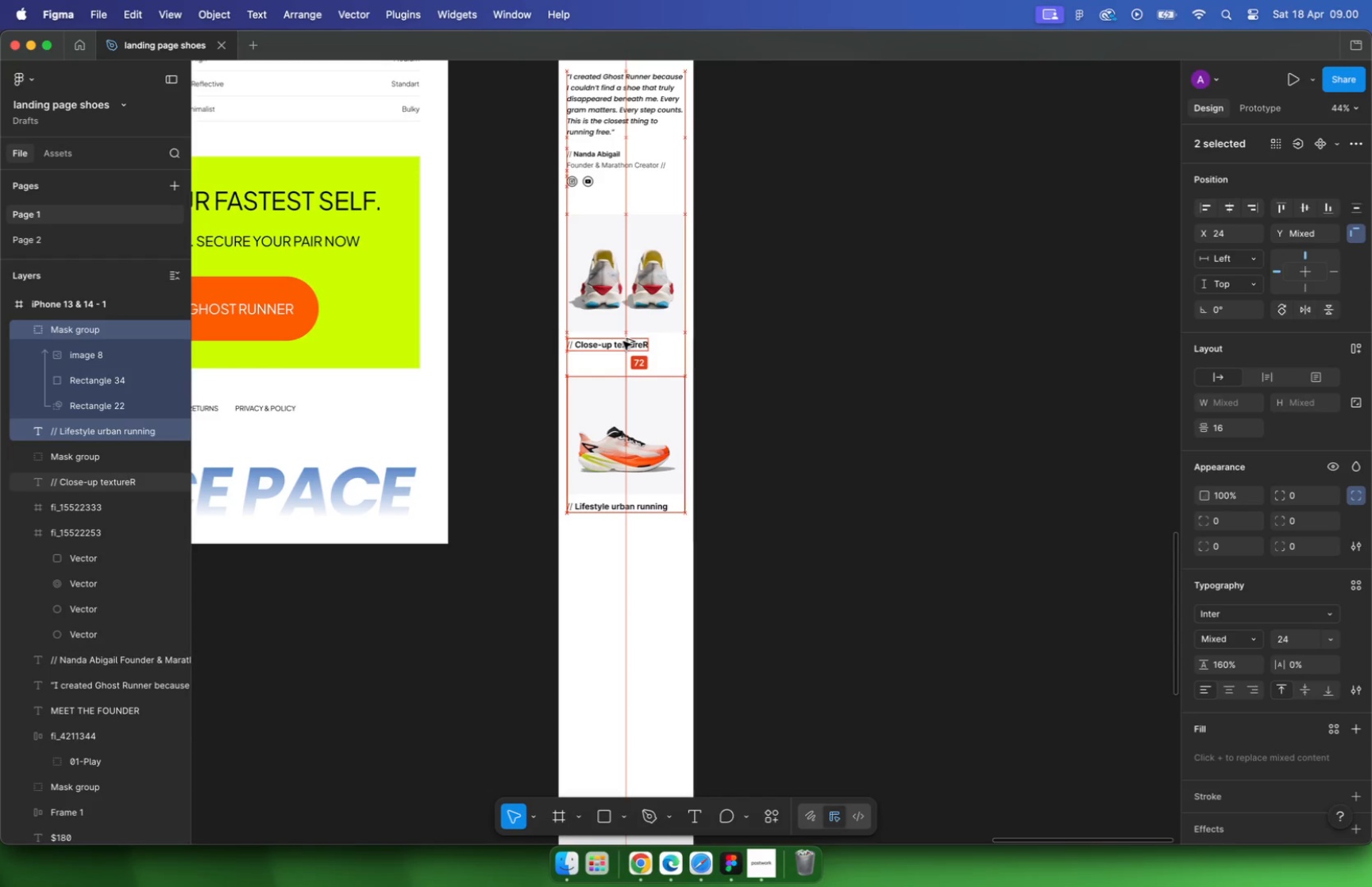 
left_click_drag(start_coordinate=[568, 276], to_coordinate=[513, 348])
 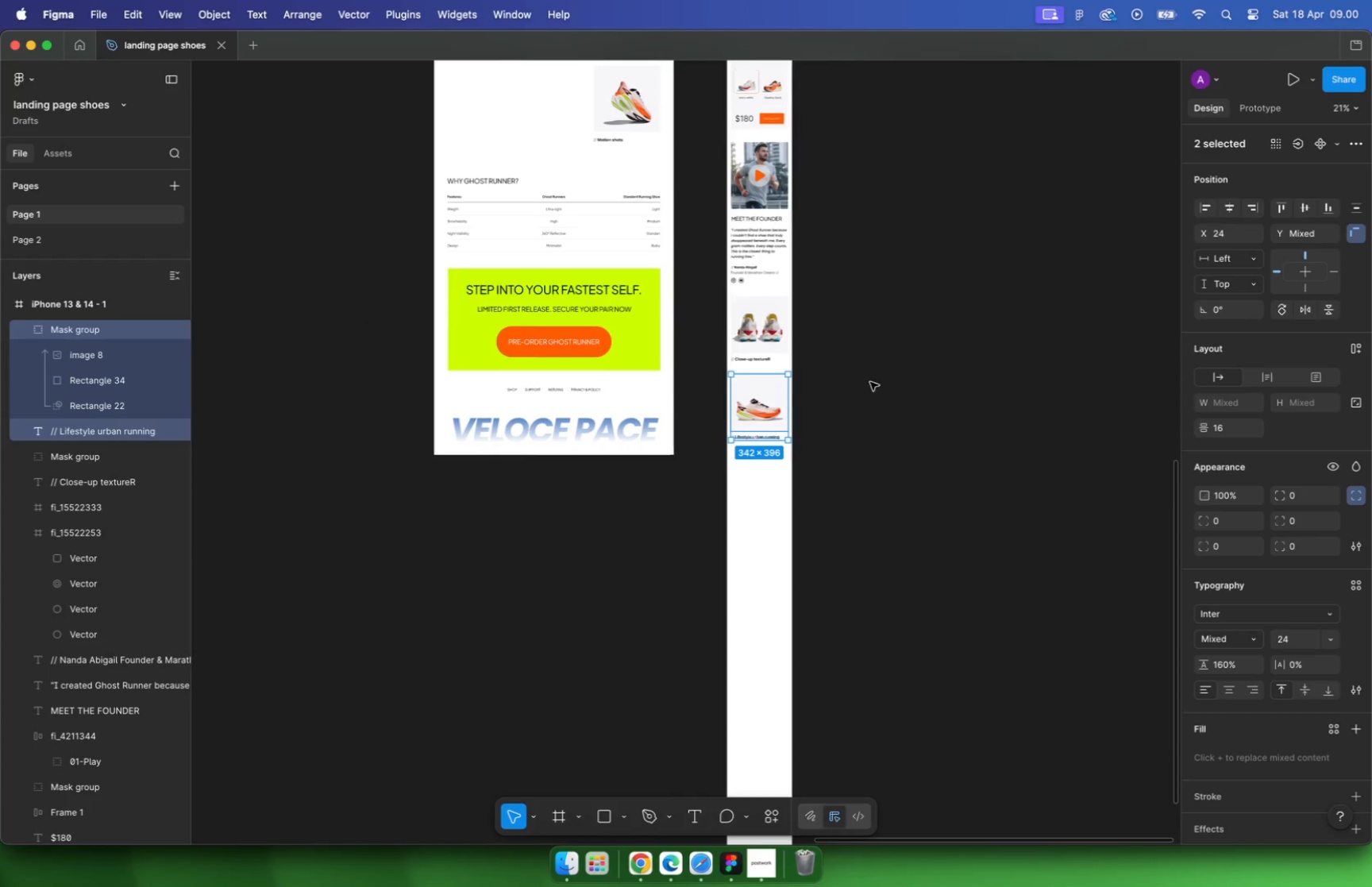 
left_click_drag(start_coordinate=[534, 327], to_coordinate=[664, 530])
 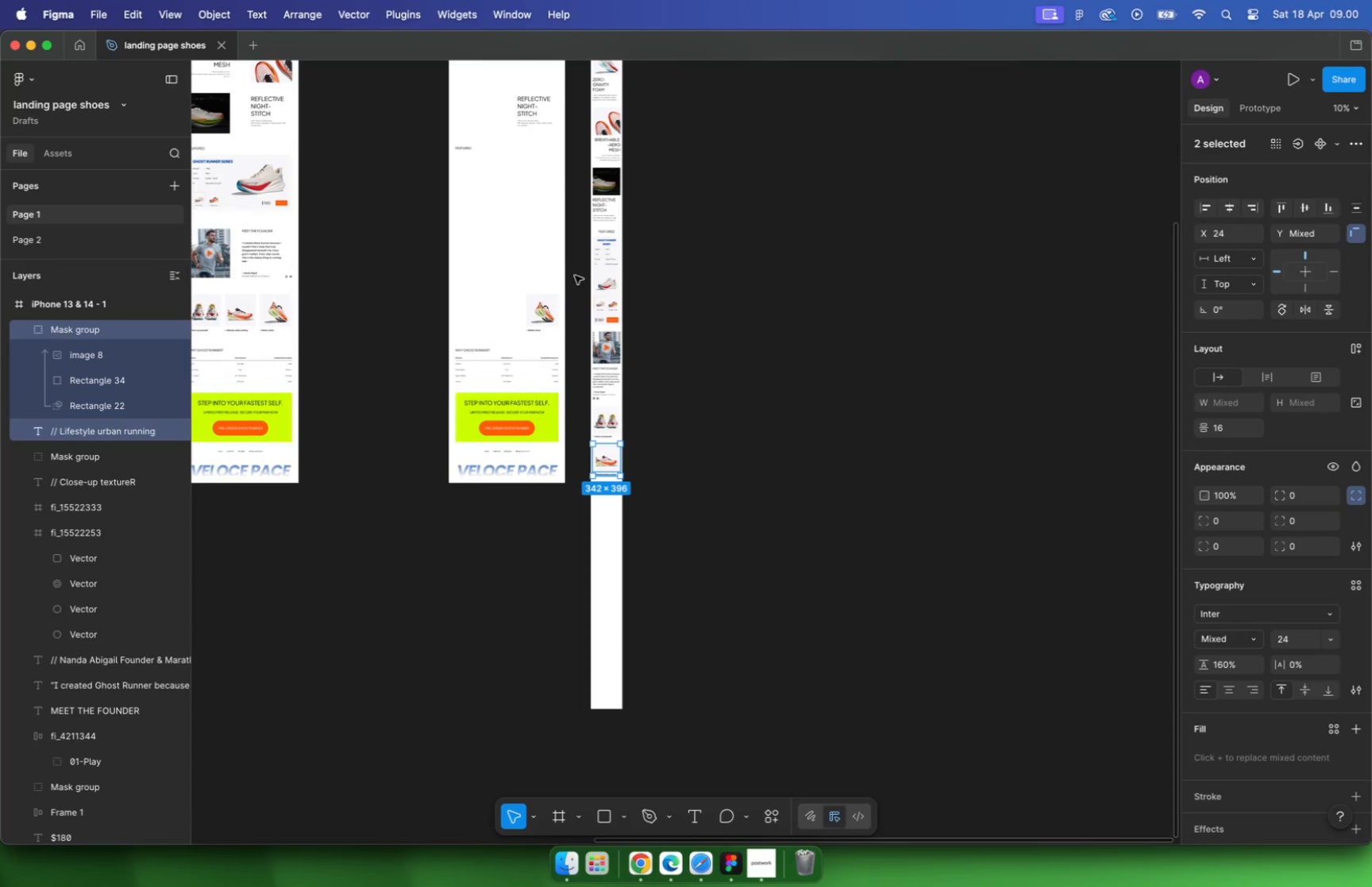 
hold_key(key=CommandLeft, duration=0.68)
scroll: coordinate [610, 500], scroll_direction: up, amount: 16.0
 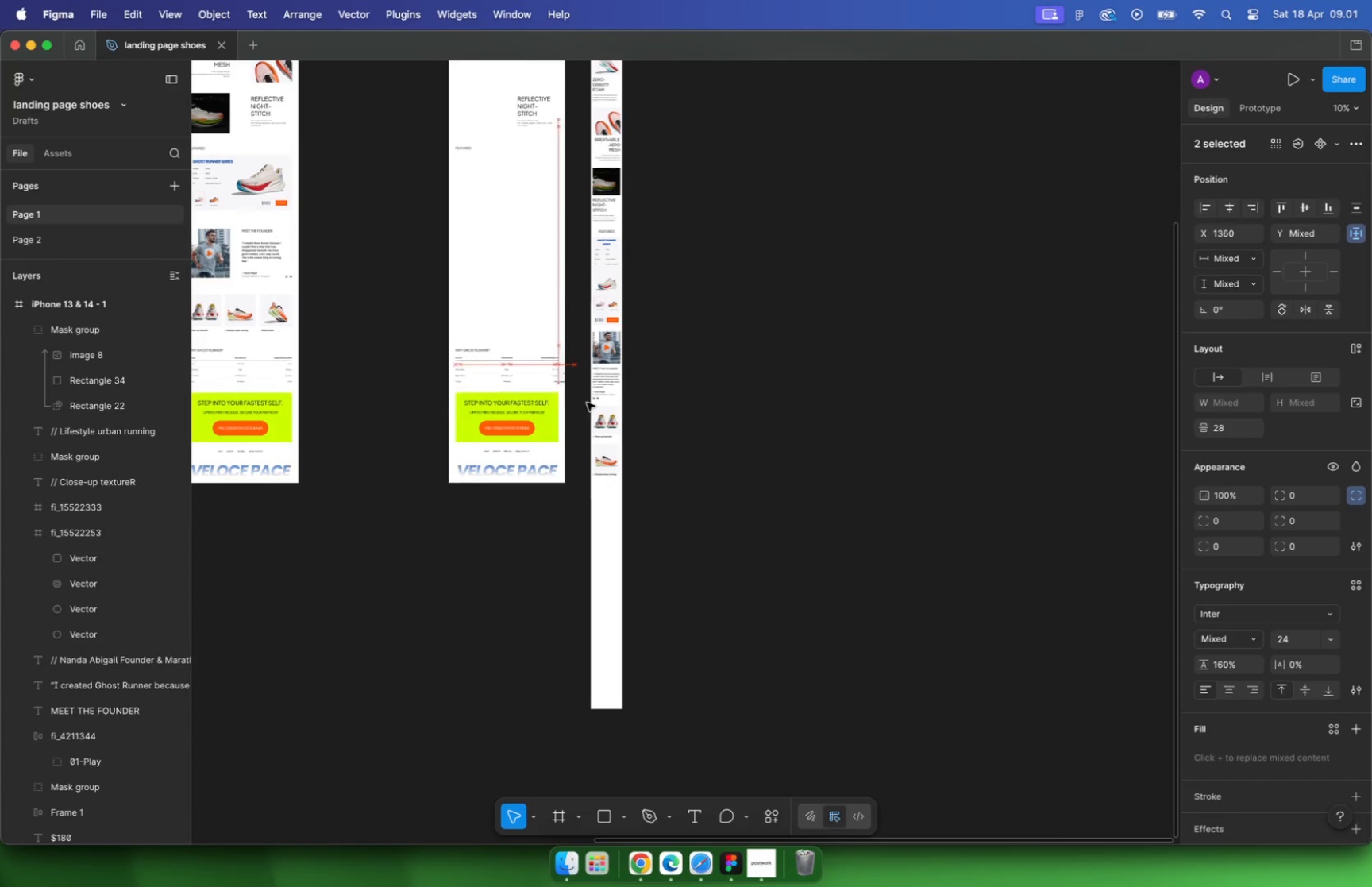 
key(Meta+CommandLeft)
 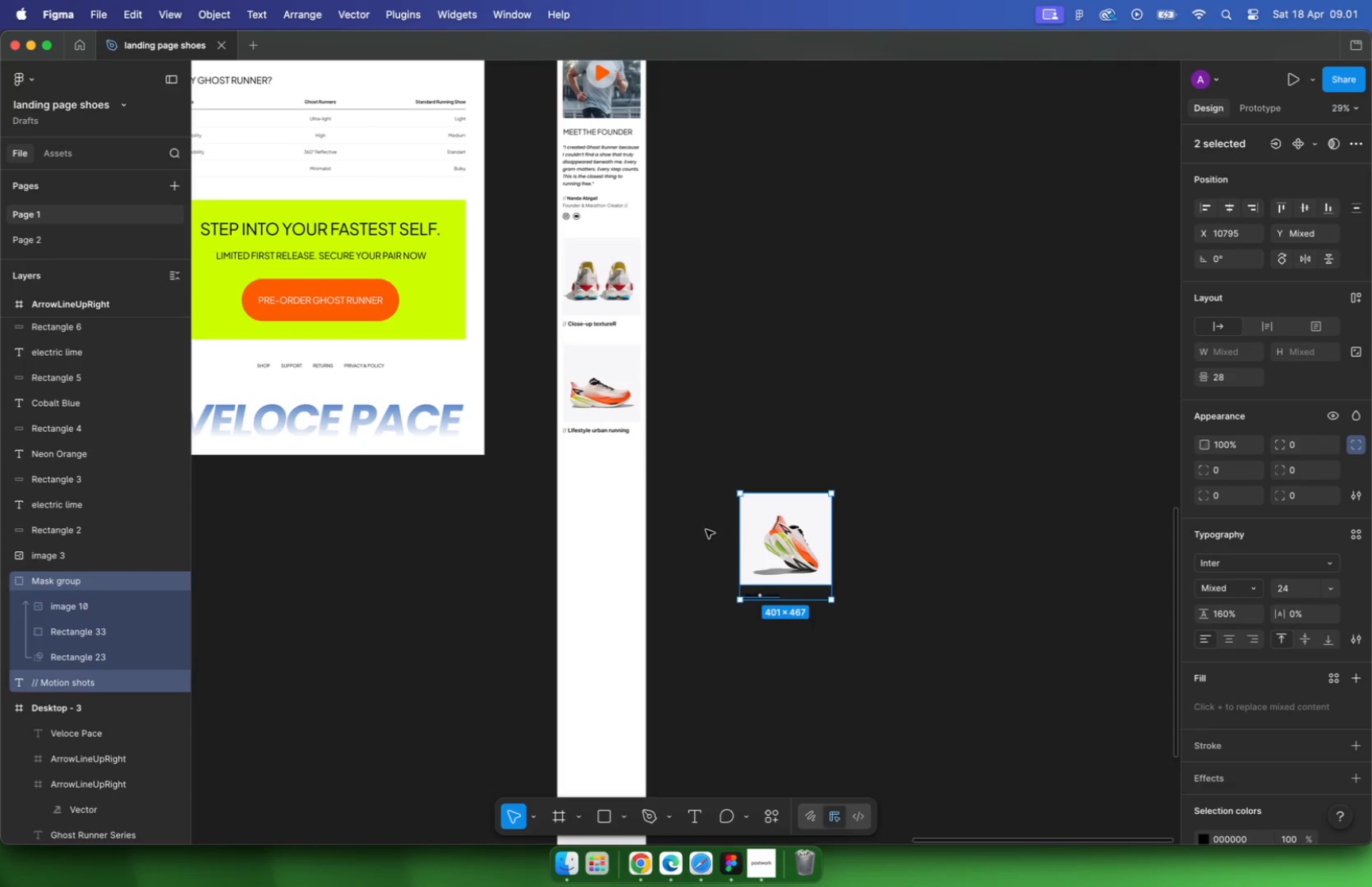 
left_click_drag(start_coordinate=[764, 545], to_coordinate=[600, 531])
 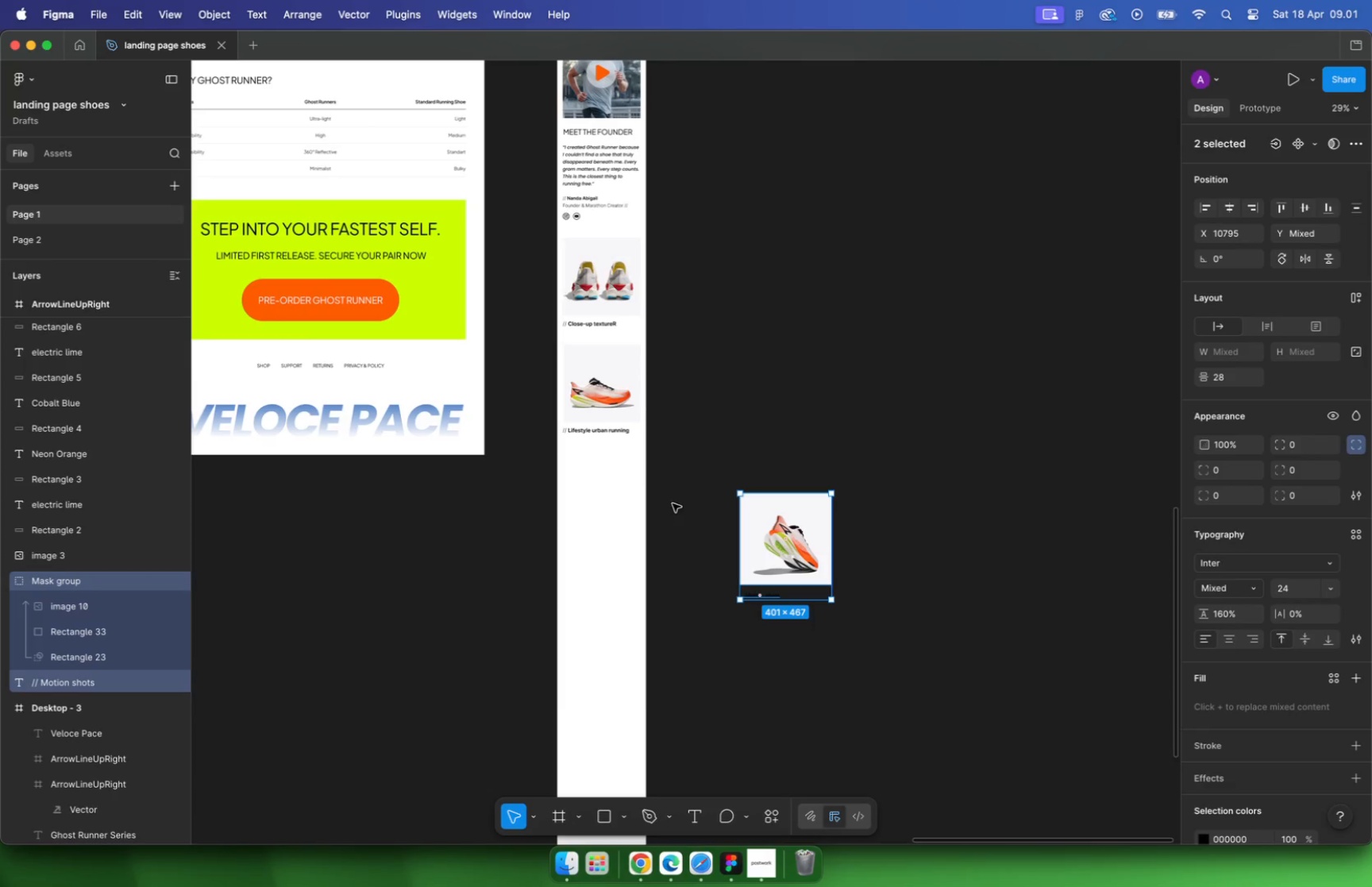 
hold_key(key=CommandLeft, duration=0.39)
 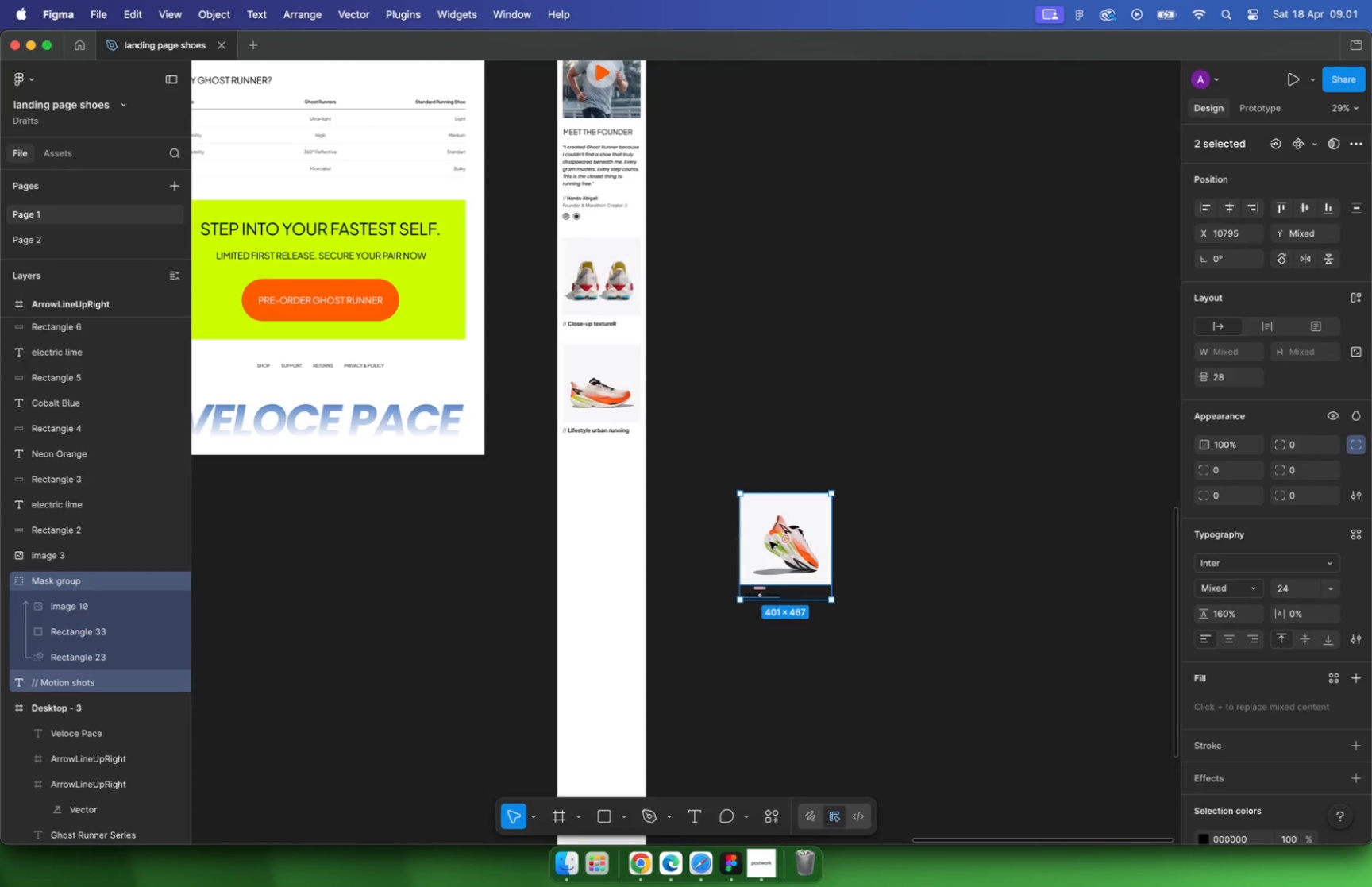 
left_click_drag(start_coordinate=[602, 511], to_coordinate=[563, 435])
 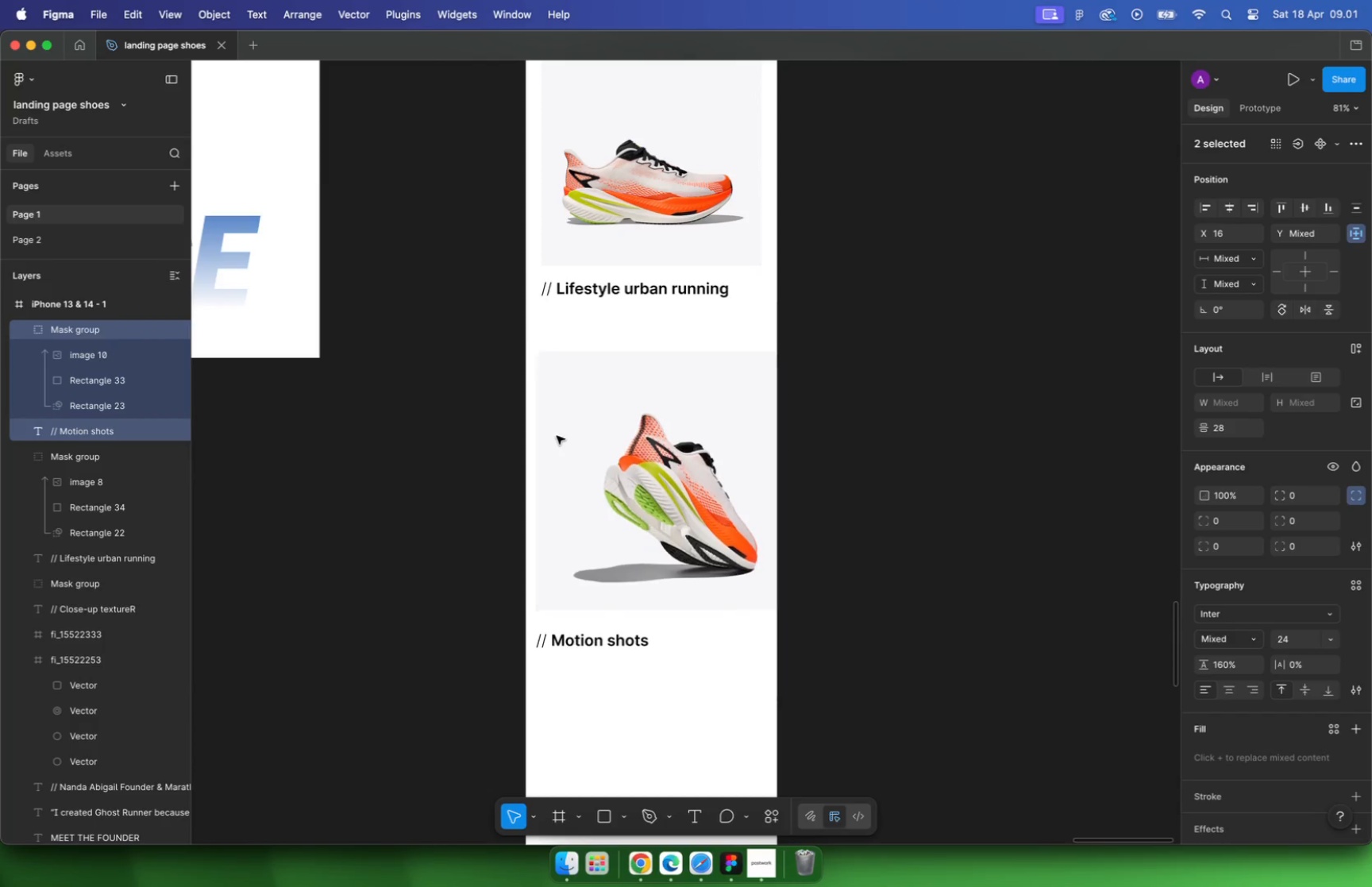 
scroll: coordinate [575, 507], scroll_direction: up, amount: 17.0
 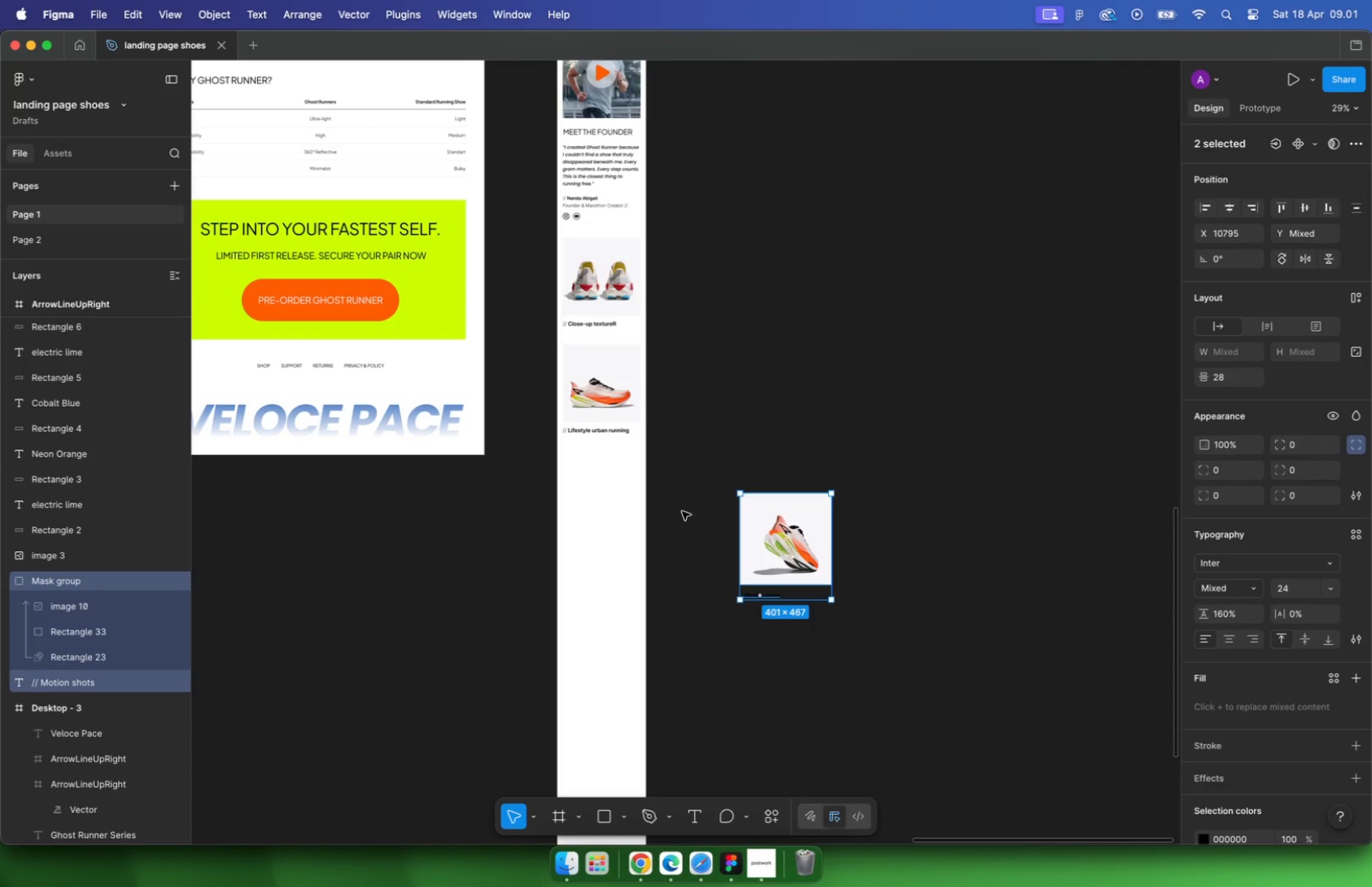 
double_click([692, 490])
 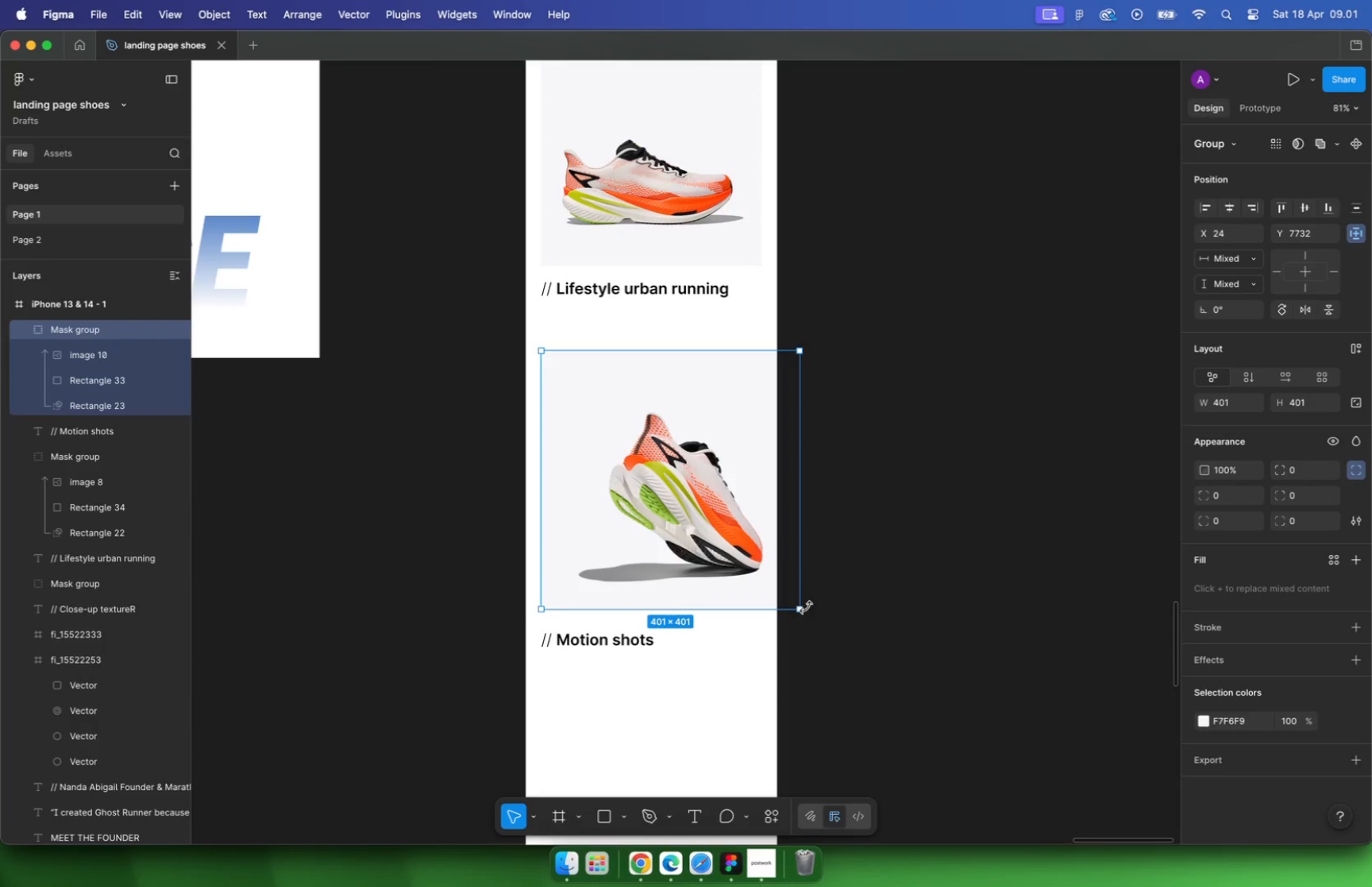 
left_click_drag(start_coordinate=[804, 608], to_coordinate=[764, 562])
 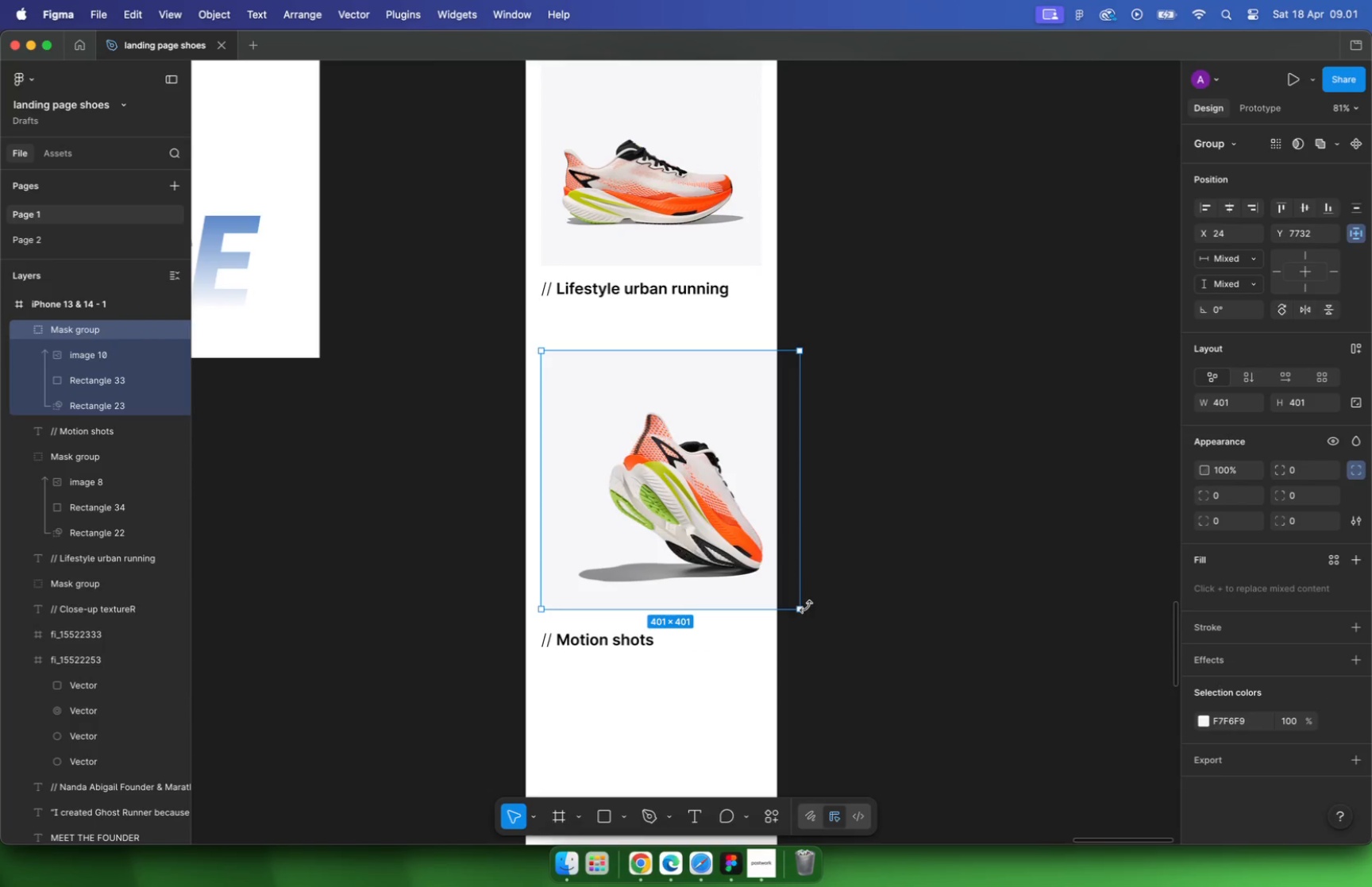 
hold_key(key=ShiftLeft, duration=1.26)
 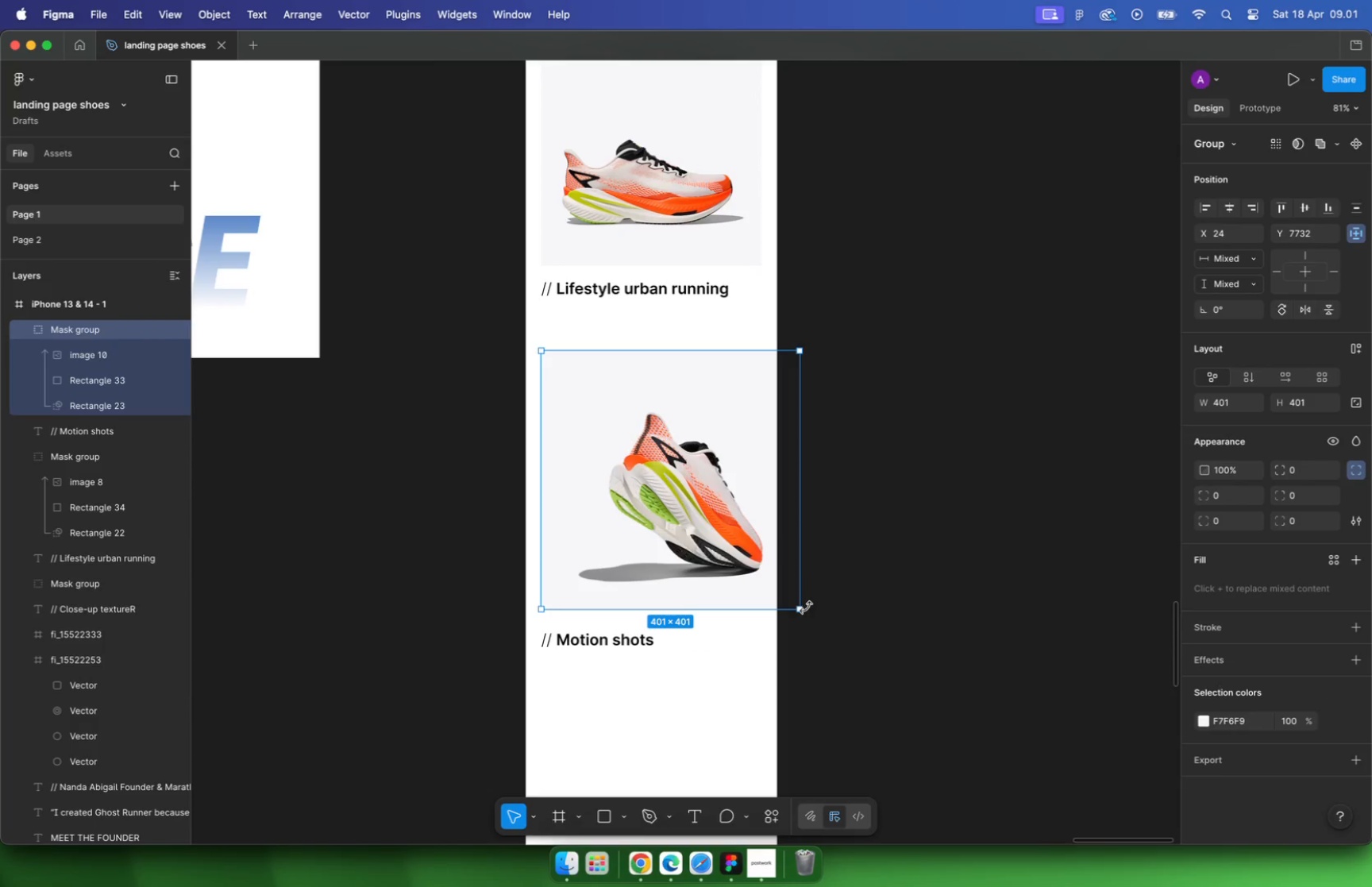 
left_click_drag(start_coordinate=[630, 642], to_coordinate=[626, 599])
 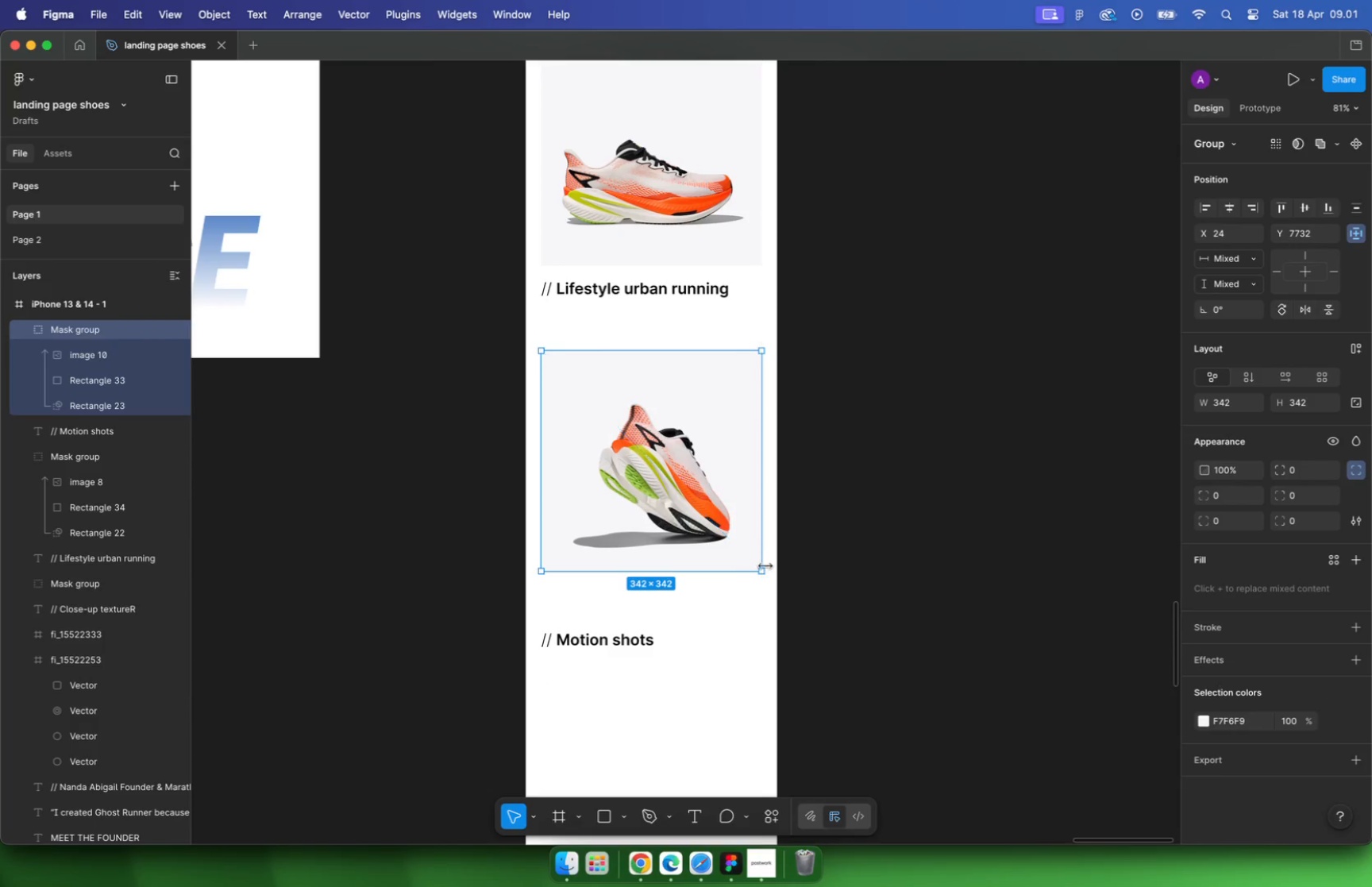 
hold_key(key=ShiftLeft, duration=0.8)
 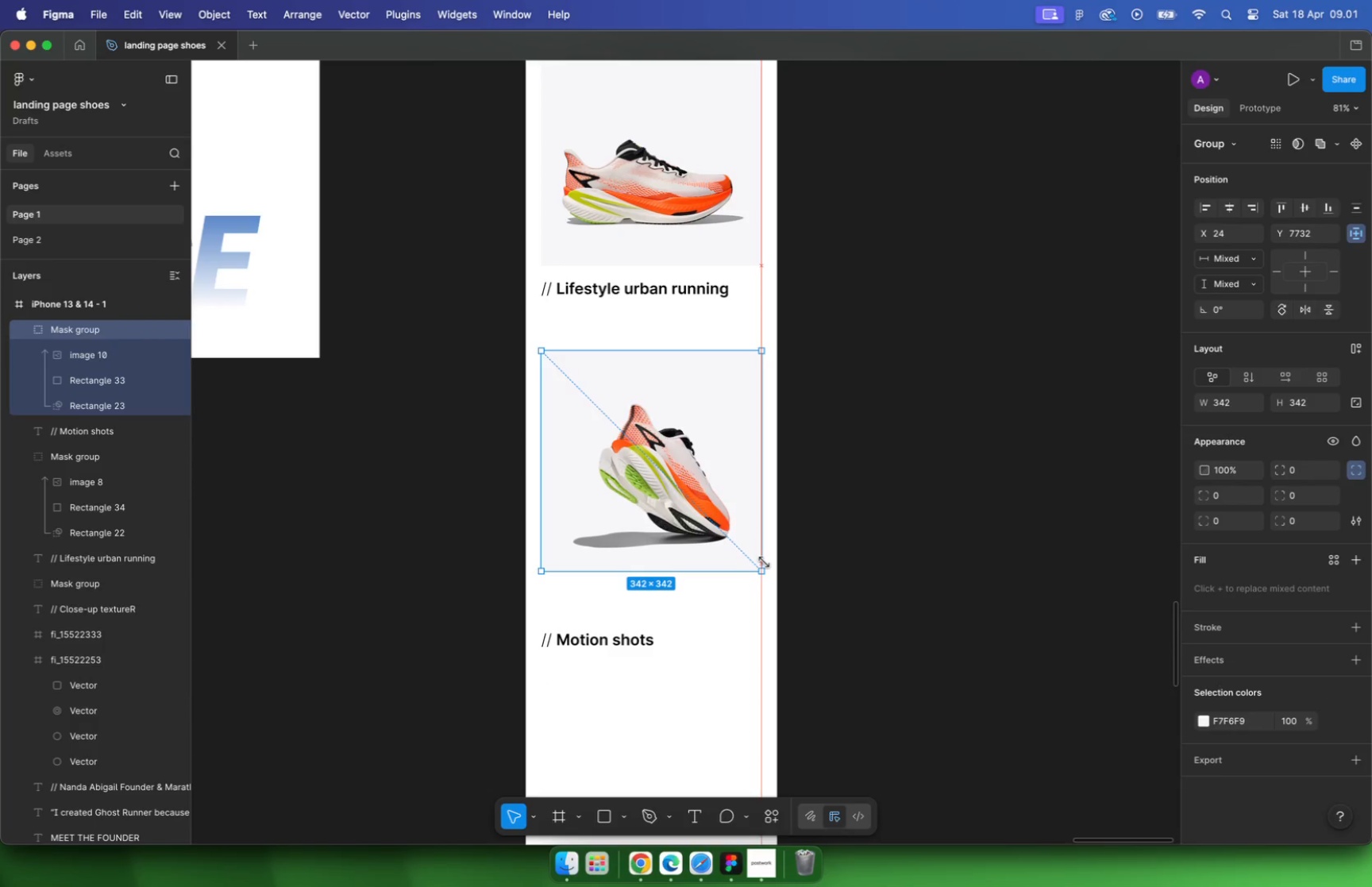 
left_click([938, 538])
 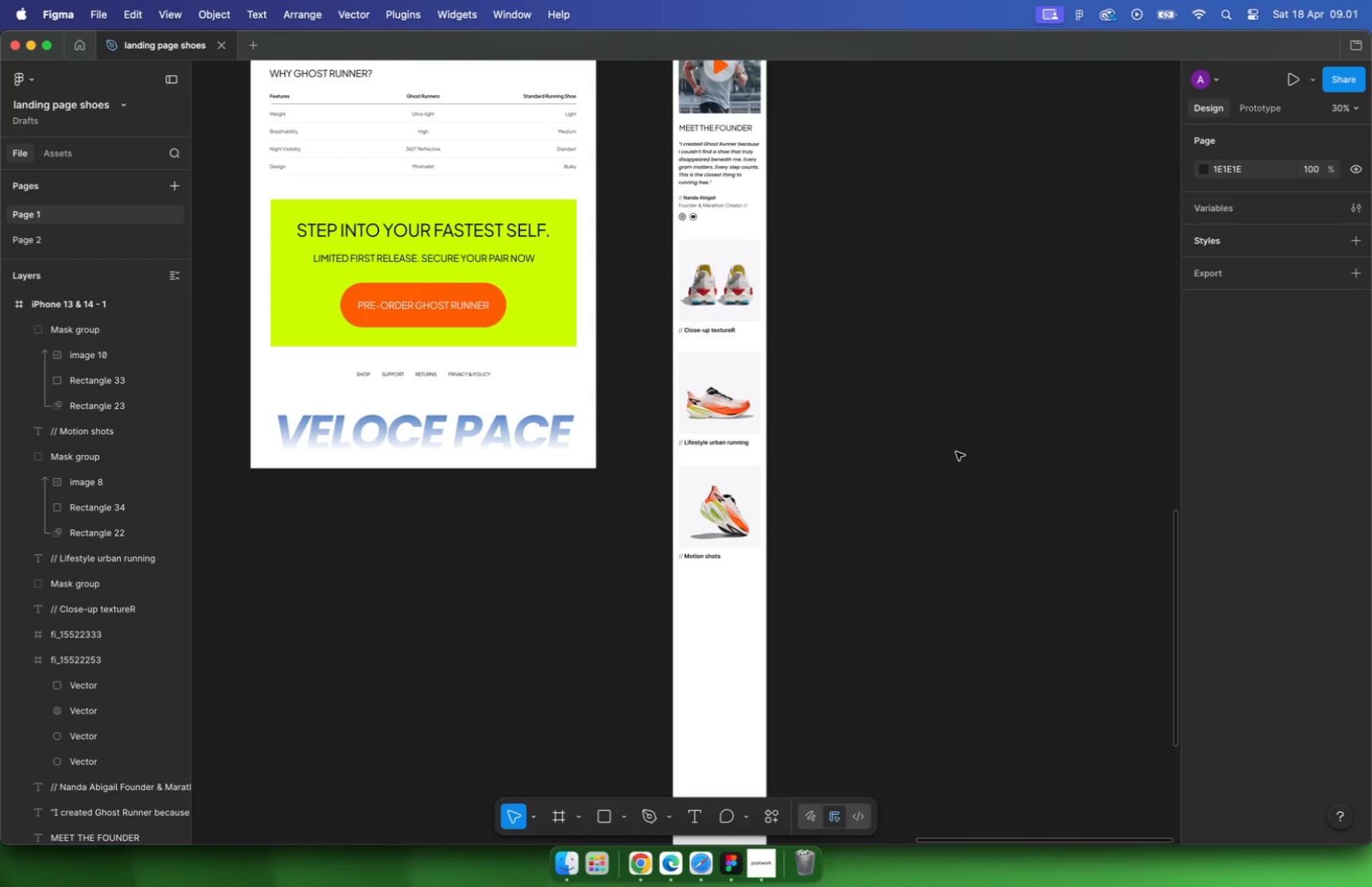 
hold_key(key=CommandLeft, duration=1.2)
scroll: coordinate [763, 534], scroll_direction: down, amount: 16.0
 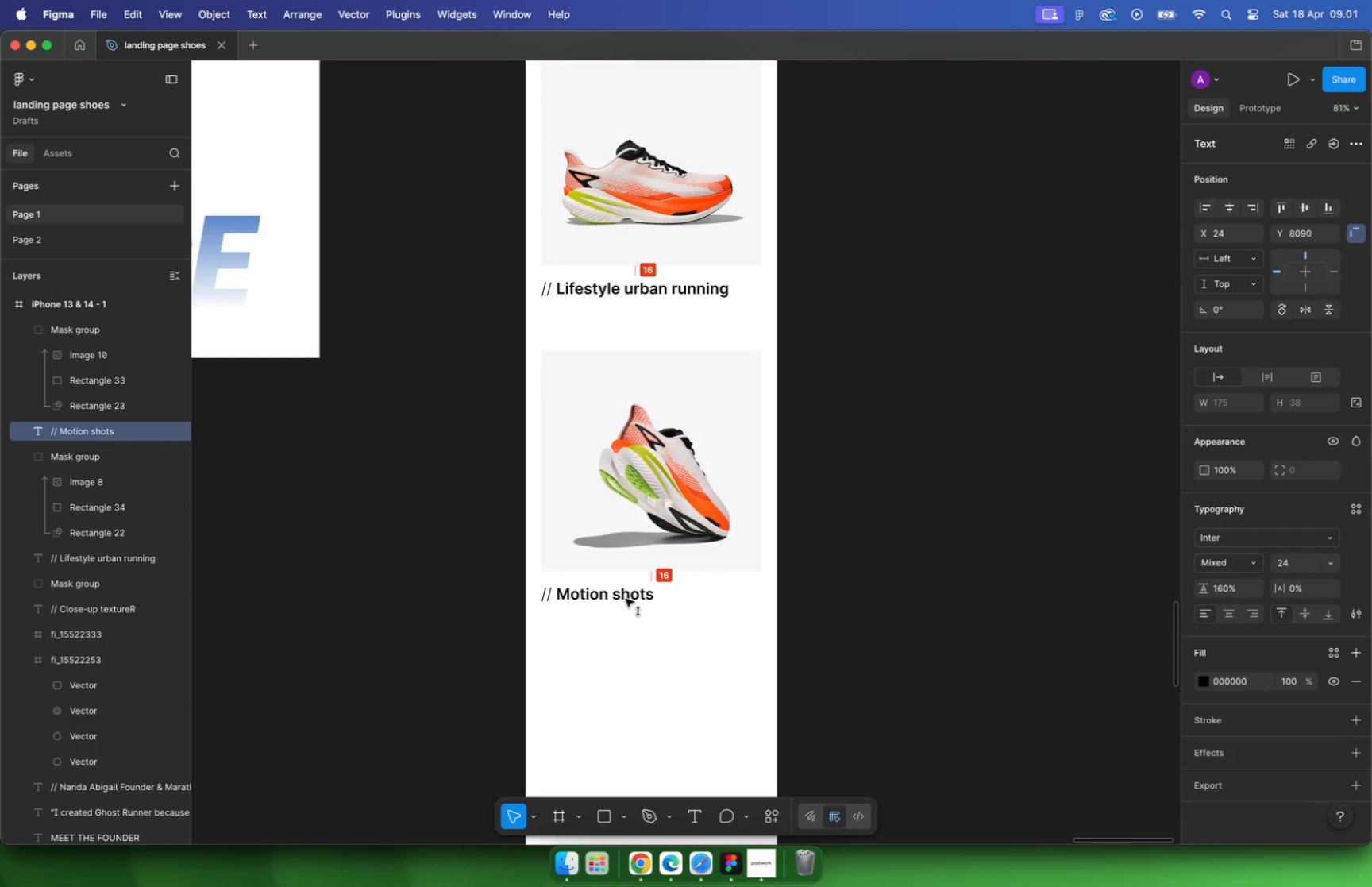 
wait(29.96)
 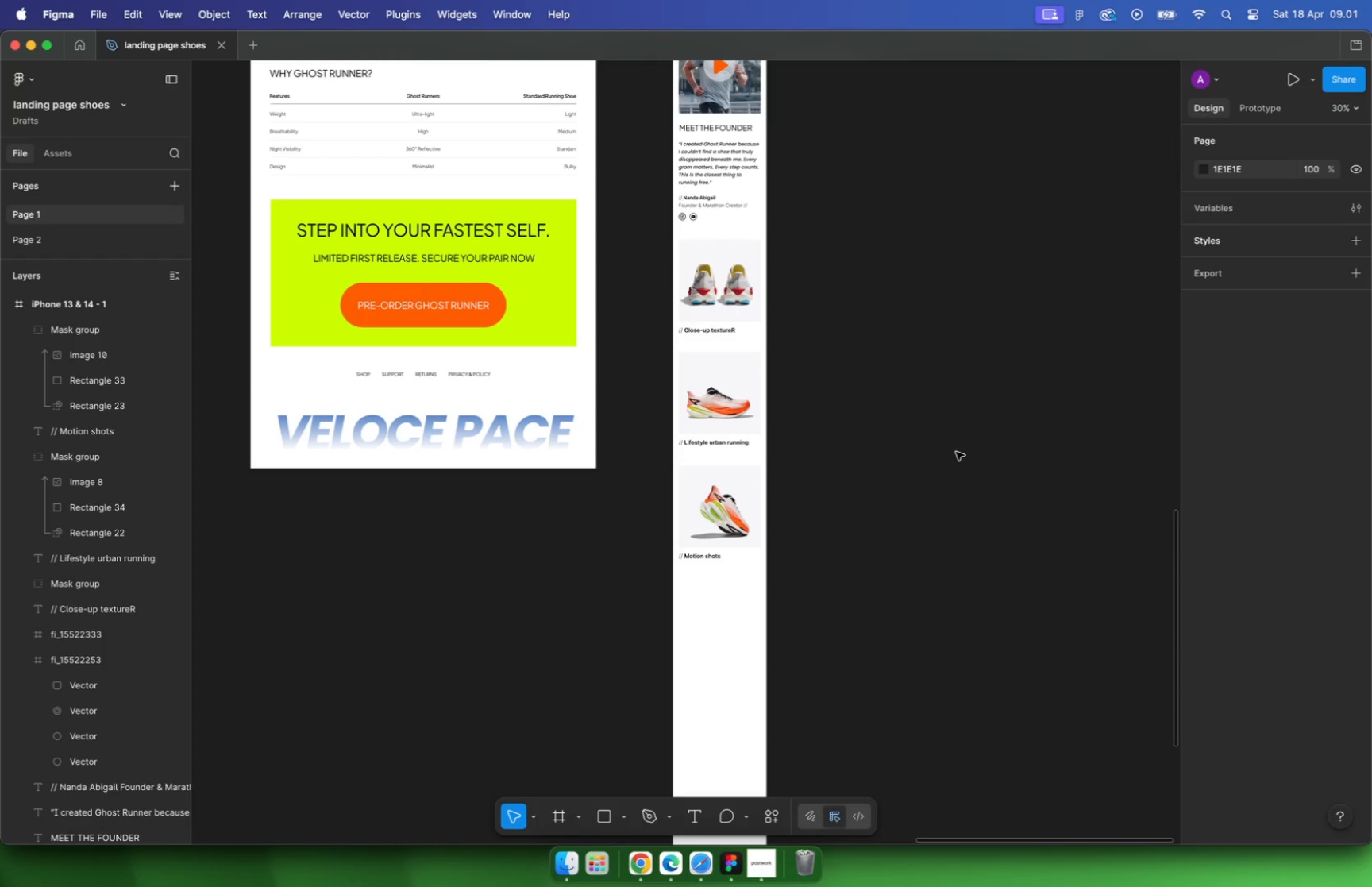 
hold_key(key=CommandLeft, duration=3.62)
scroll: coordinate [717, 396], scroll_direction: down, amount: 21.0
 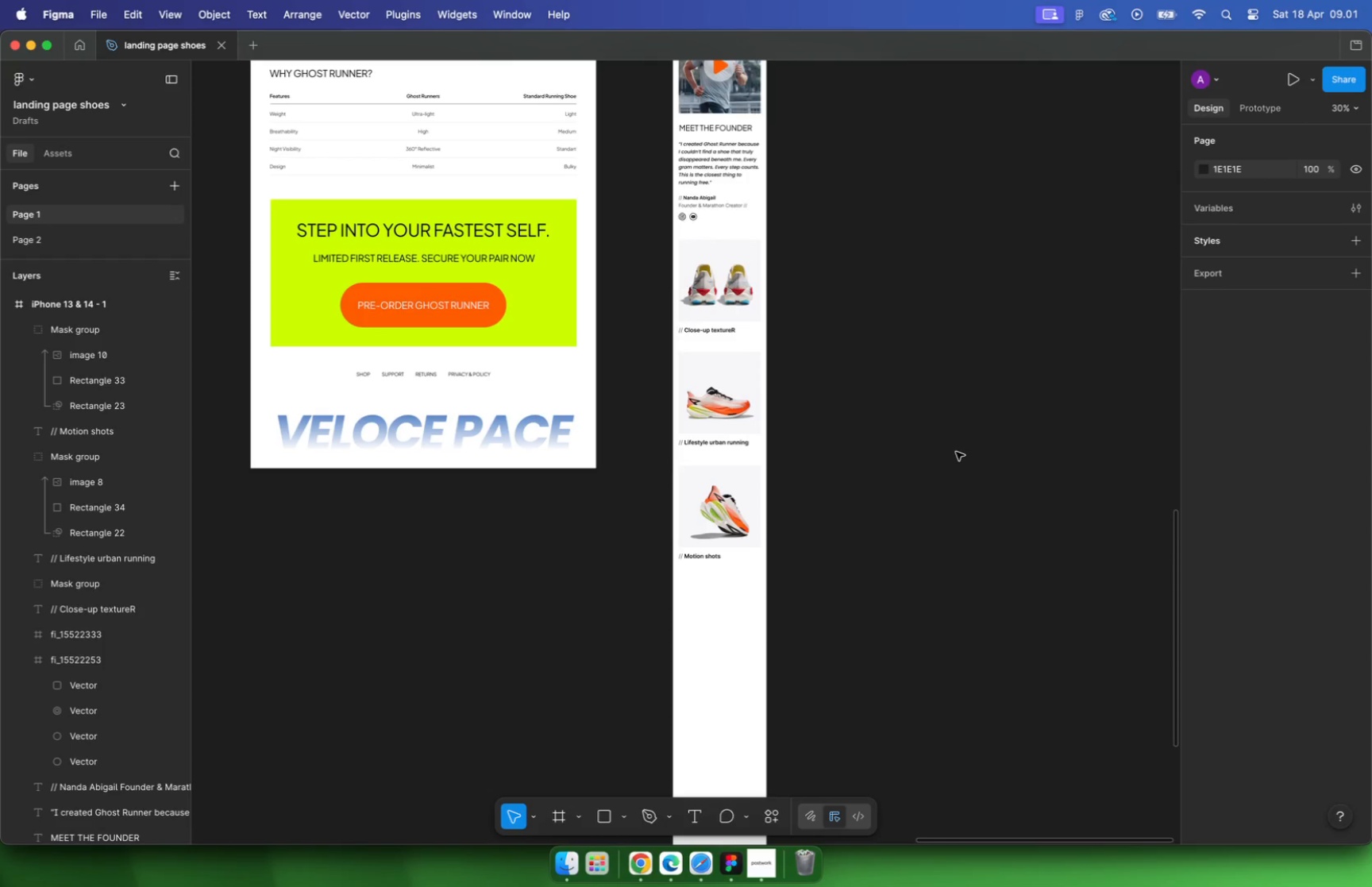 
scroll: coordinate [607, 310], scroll_direction: up, amount: 17.0
 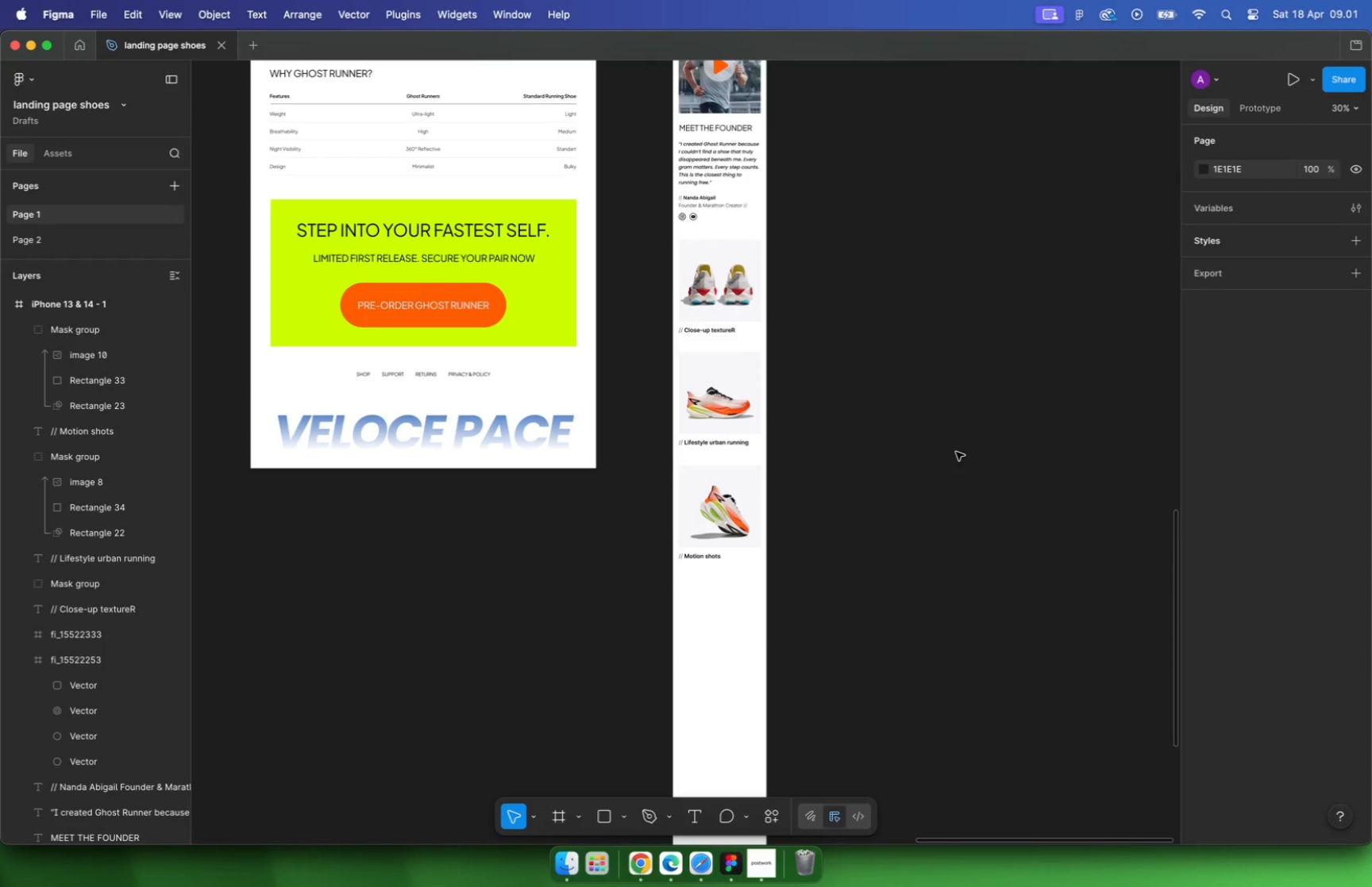 
scroll: coordinate [585, 381], scroll_direction: down, amount: 10.0
 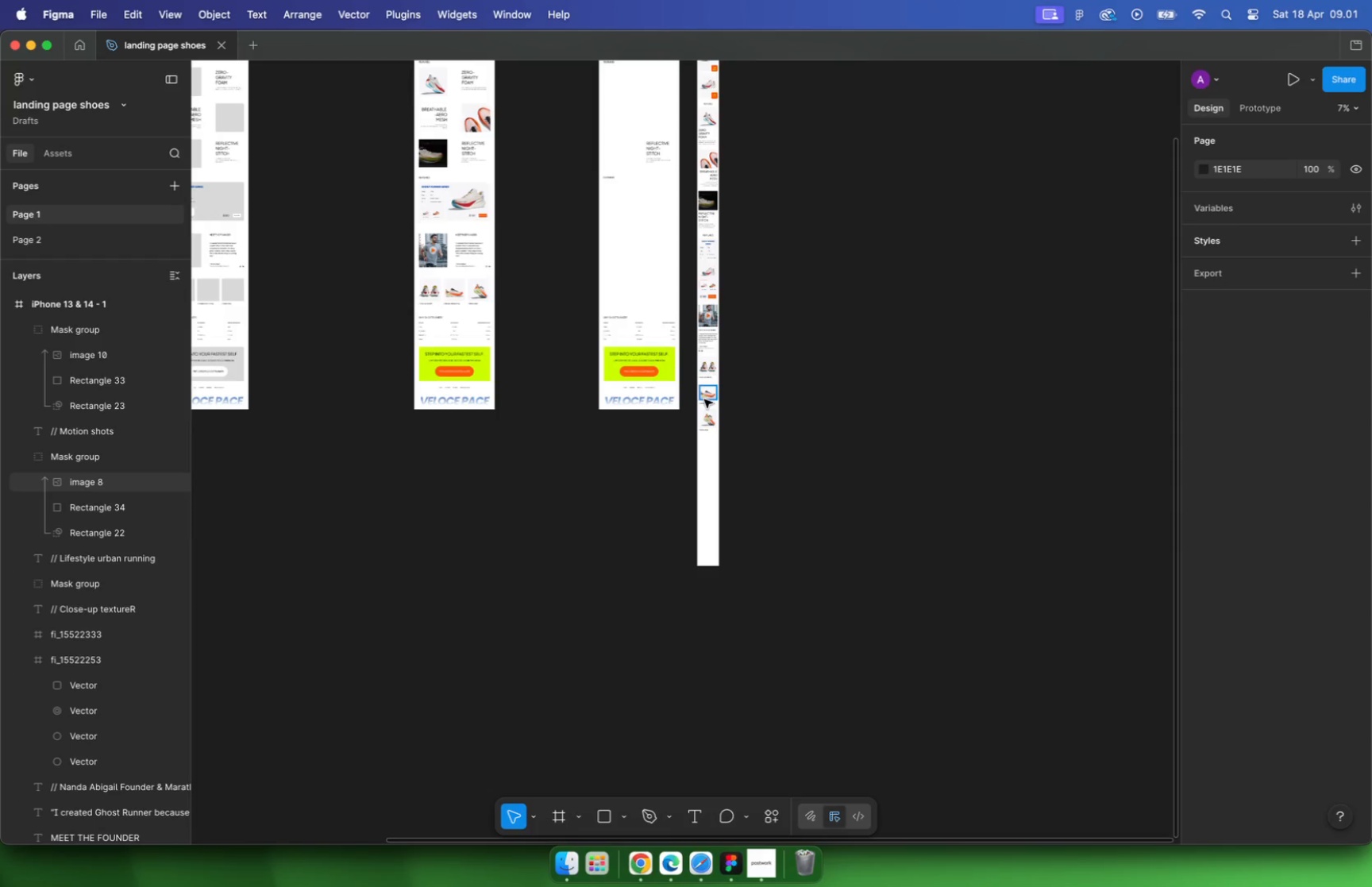 
left_click([753, 319])
 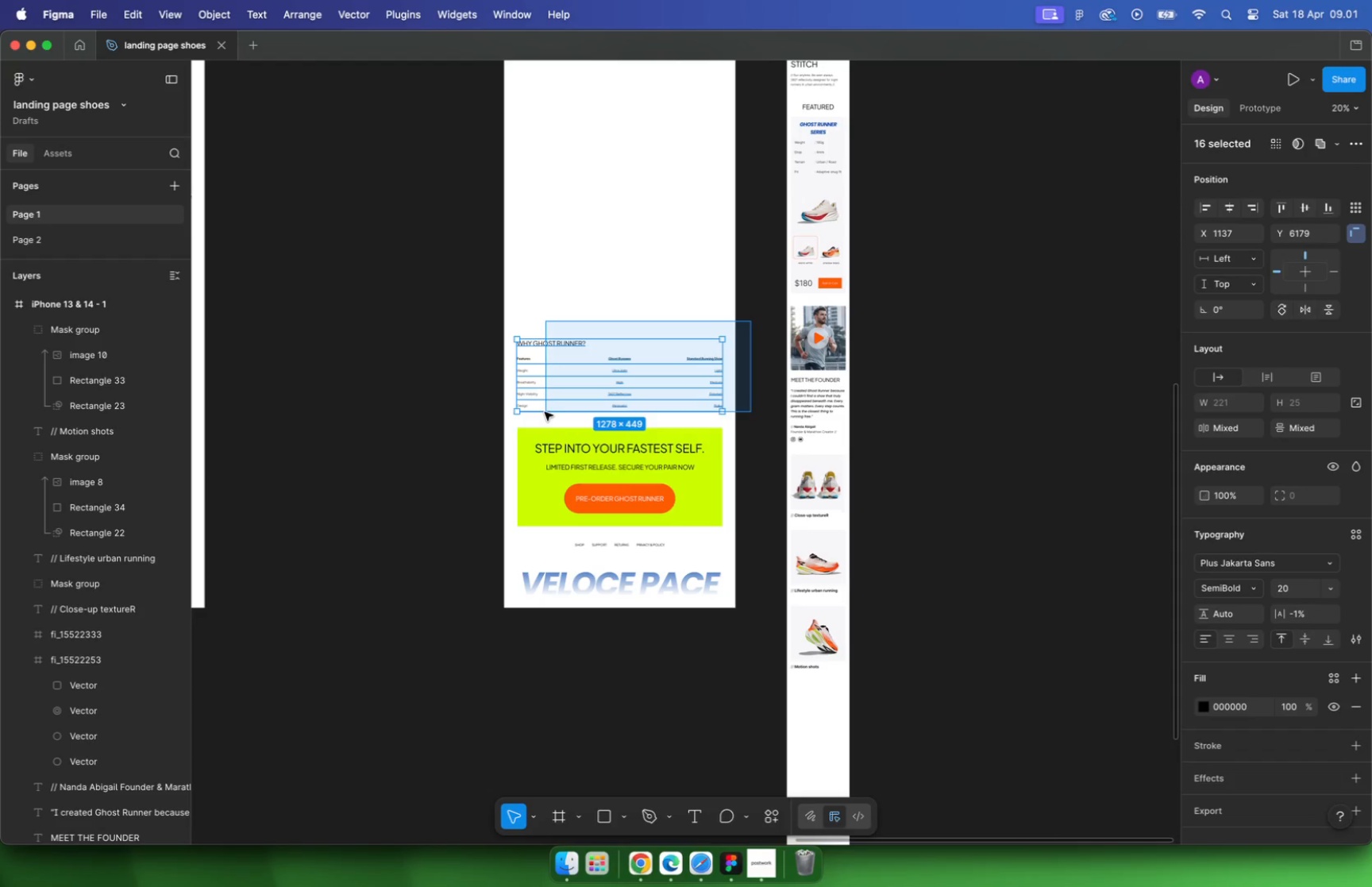 
scroll: coordinate [661, 381], scroll_direction: up, amount: 10.0
 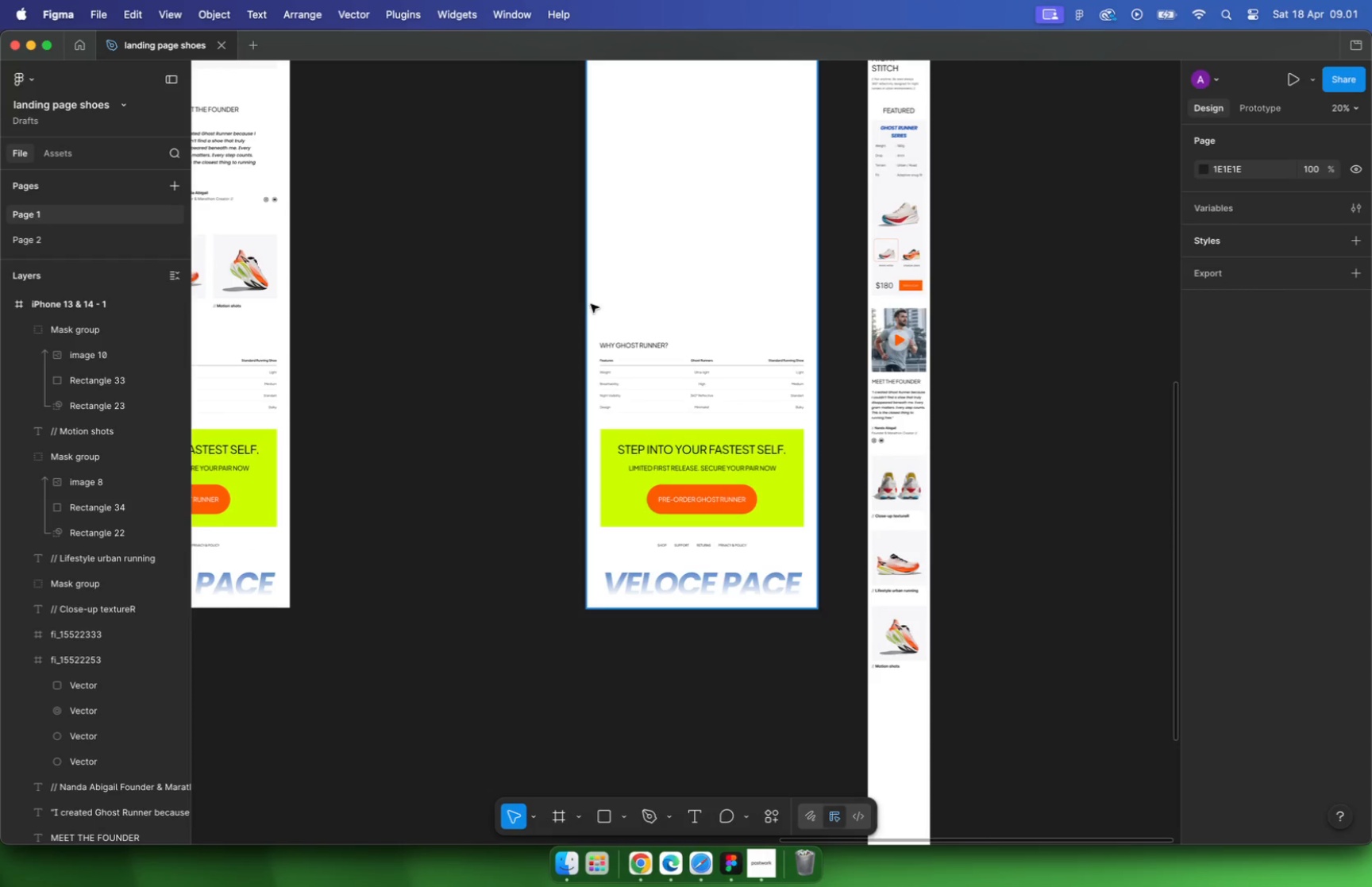 
left_click_drag(start_coordinate=[751, 320], to_coordinate=[499, 421])
 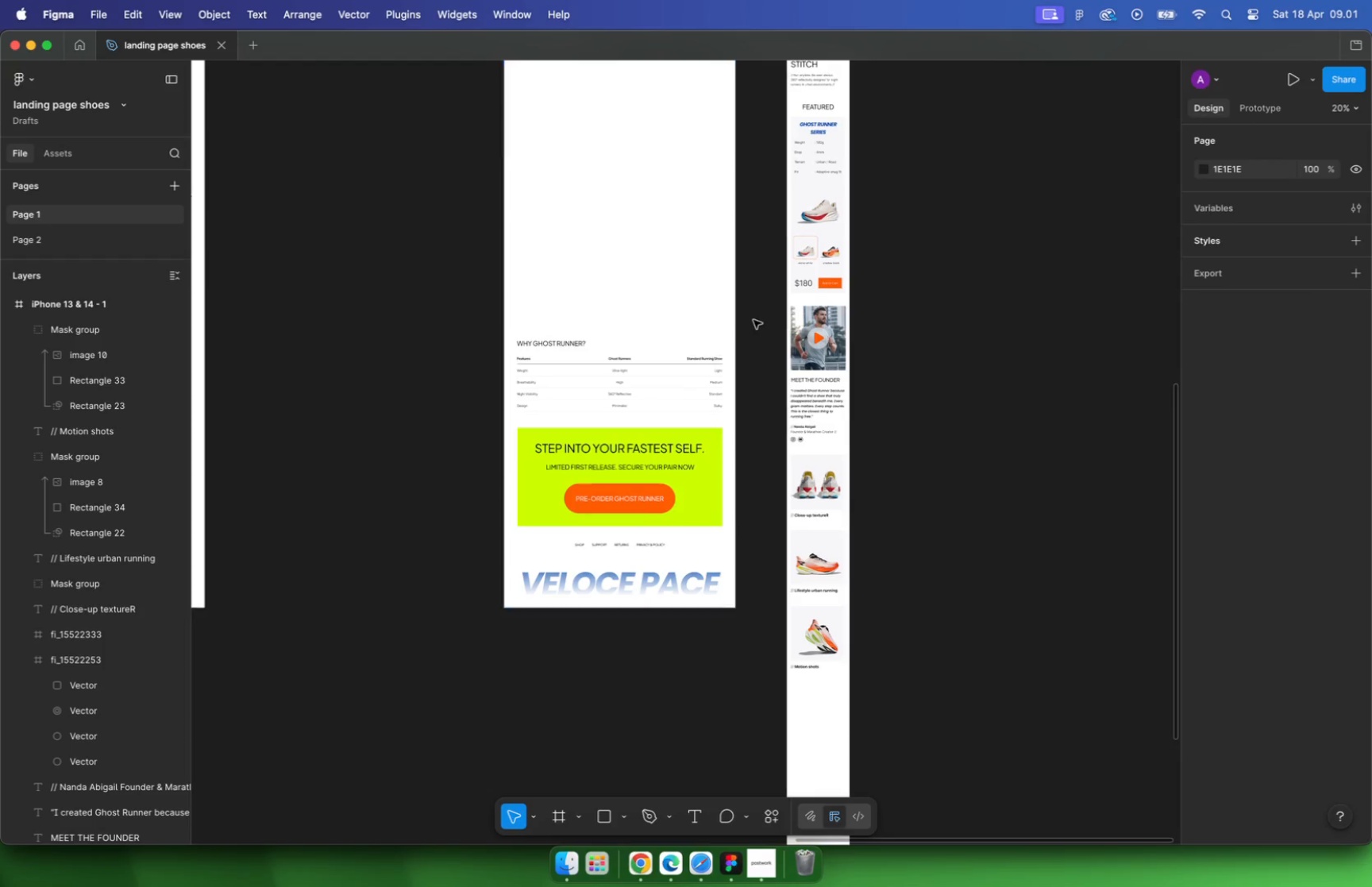 
key(Meta+CommandLeft)
 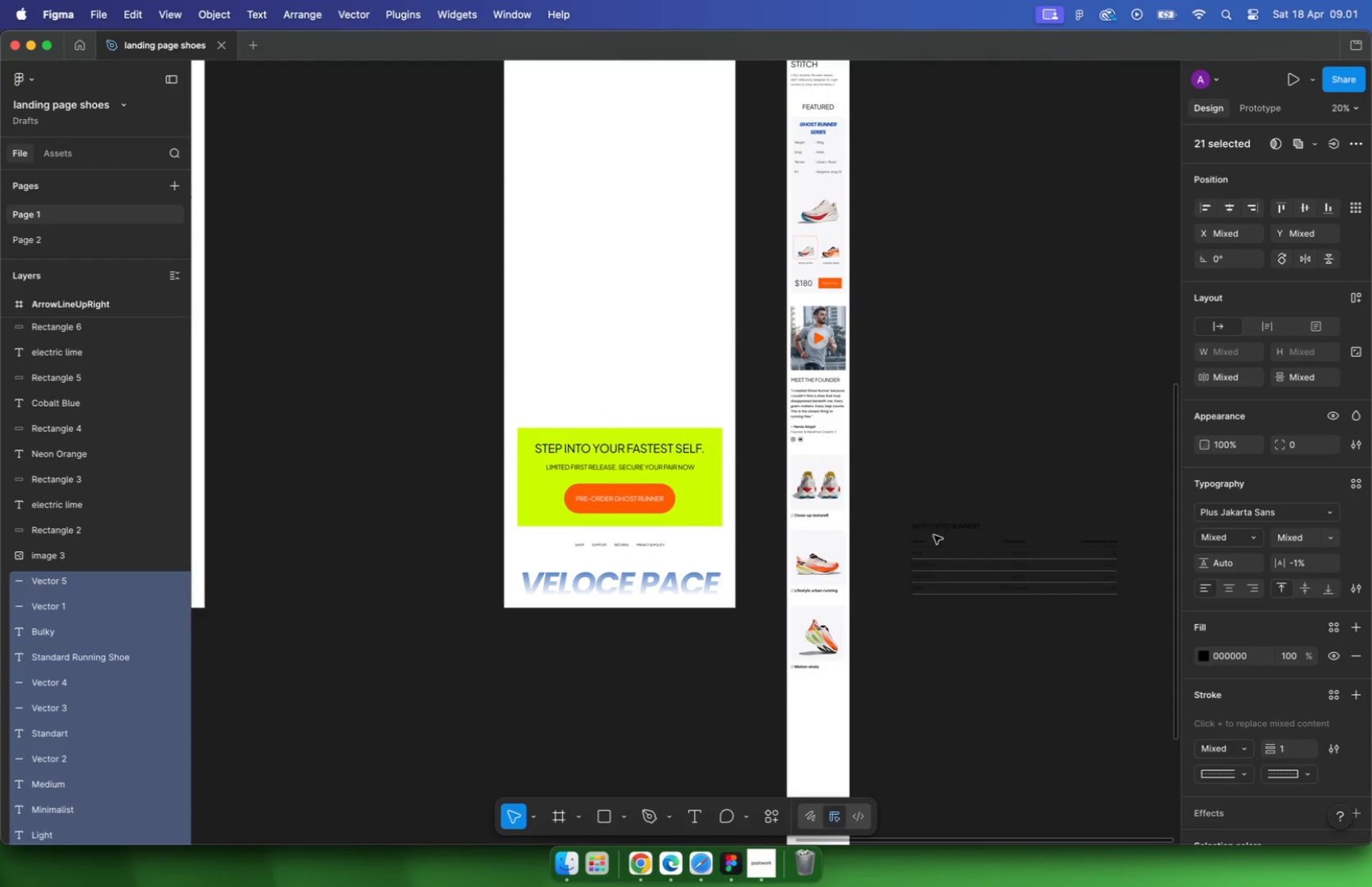 
left_click_drag(start_coordinate=[544, 353], to_coordinate=[545, 331])
 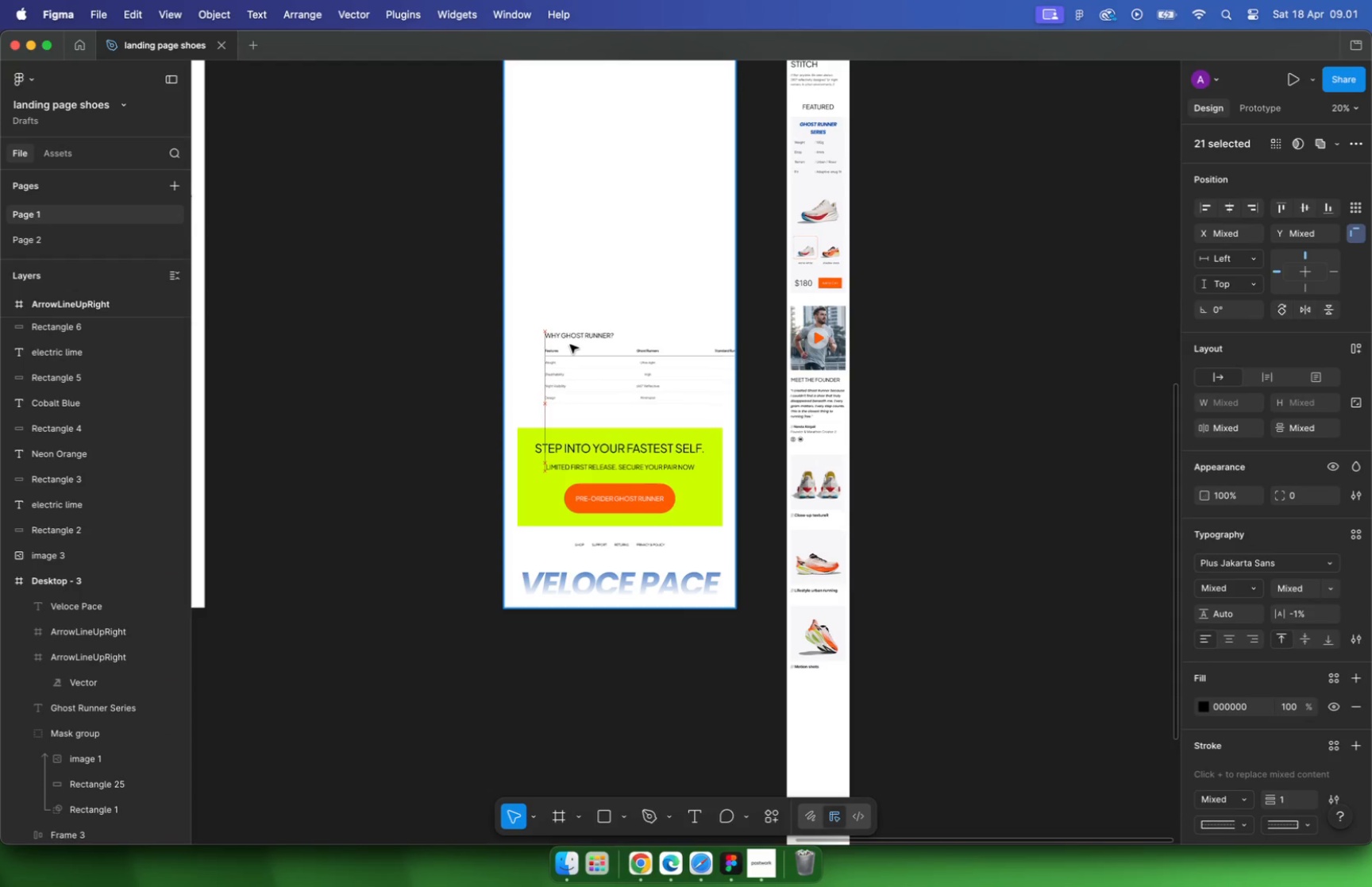 
hold_key(key=CommandLeft, duration=0.83)
scroll: coordinate [588, 324], scroll_direction: up, amount: 9.0
 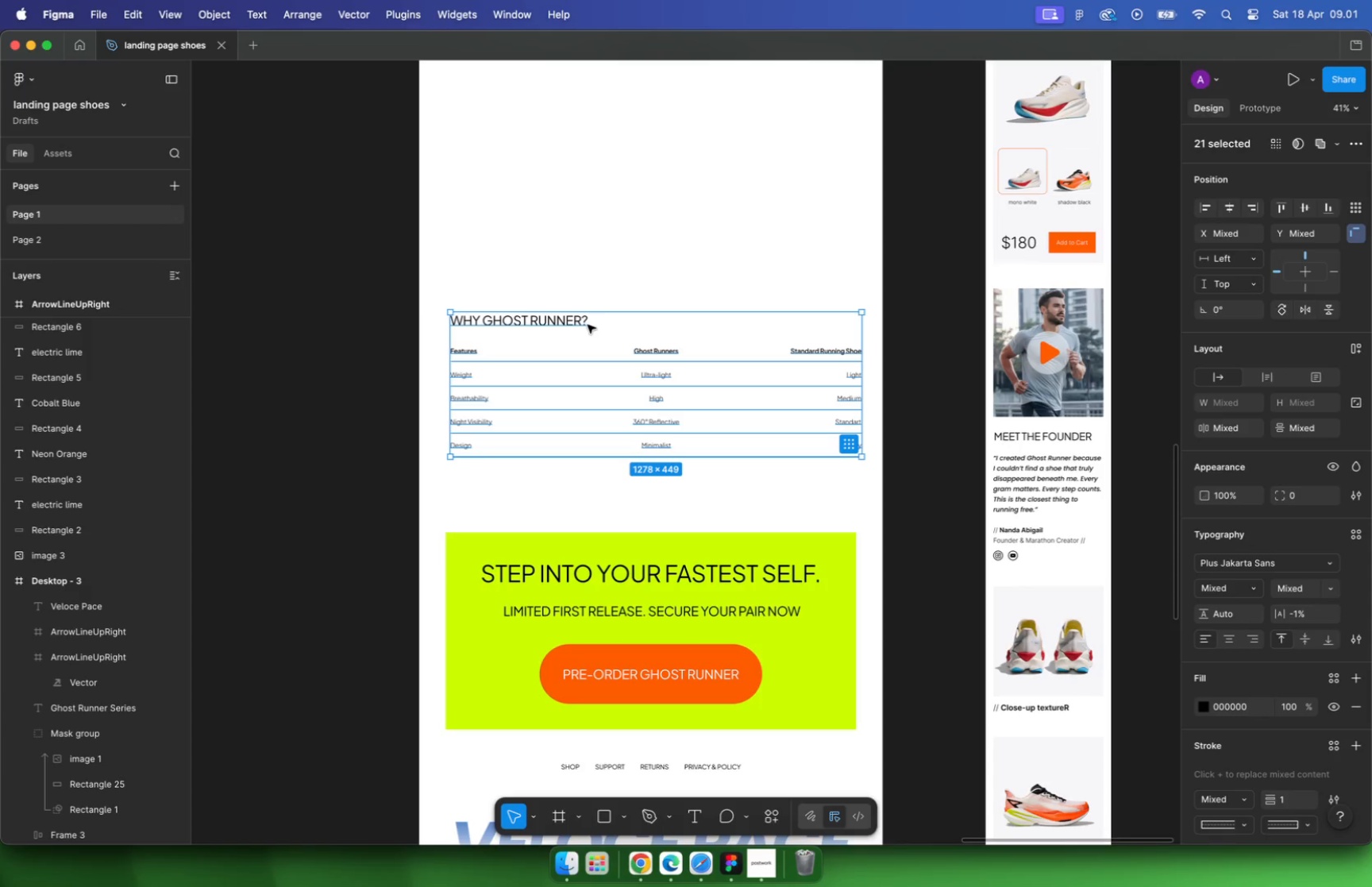 
wait(5.21)
 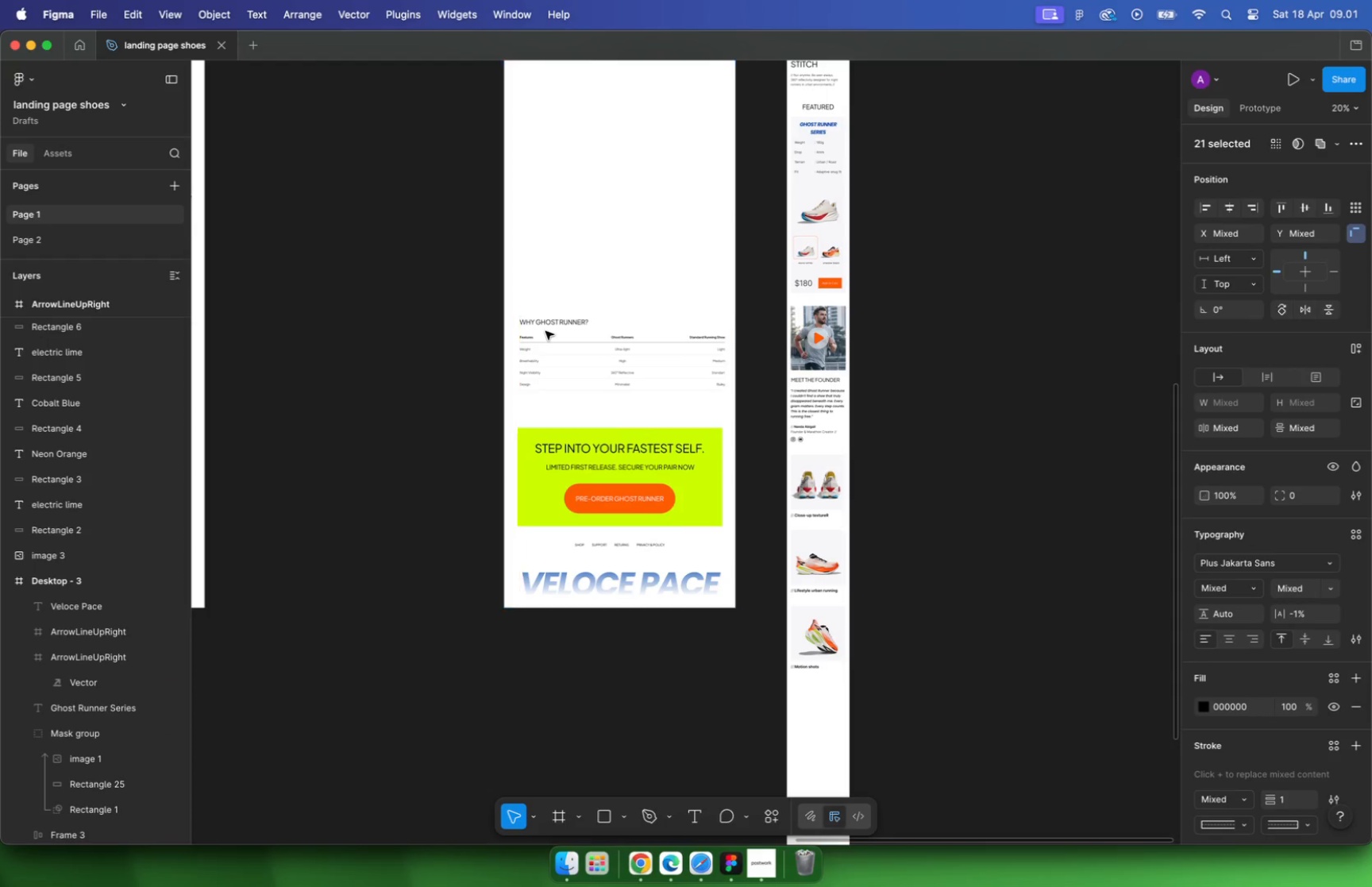 
hold_key(key=CommandLeft, duration=1.6)
scroll: coordinate [586, 323], scroll_direction: down, amount: 5.0
 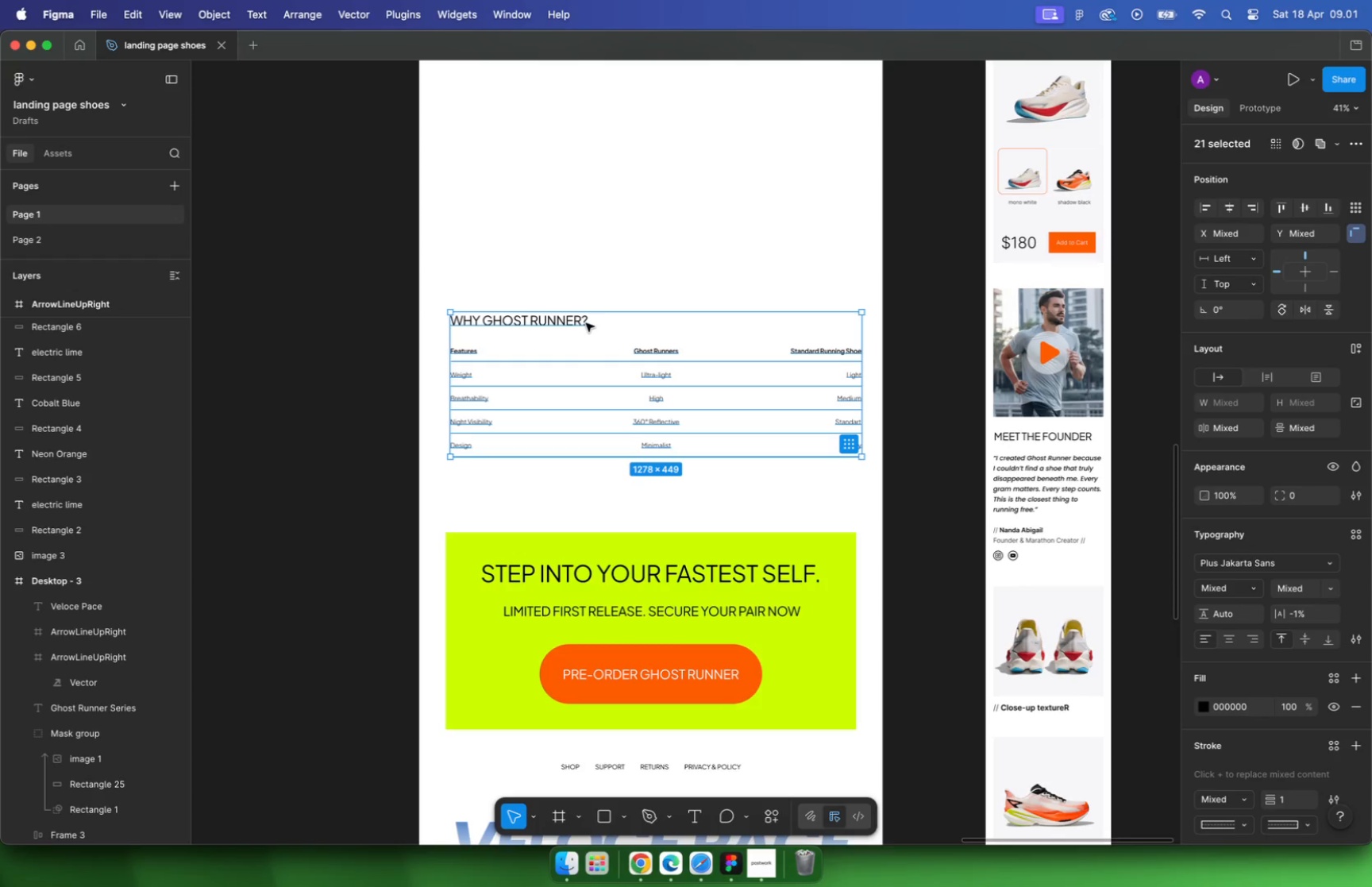 
hold_key(key=CommandLeft, duration=0.56)
scroll: coordinate [594, 332], scroll_direction: up, amount: 9.0
 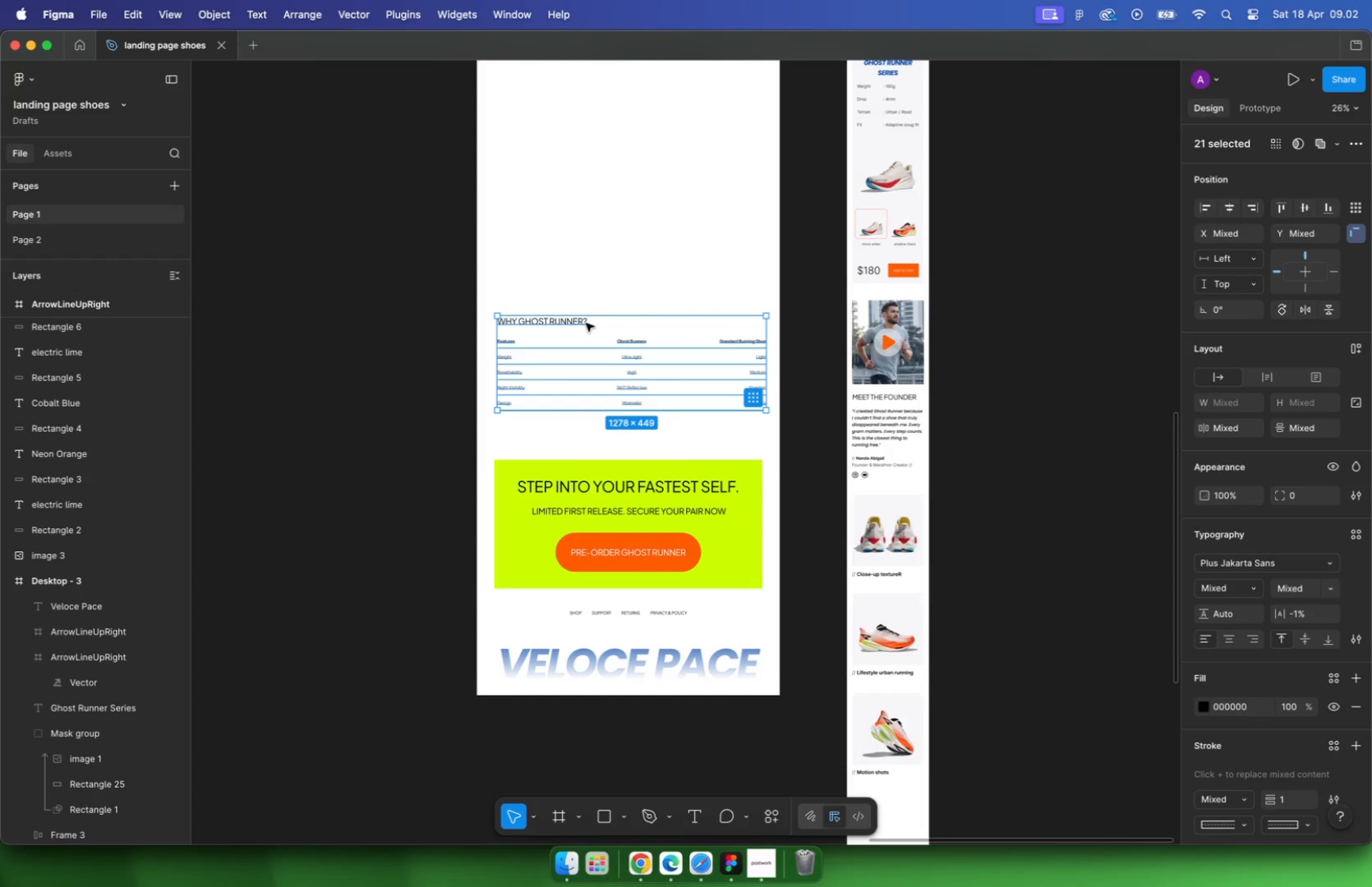 
left_click([975, 337])
 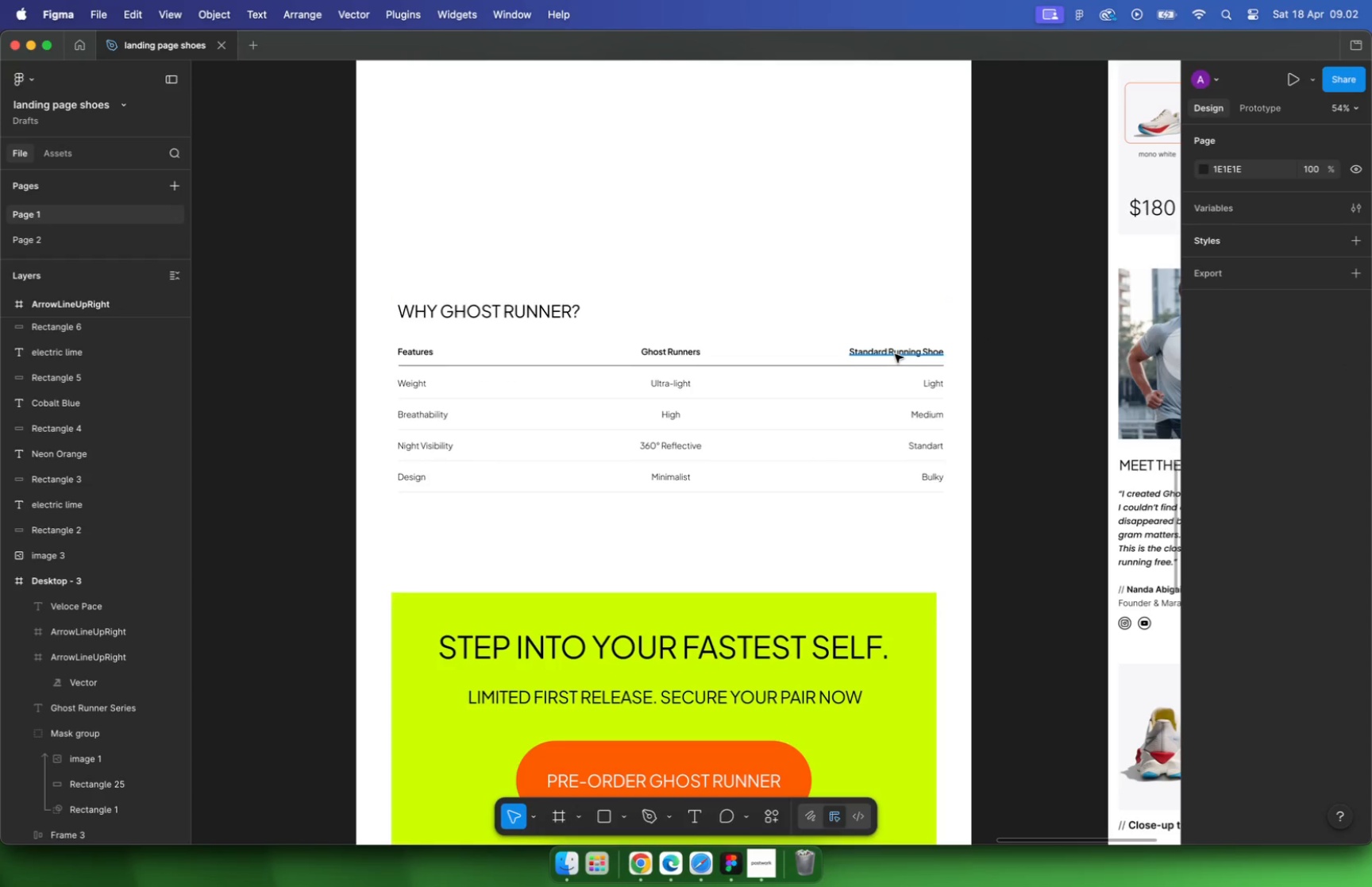 
left_click([892, 354])
 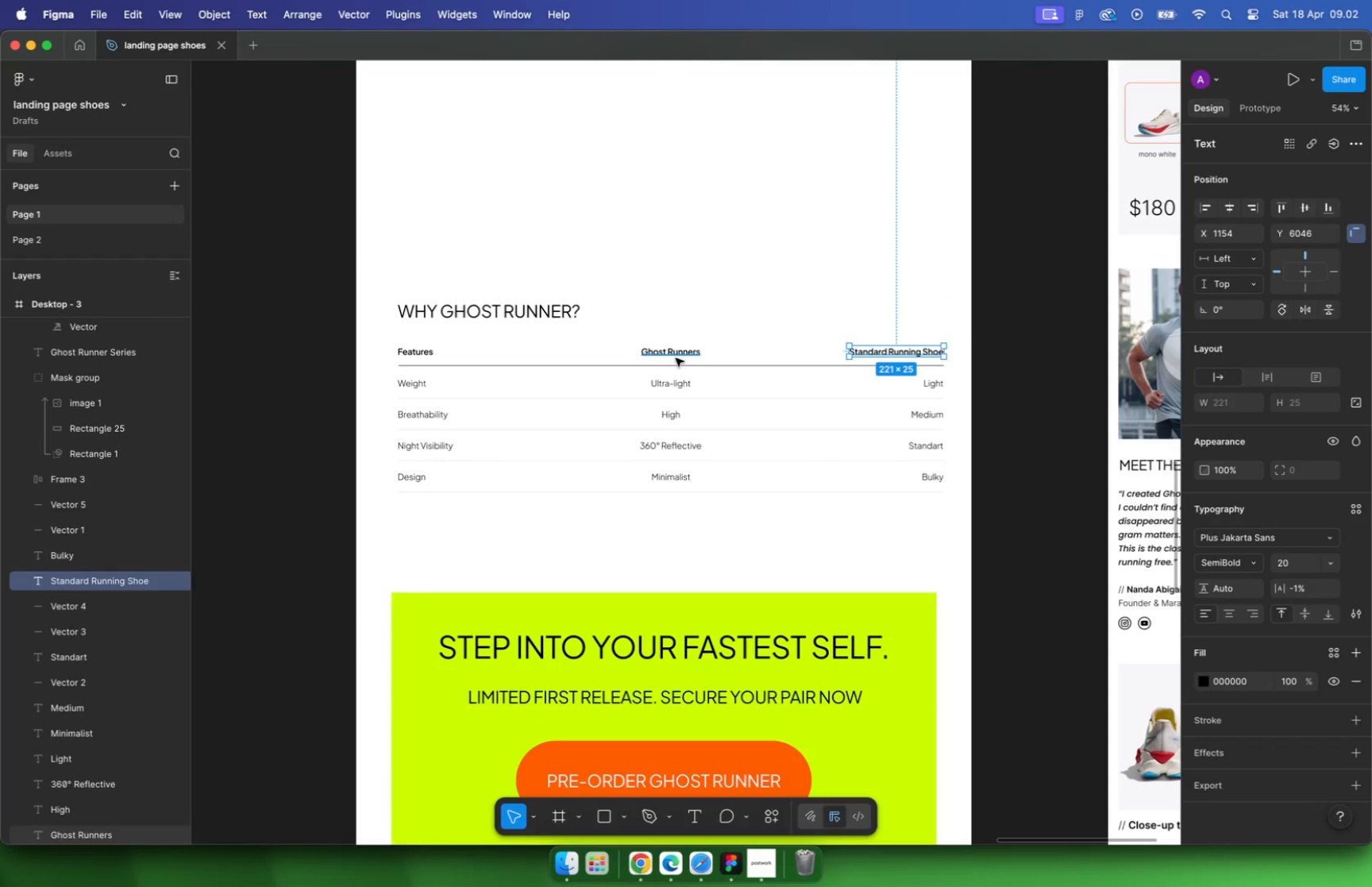 
hold_key(key=ShiftLeft, duration=4.61)
left_click([673, 352])
 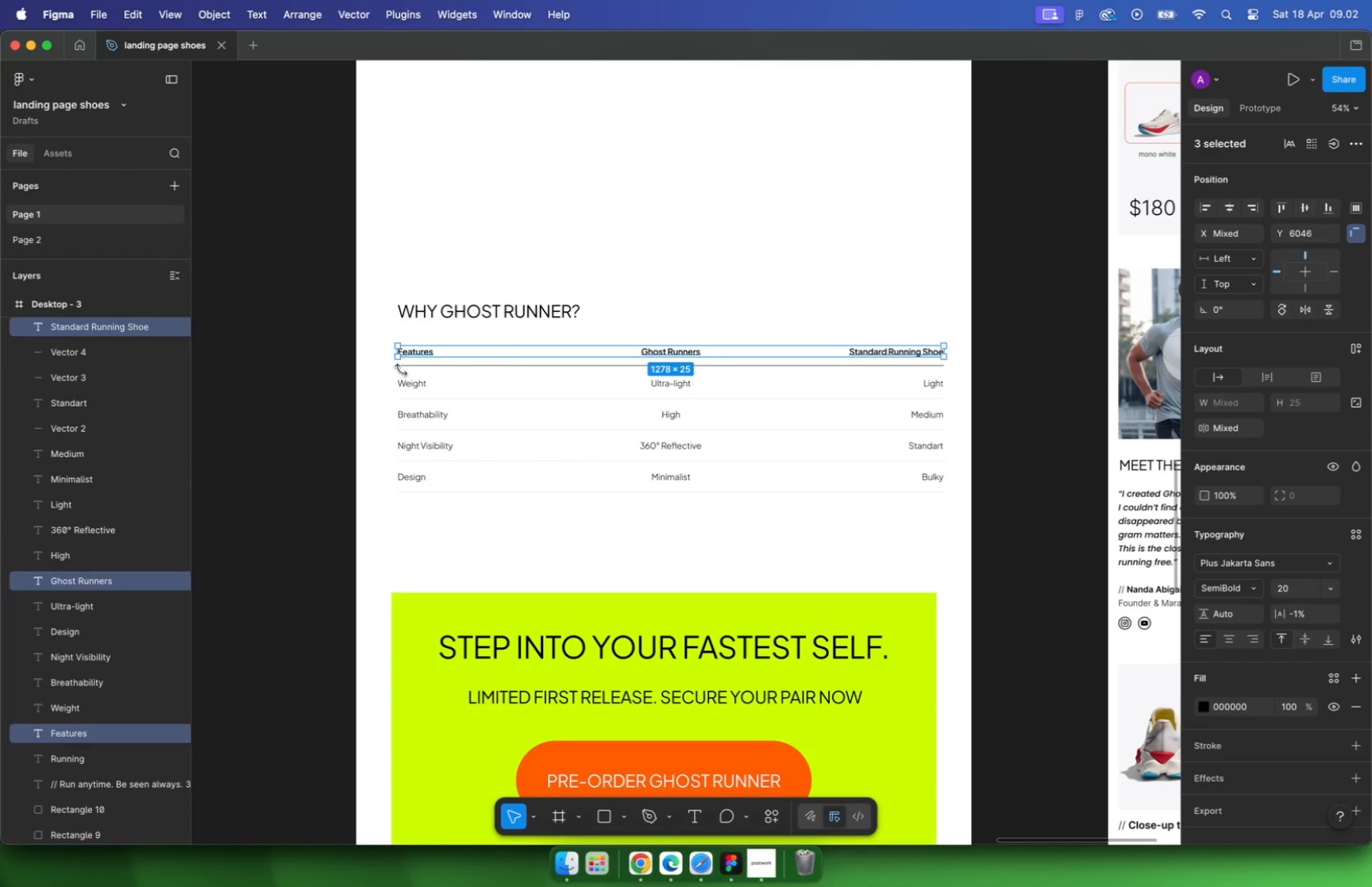 
left_click([404, 387])
 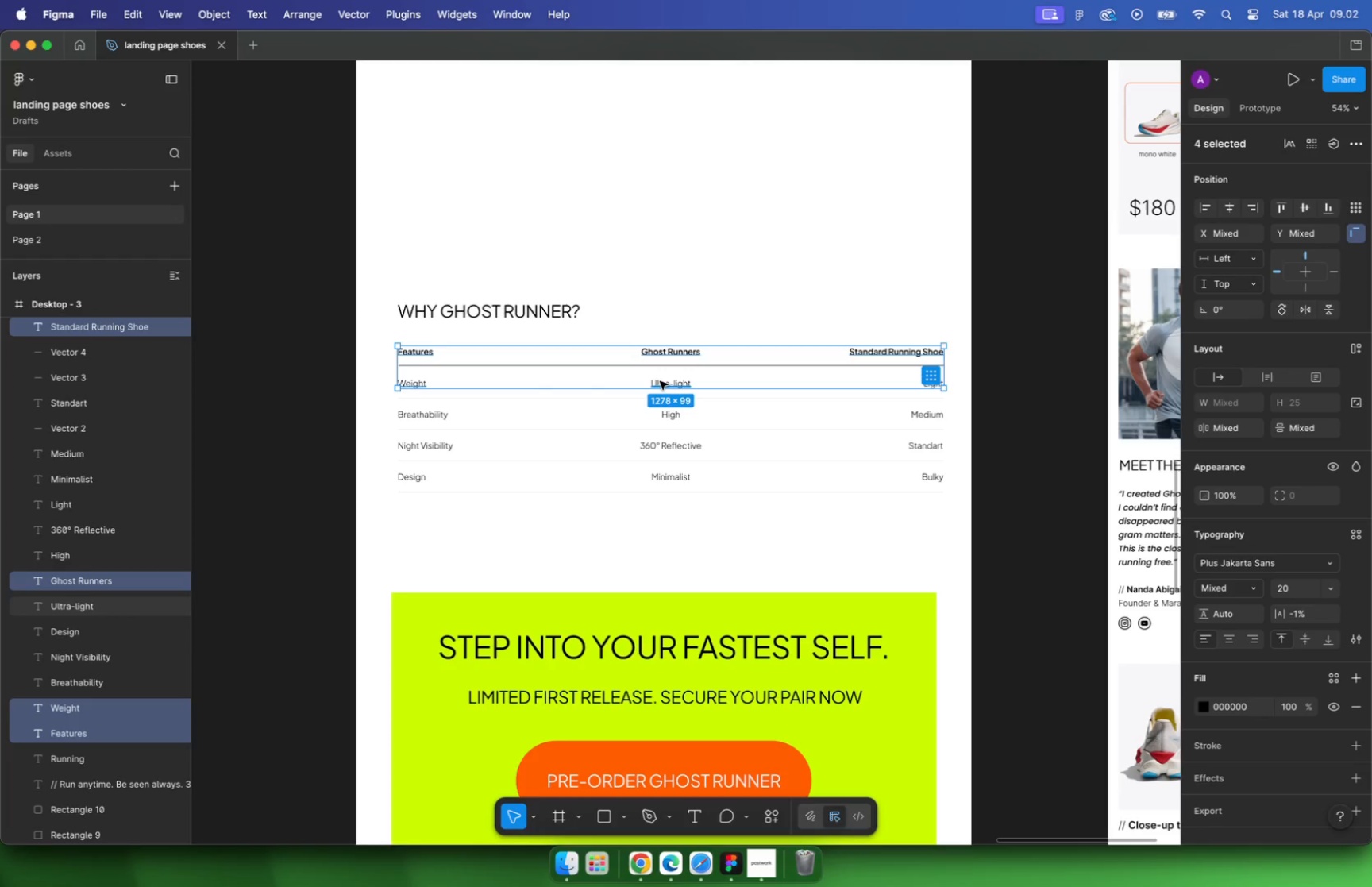 
left_click([661, 382])
 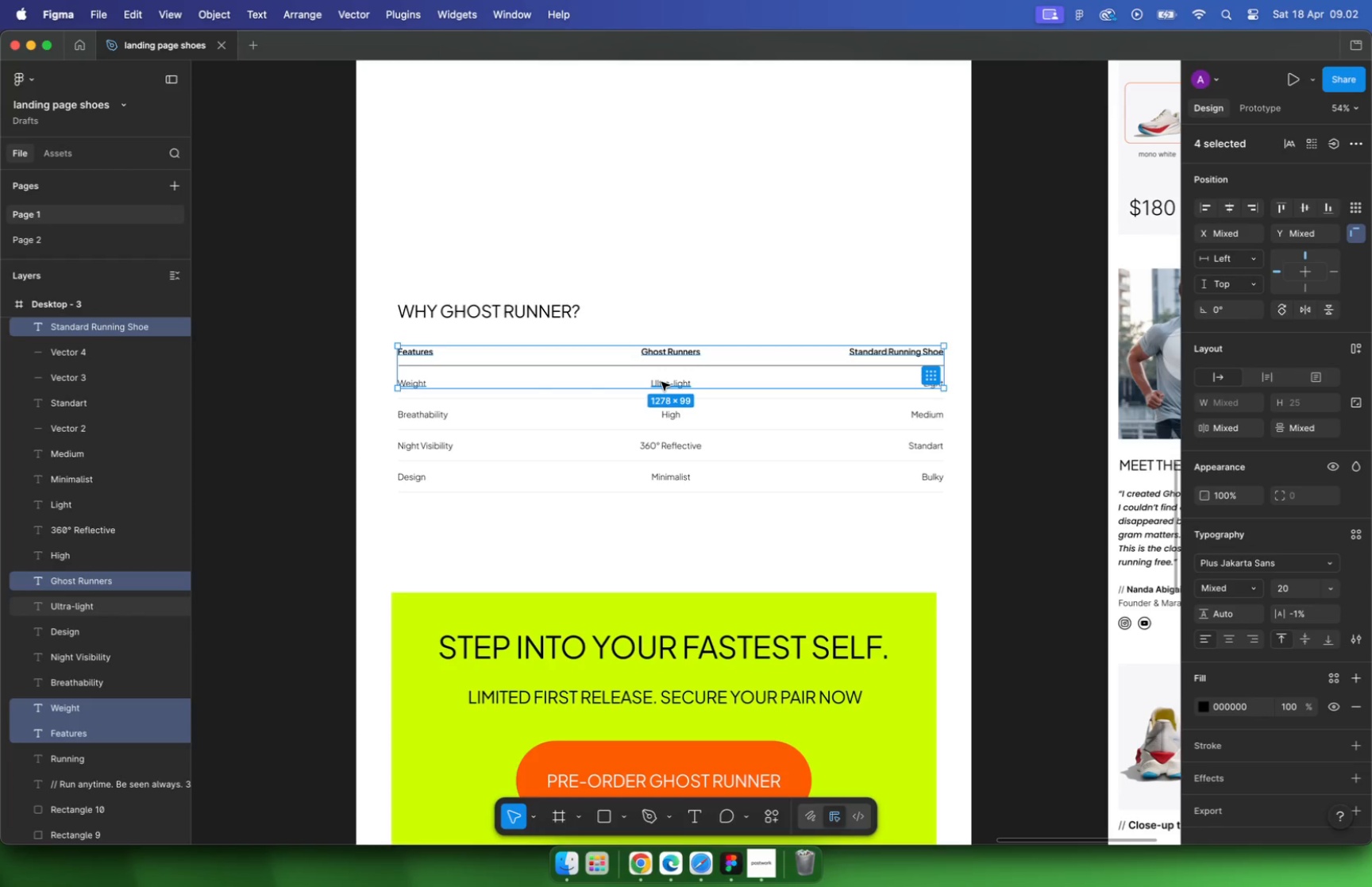 
left_click([969, 395])
 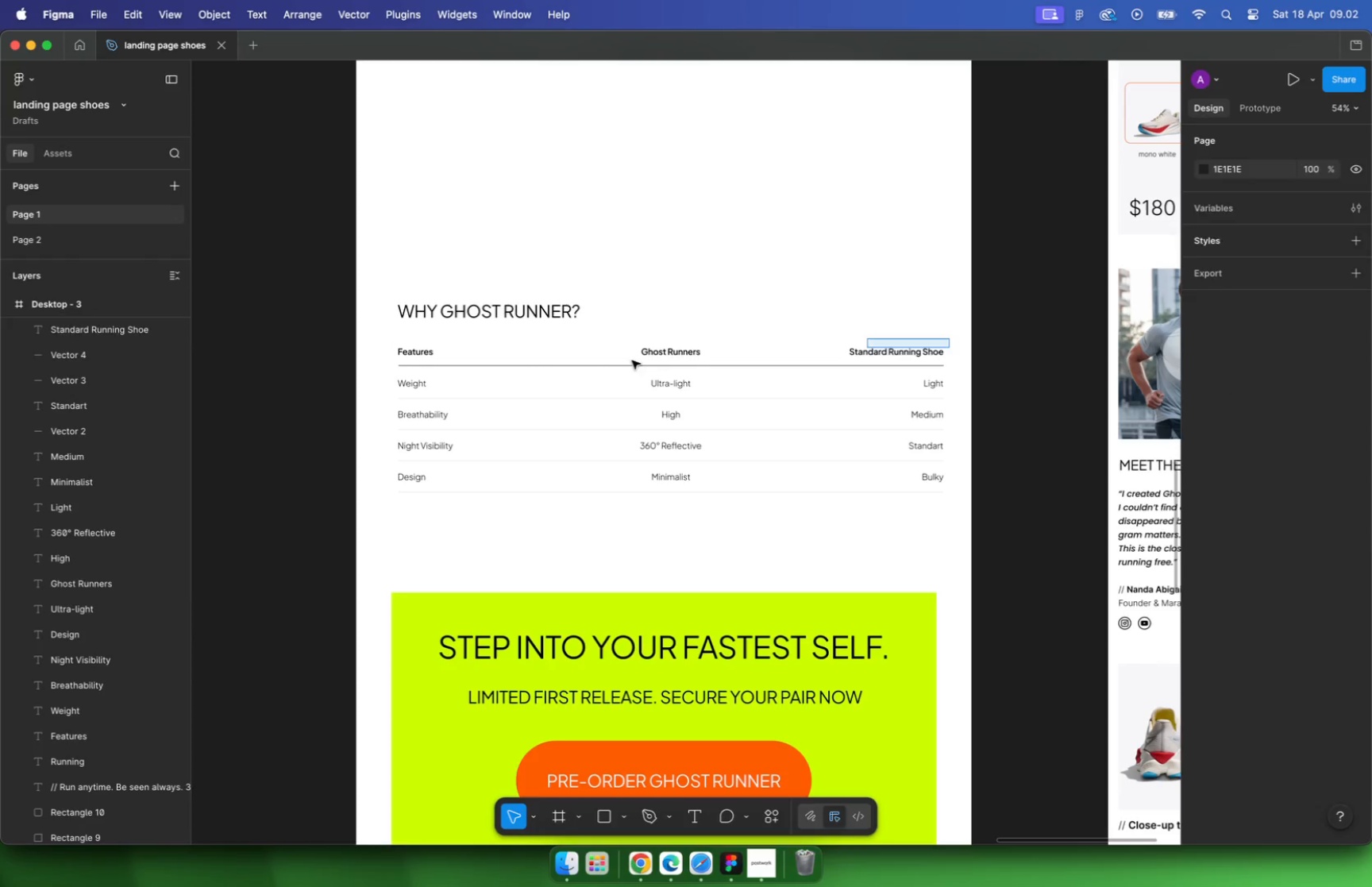 
left_click_drag(start_coordinate=[949, 338], to_coordinate=[399, 360])
 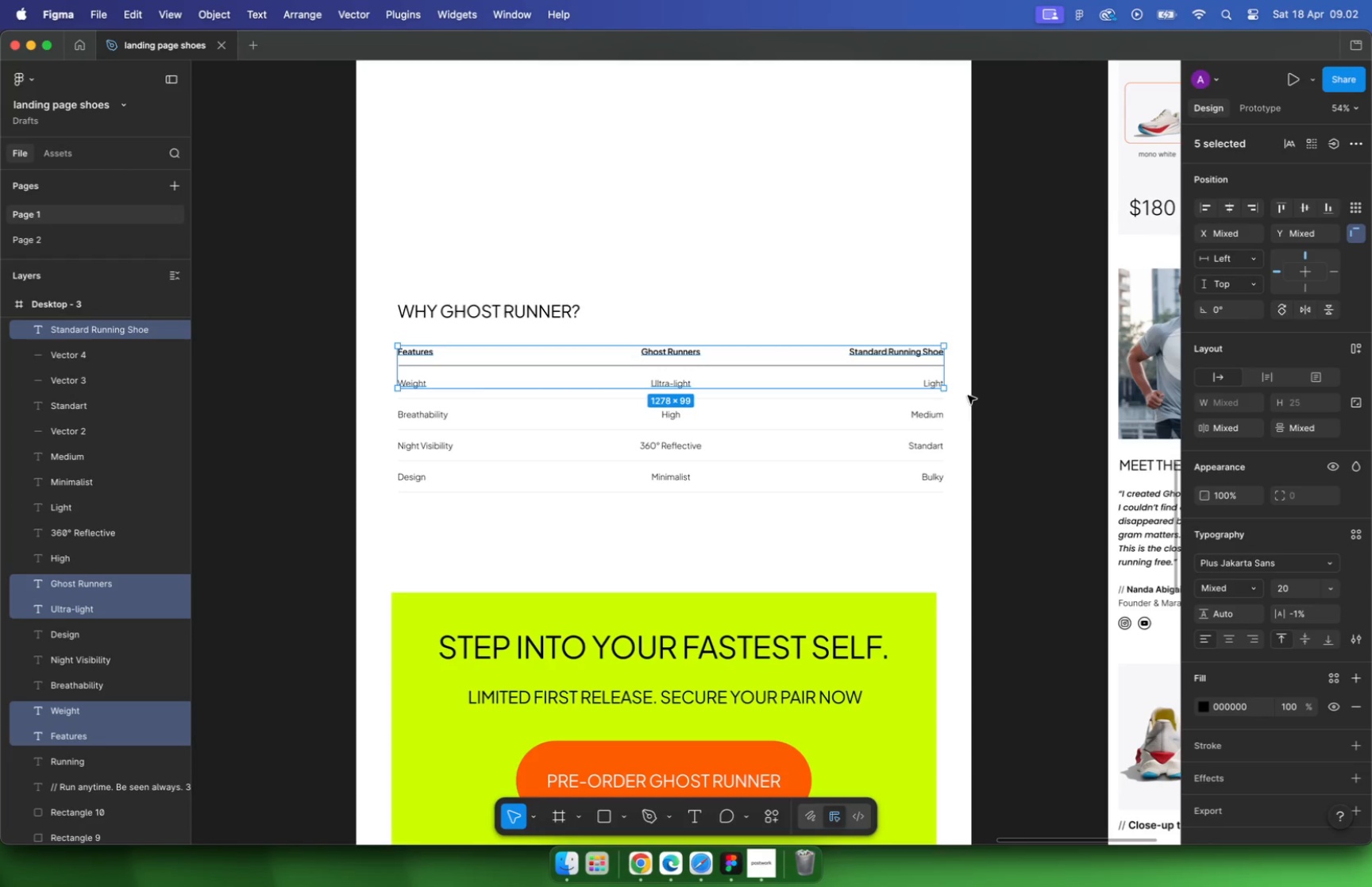 
left_click([1304, 588])
 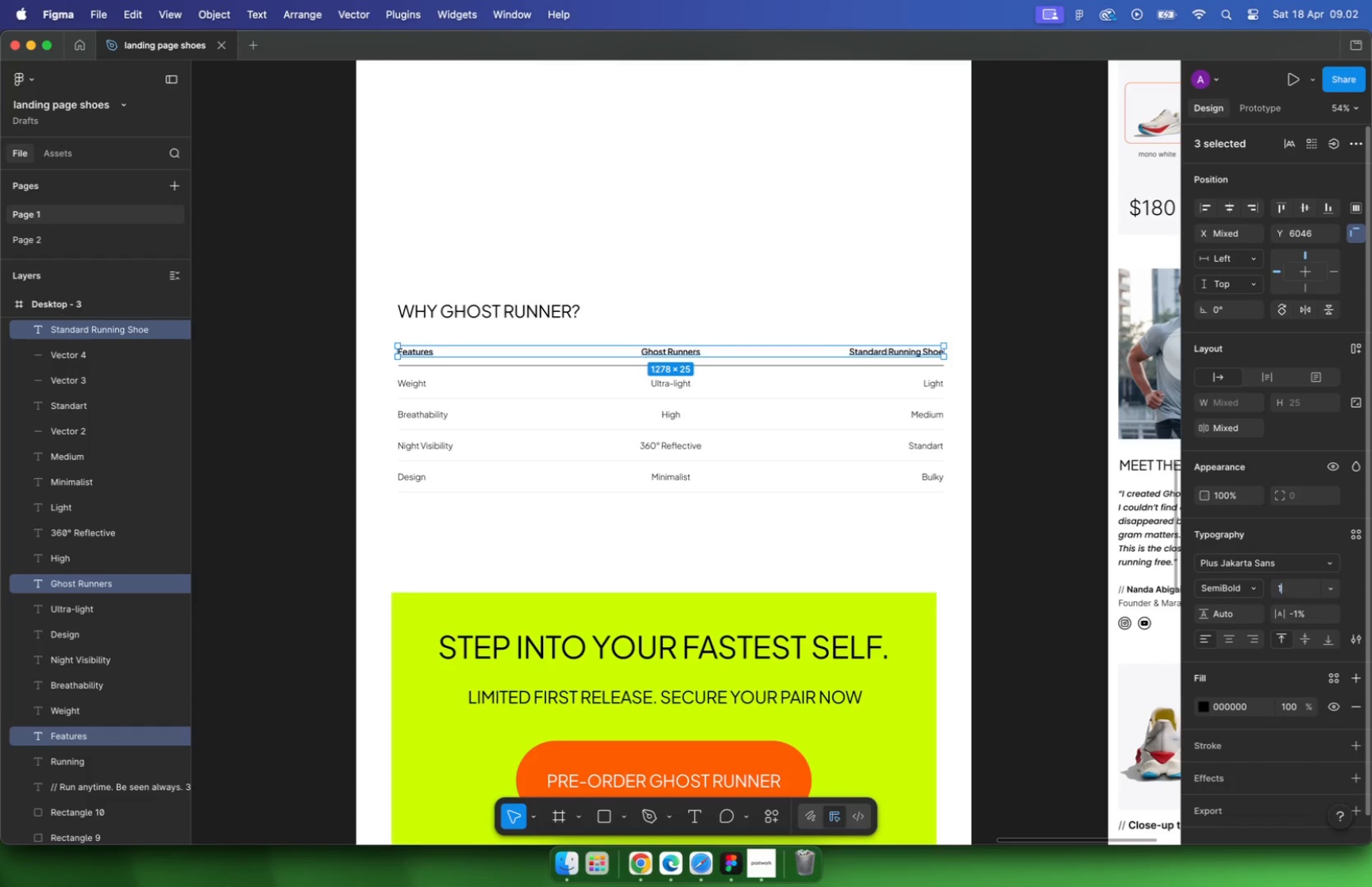 
type(14)
 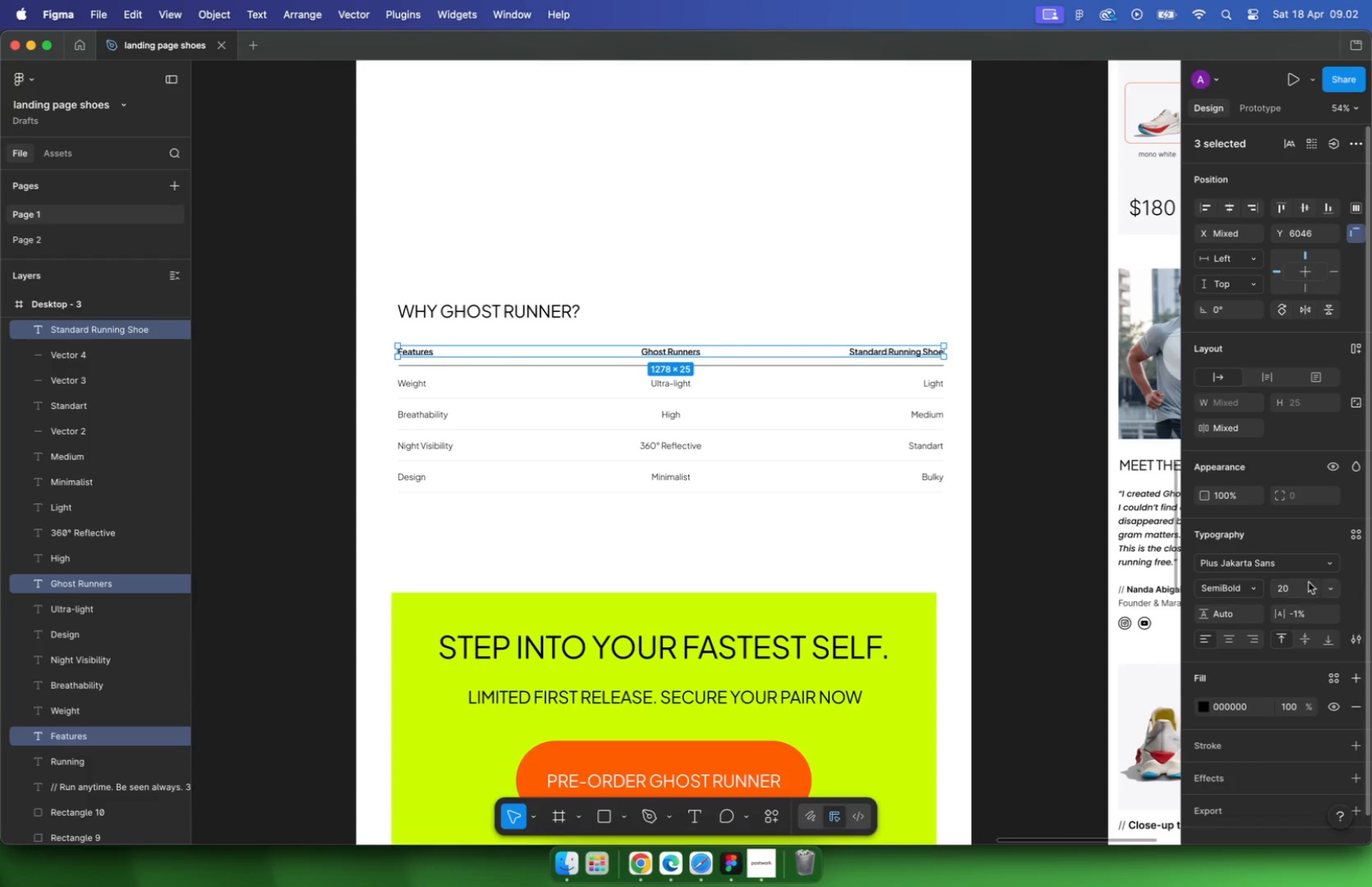 
key(Enter)
 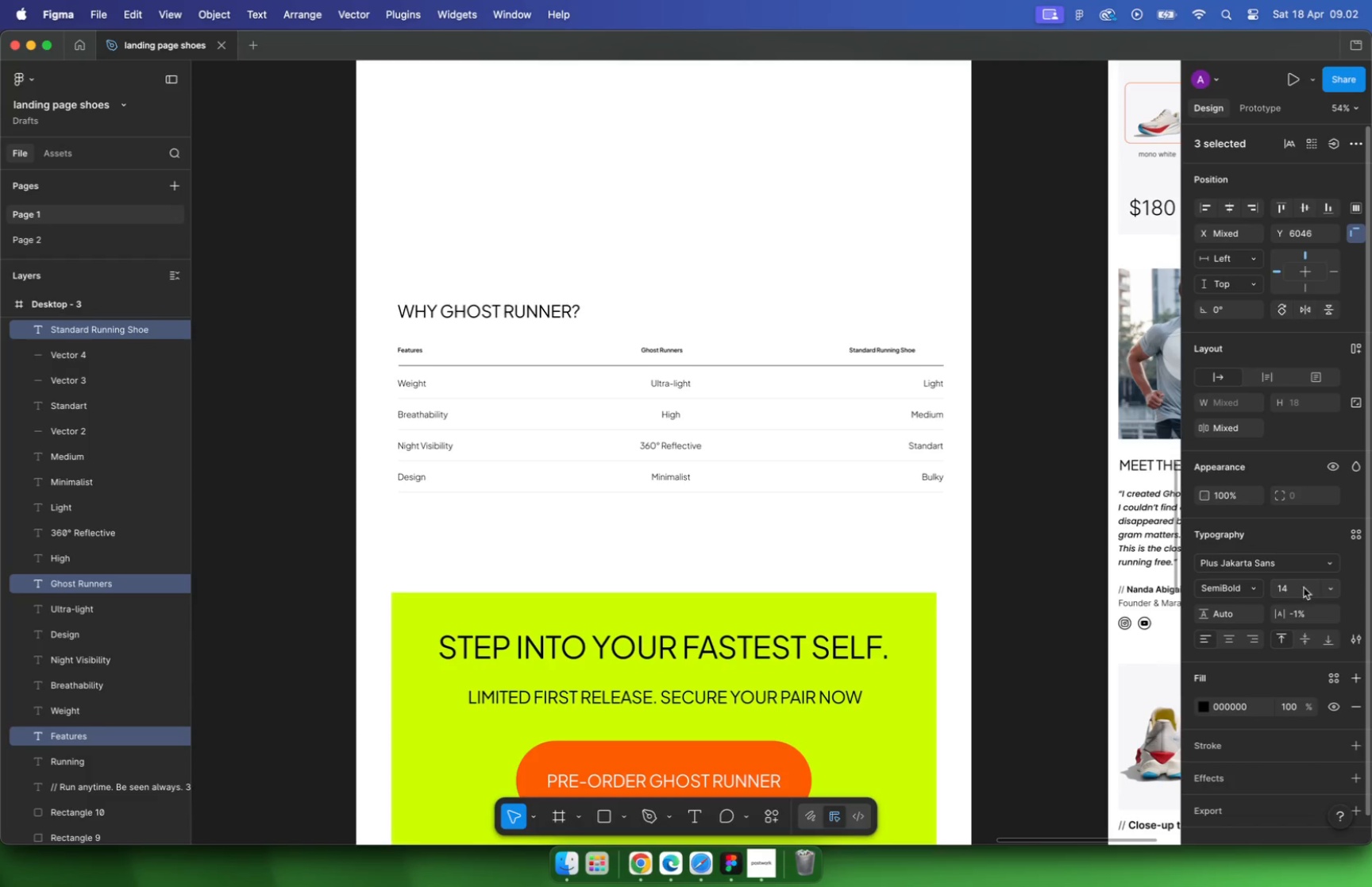 
key(Meta+CommandLeft)
 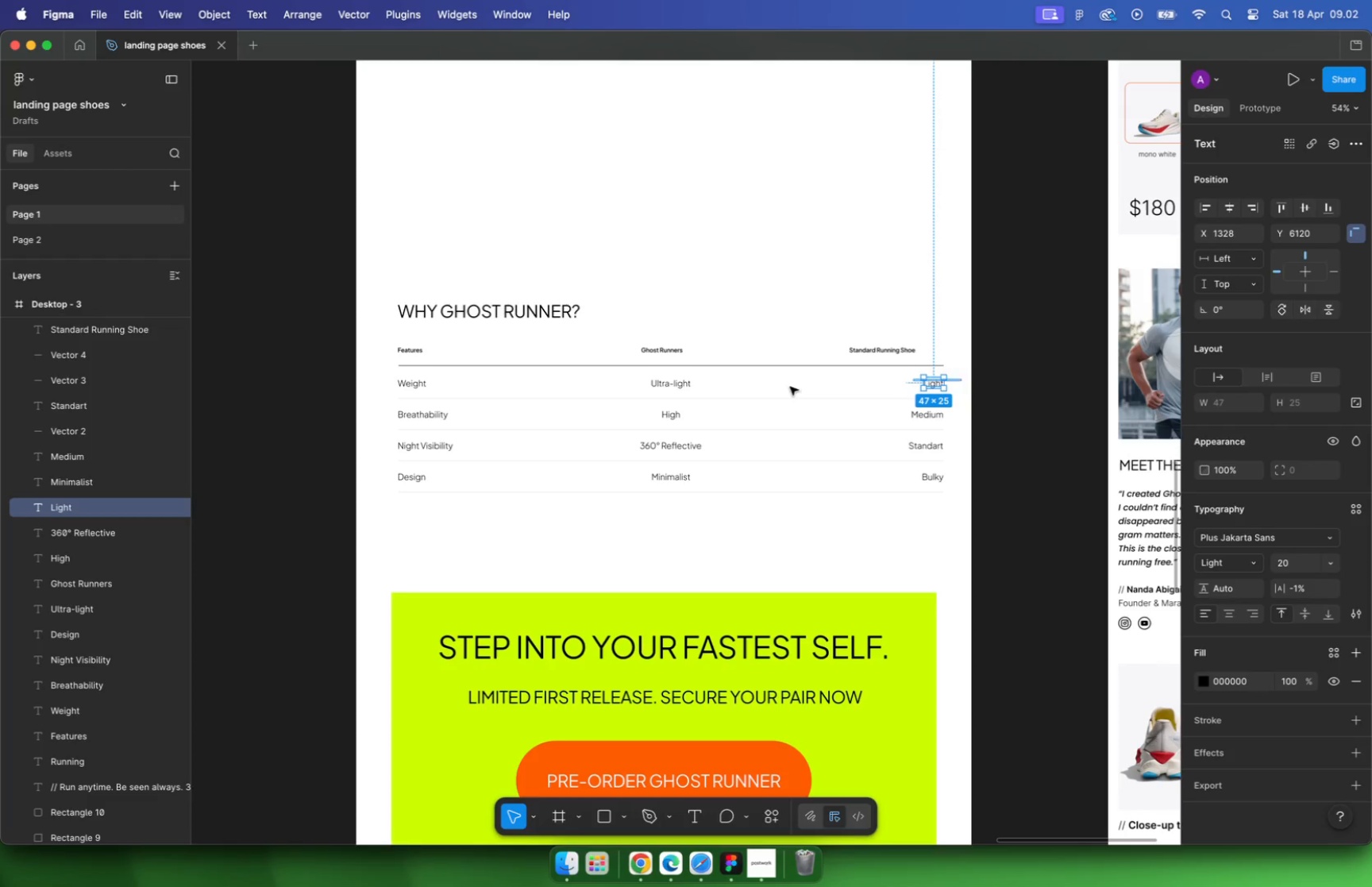 
left_click_drag(start_coordinate=[961, 379], to_coordinate=[396, 393])
 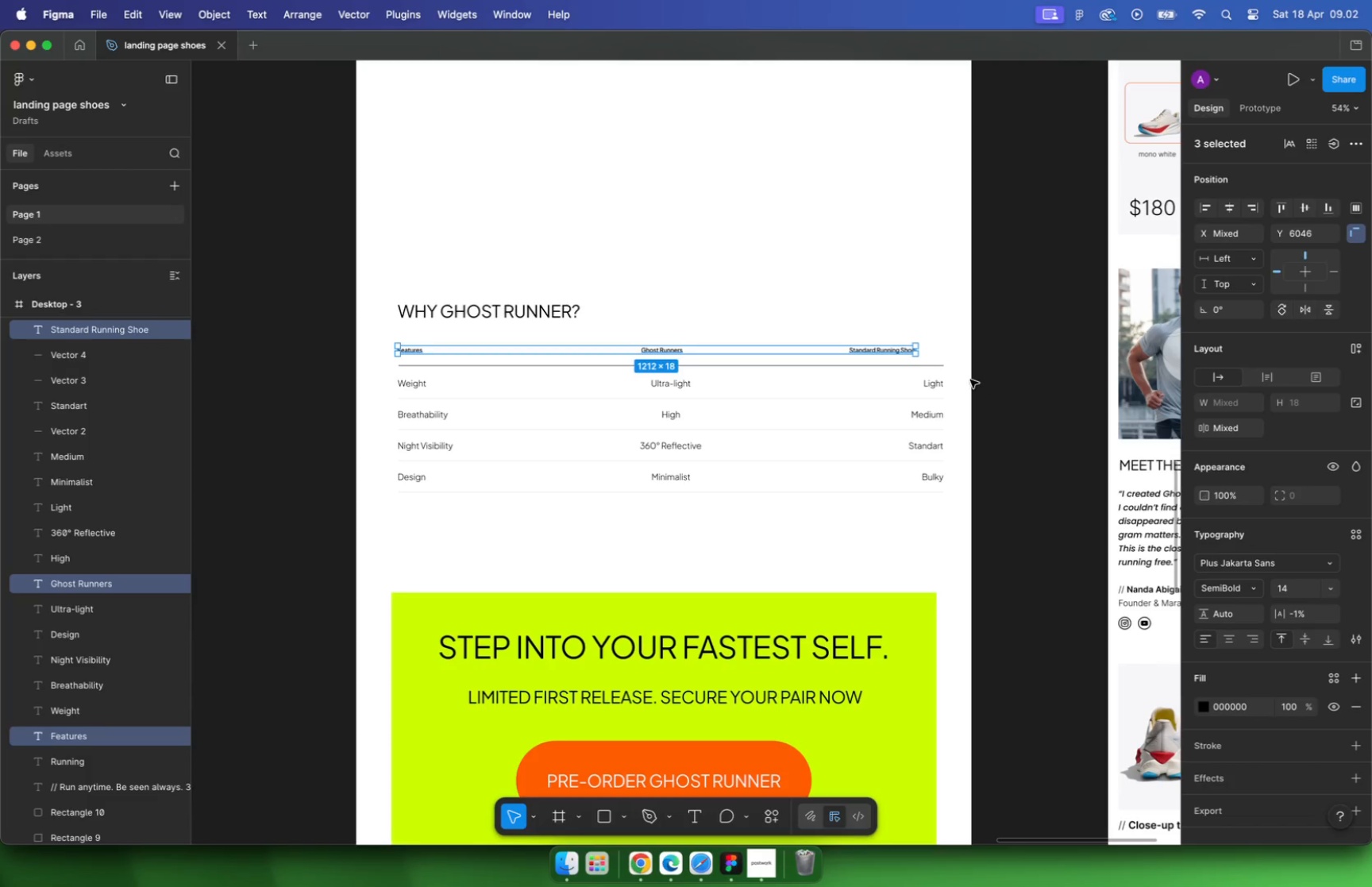 
left_click([1309, 592])
 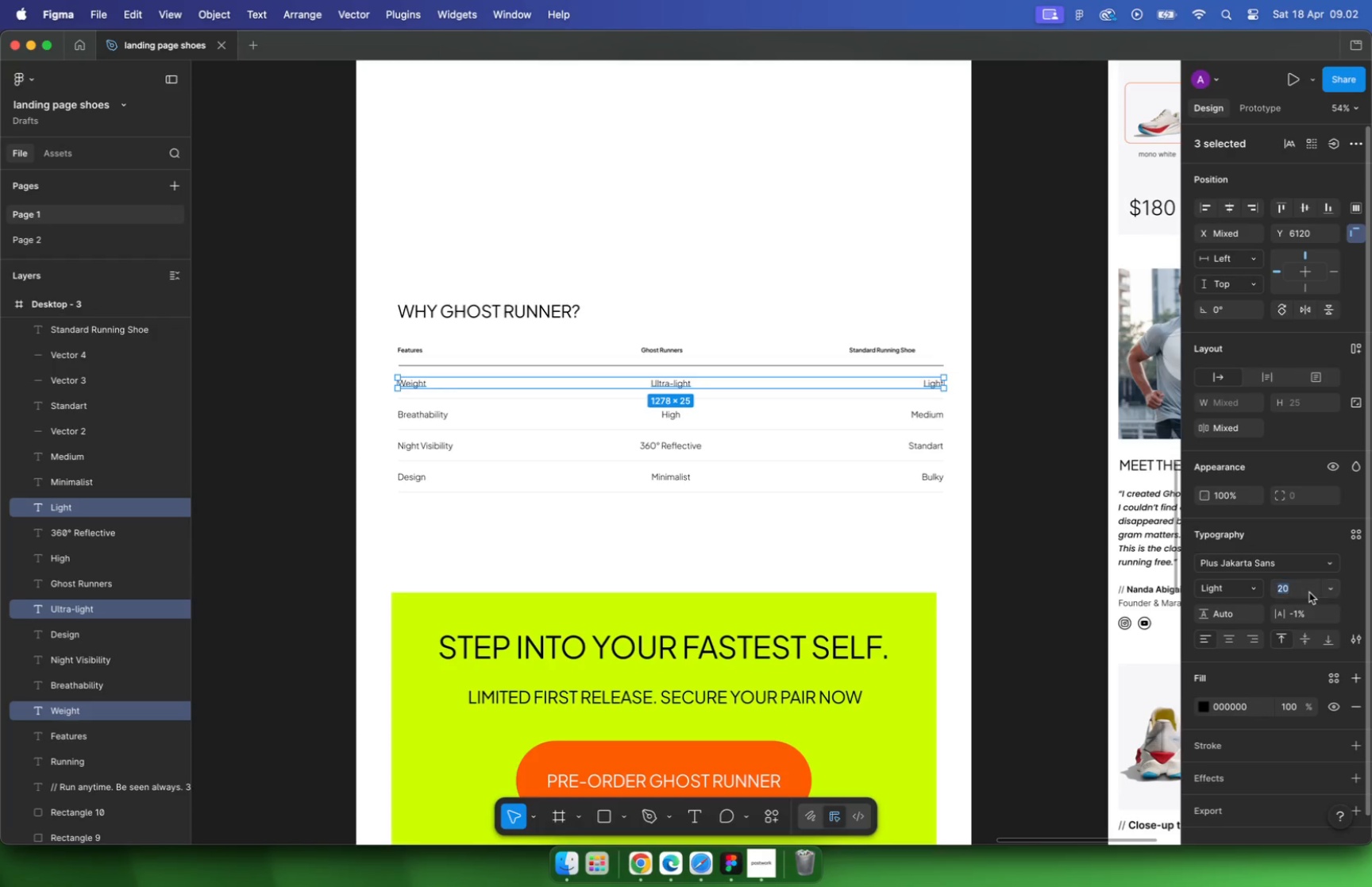 
type(14)
 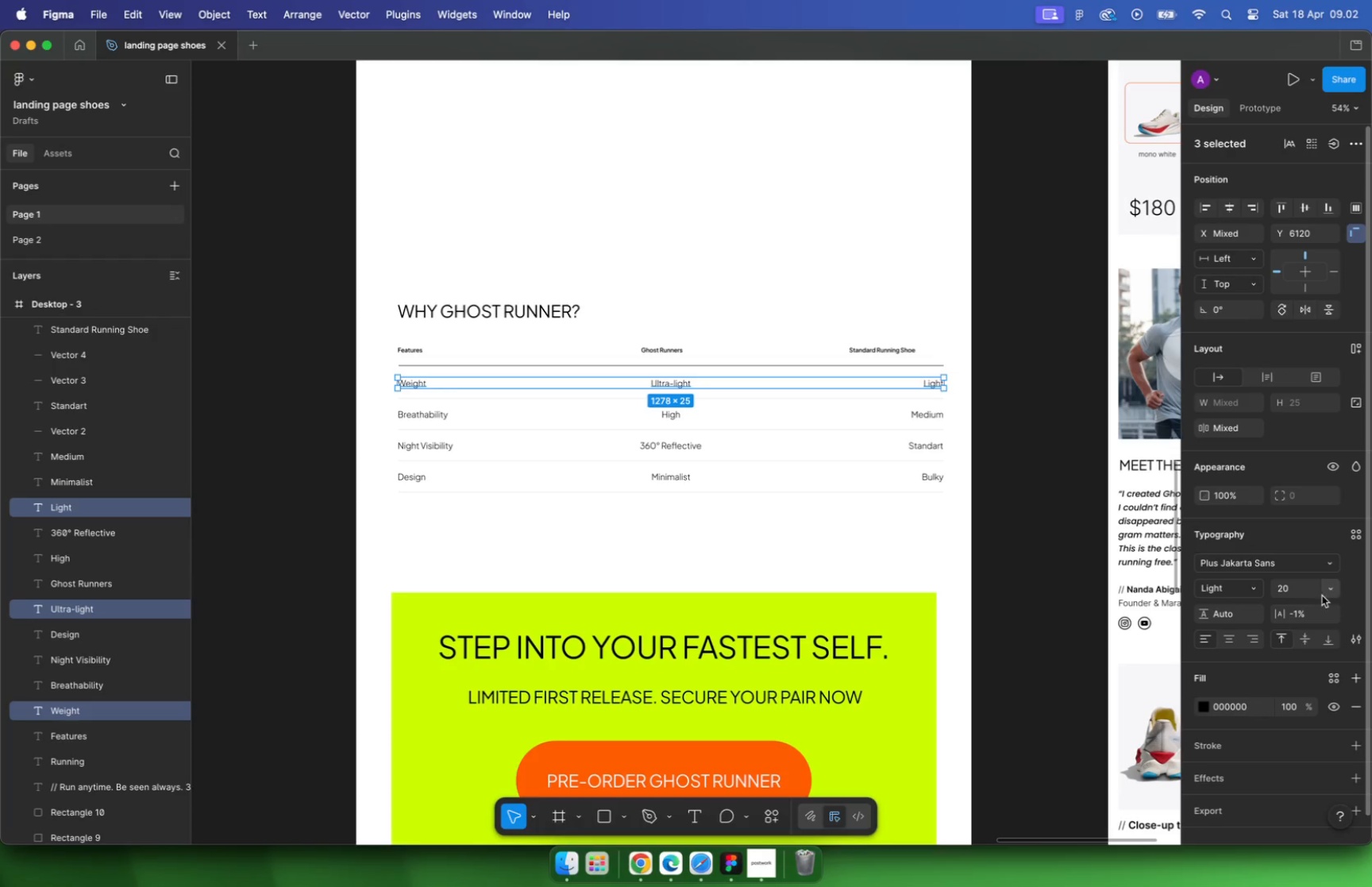 
key(Enter)
 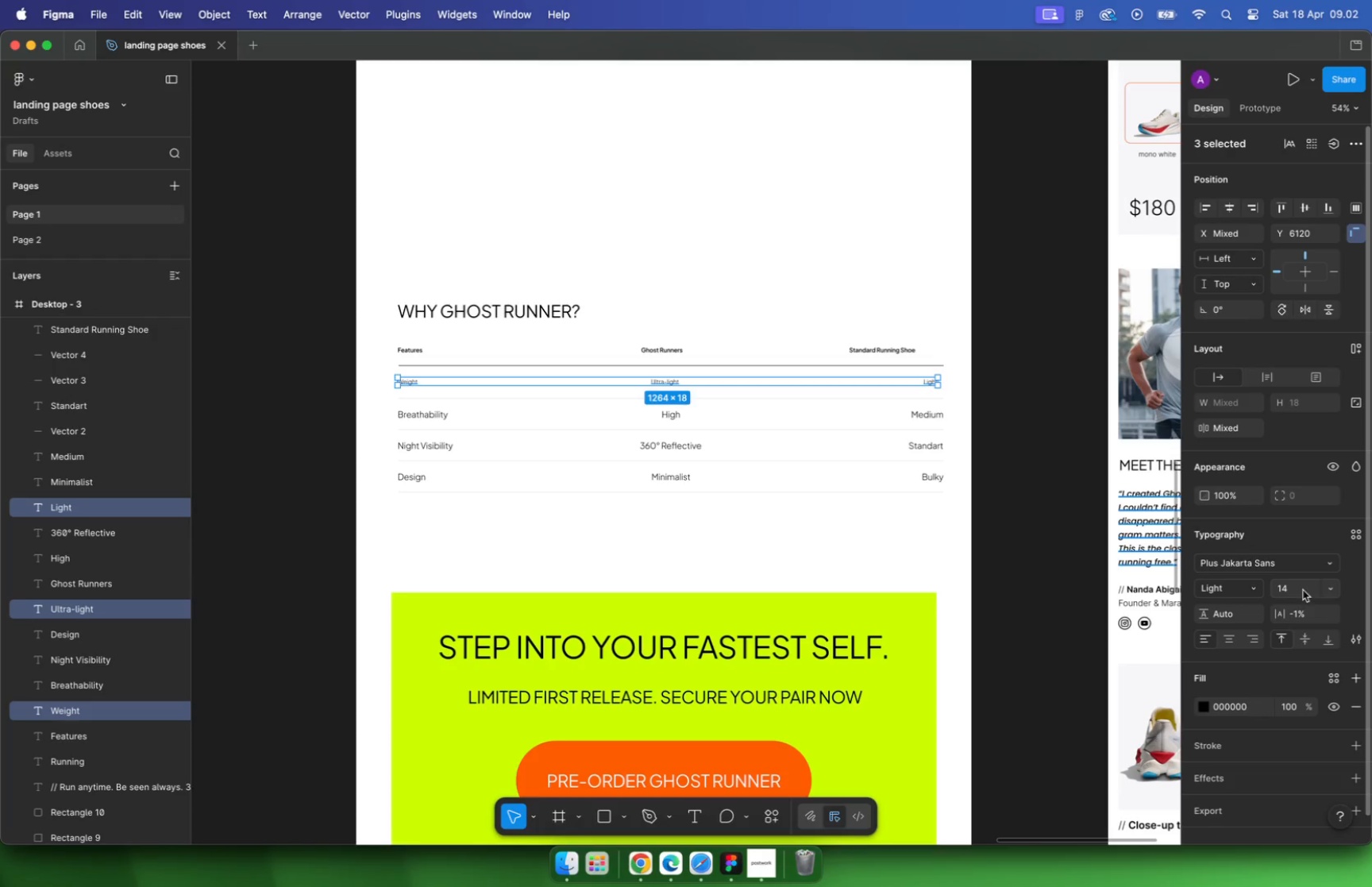 
hold_key(key=CommandLeft, duration=0.33)
scroll: coordinate [907, 412], scroll_direction: up, amount: 2.0
 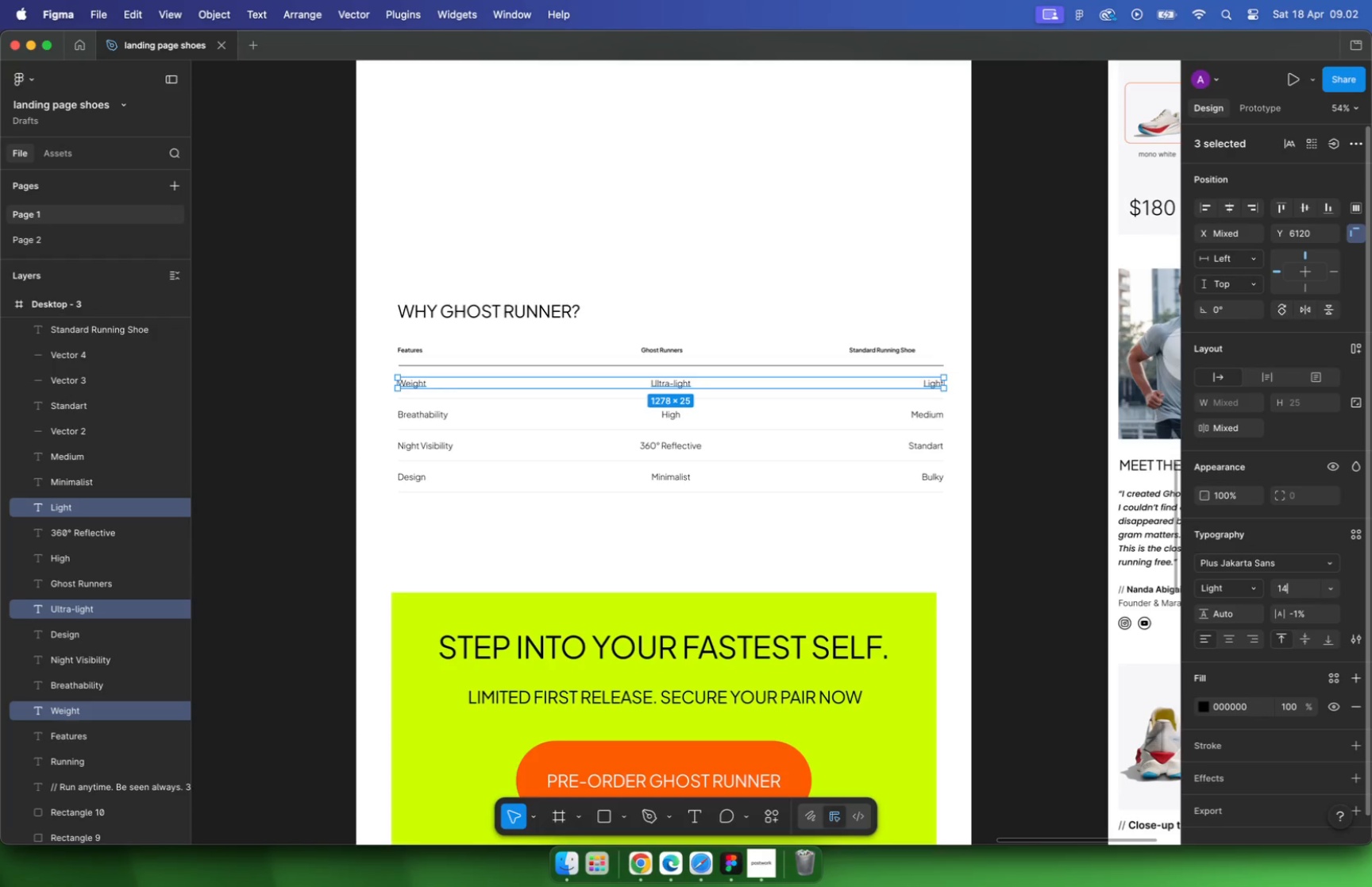 
left_click_drag(start_coordinate=[961, 407], to_coordinate=[283, 415])
 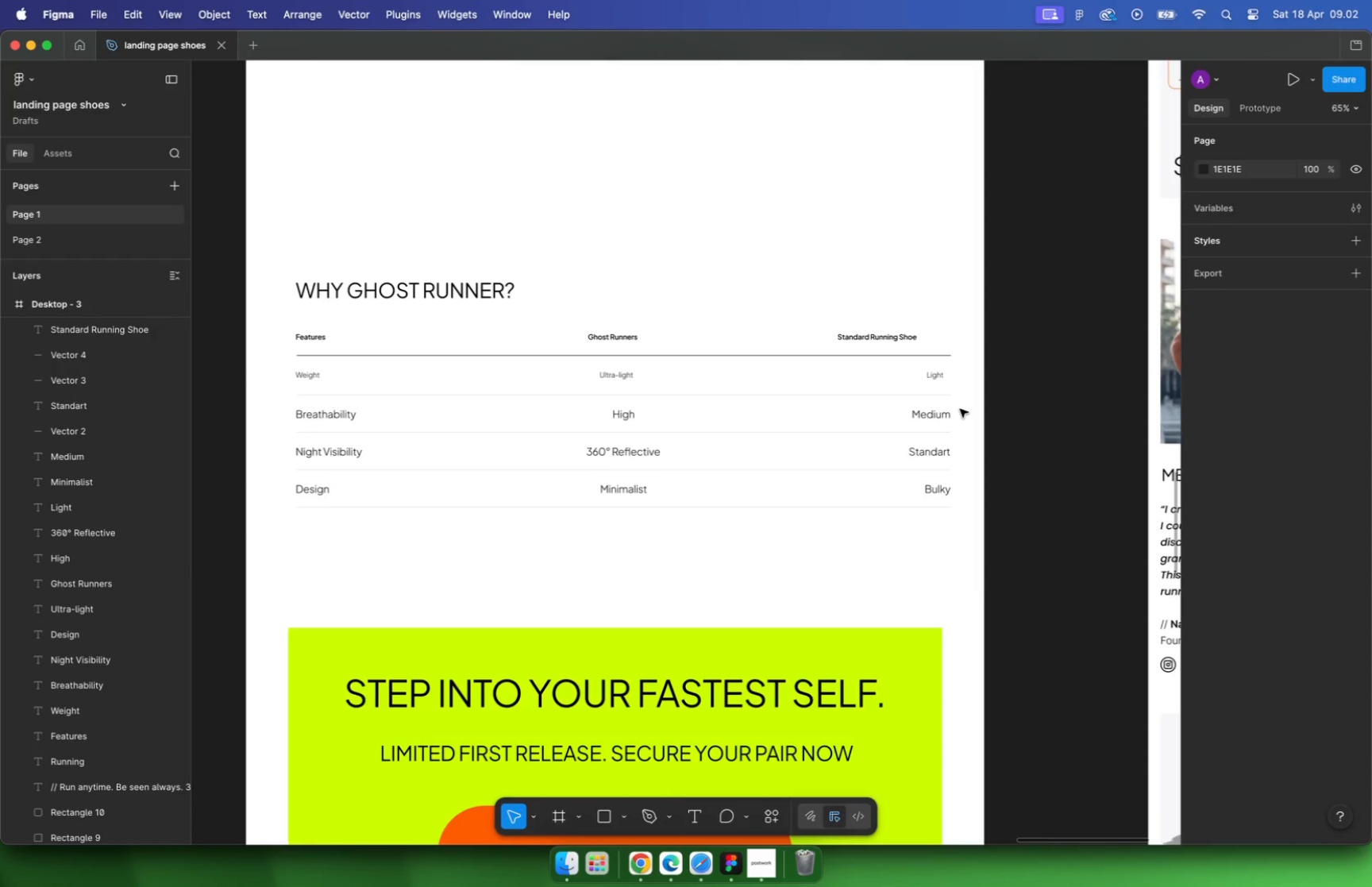 
type(14)
 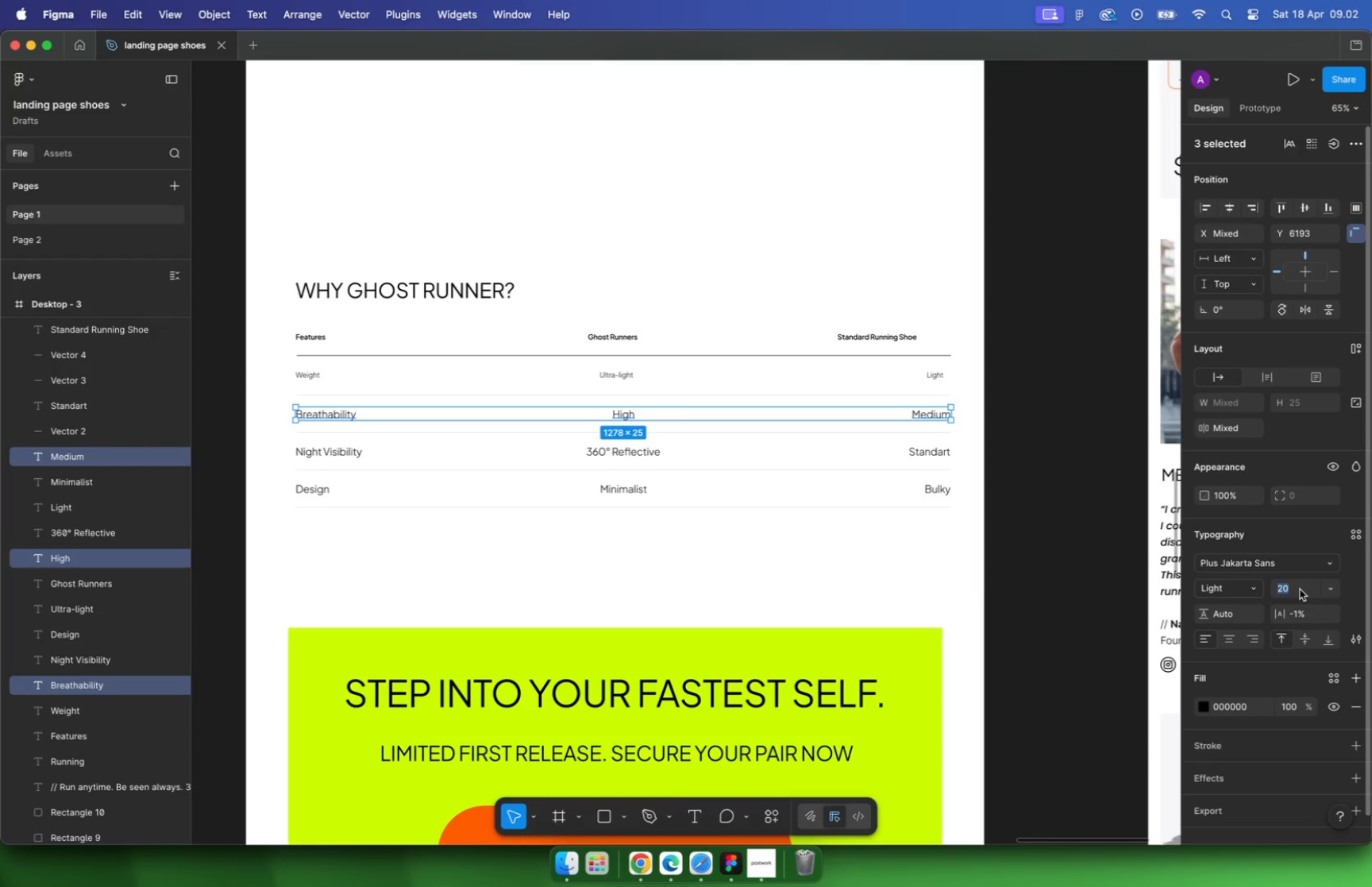 
key(Enter)
 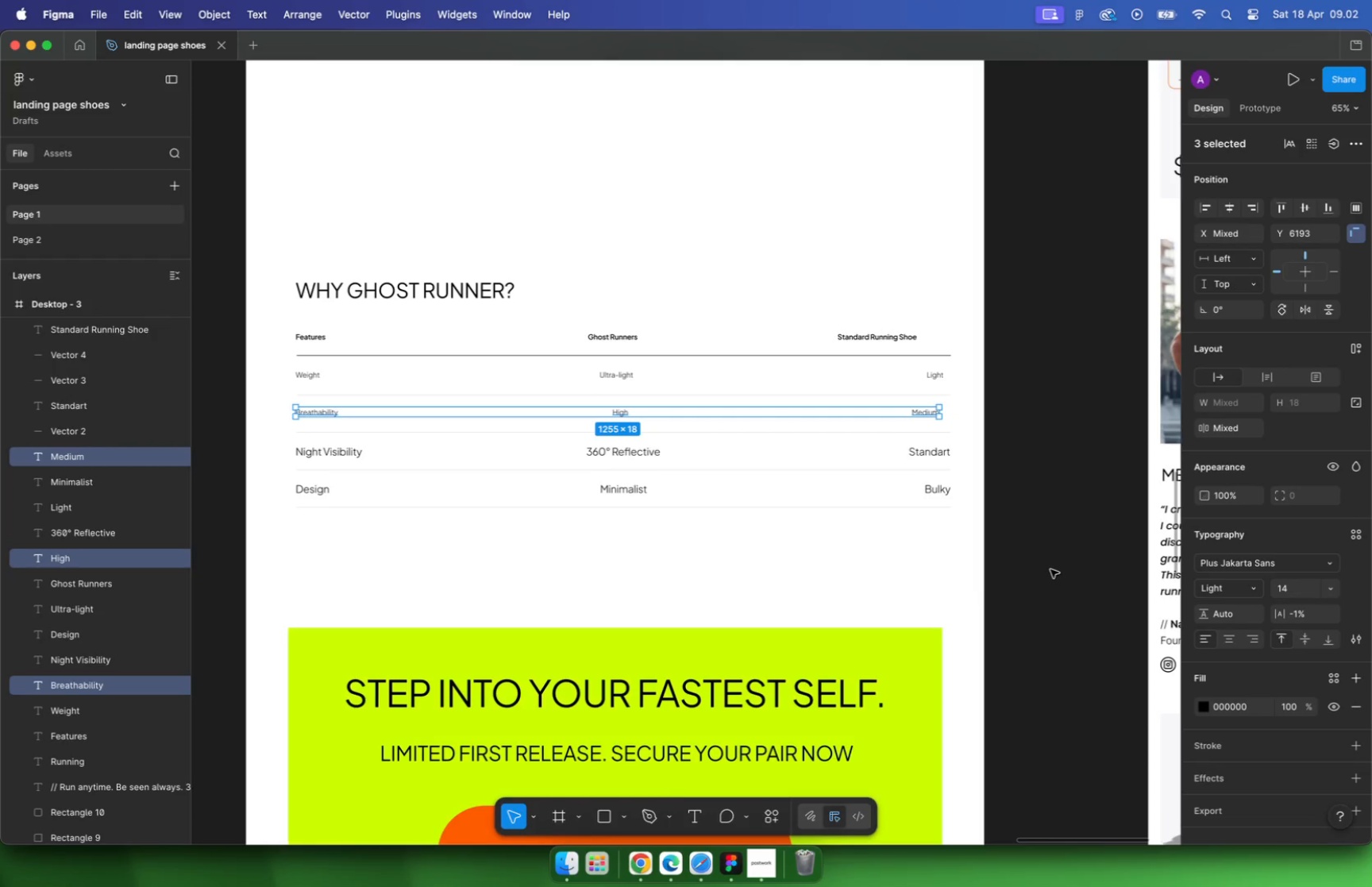 
left_click([972, 445])
 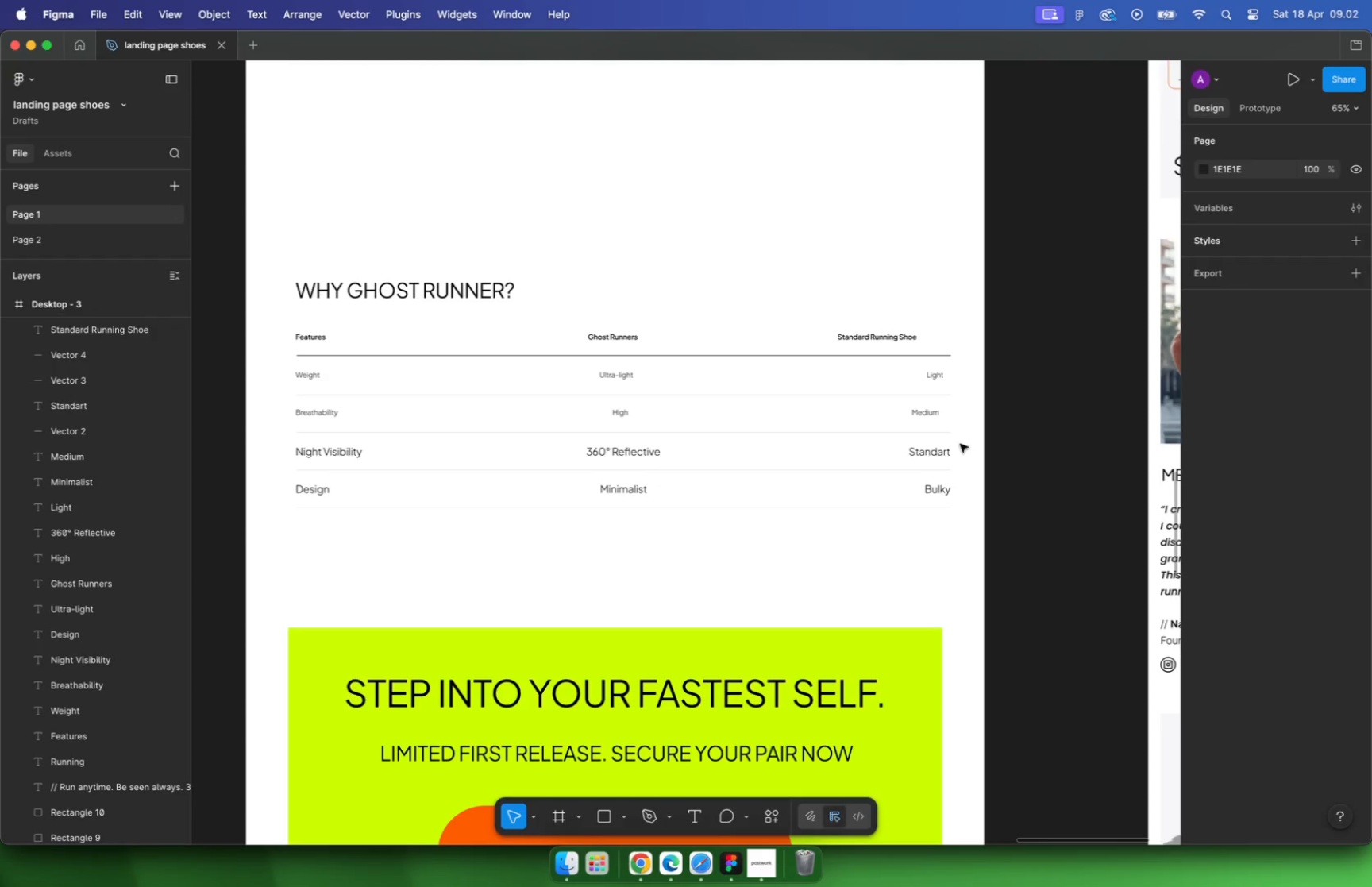 
left_click_drag(start_coordinate=[970, 444], to_coordinate=[287, 466])
 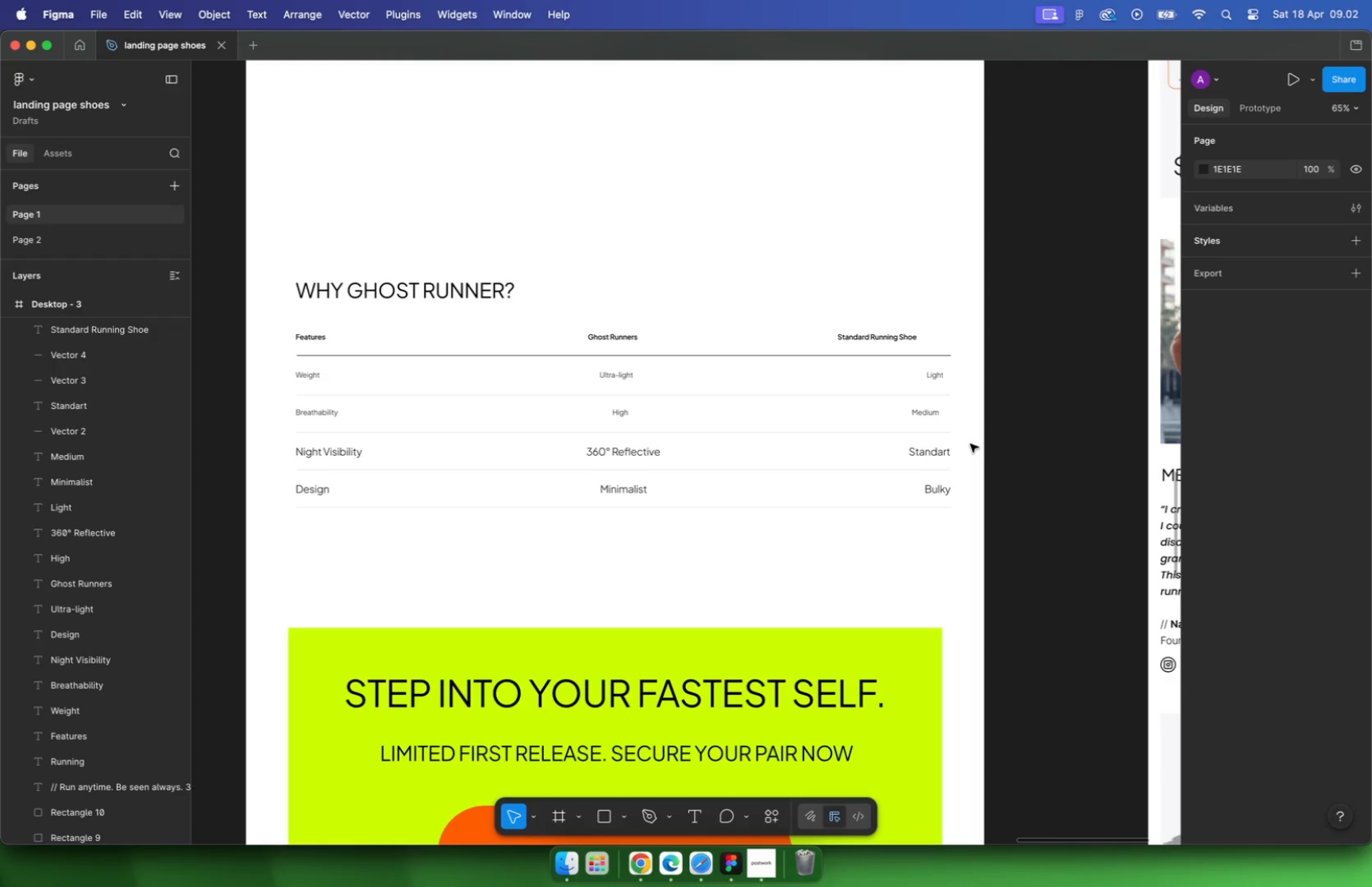 
left_click([1297, 595])
 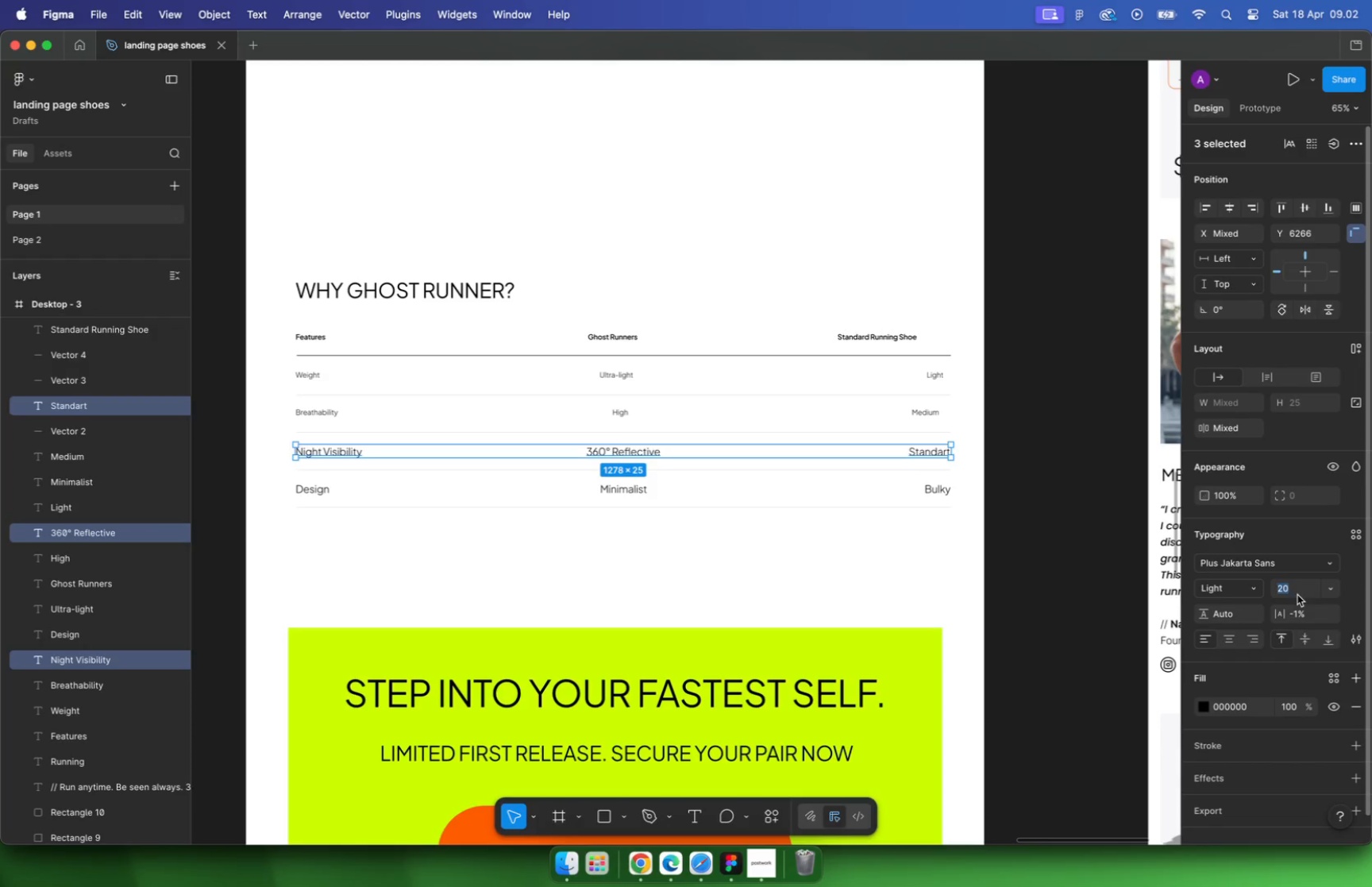 
type(16)
 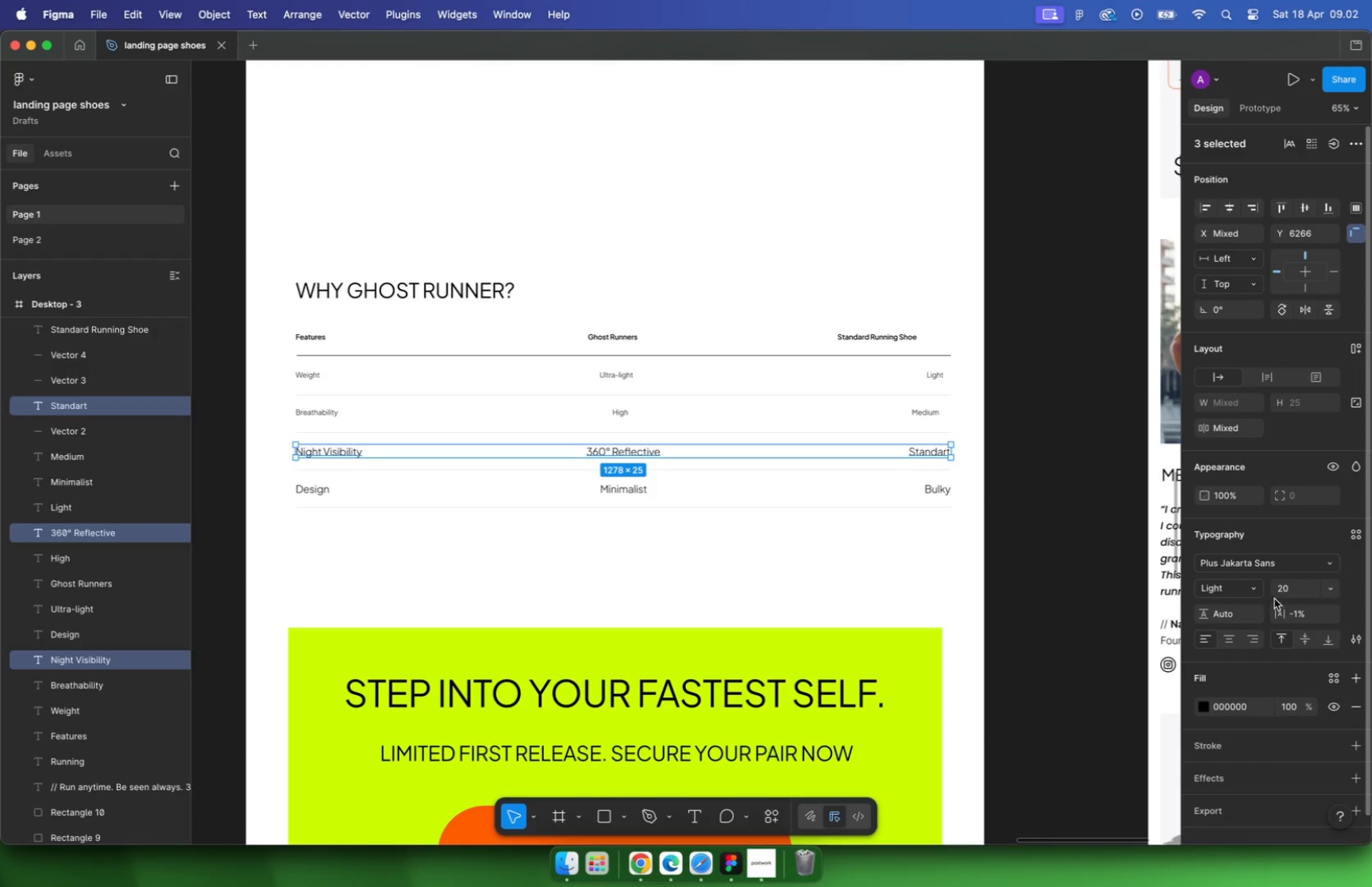 
key(Enter)
 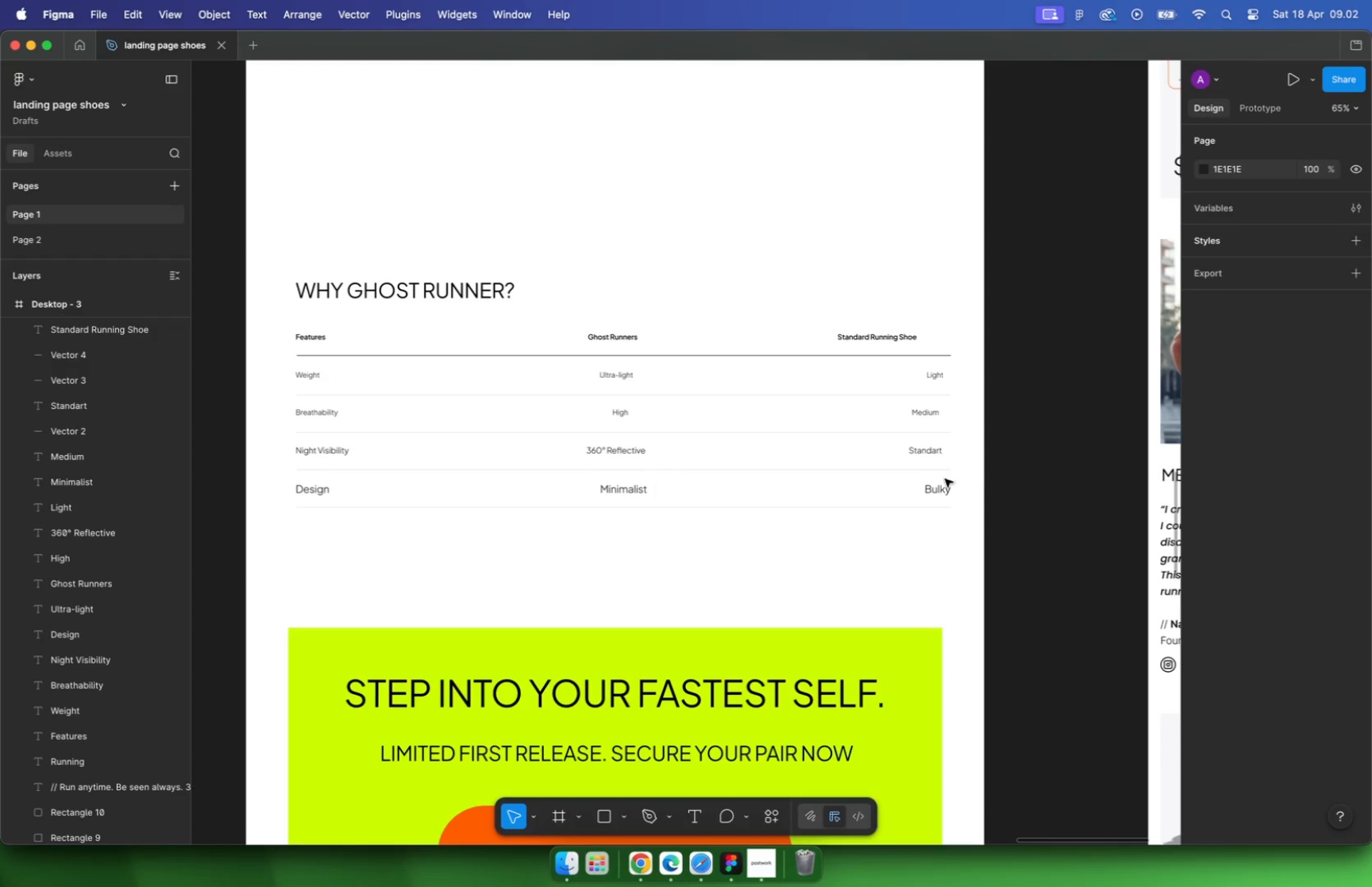 
left_click_drag(start_coordinate=[967, 476], to_coordinate=[311, 500])
 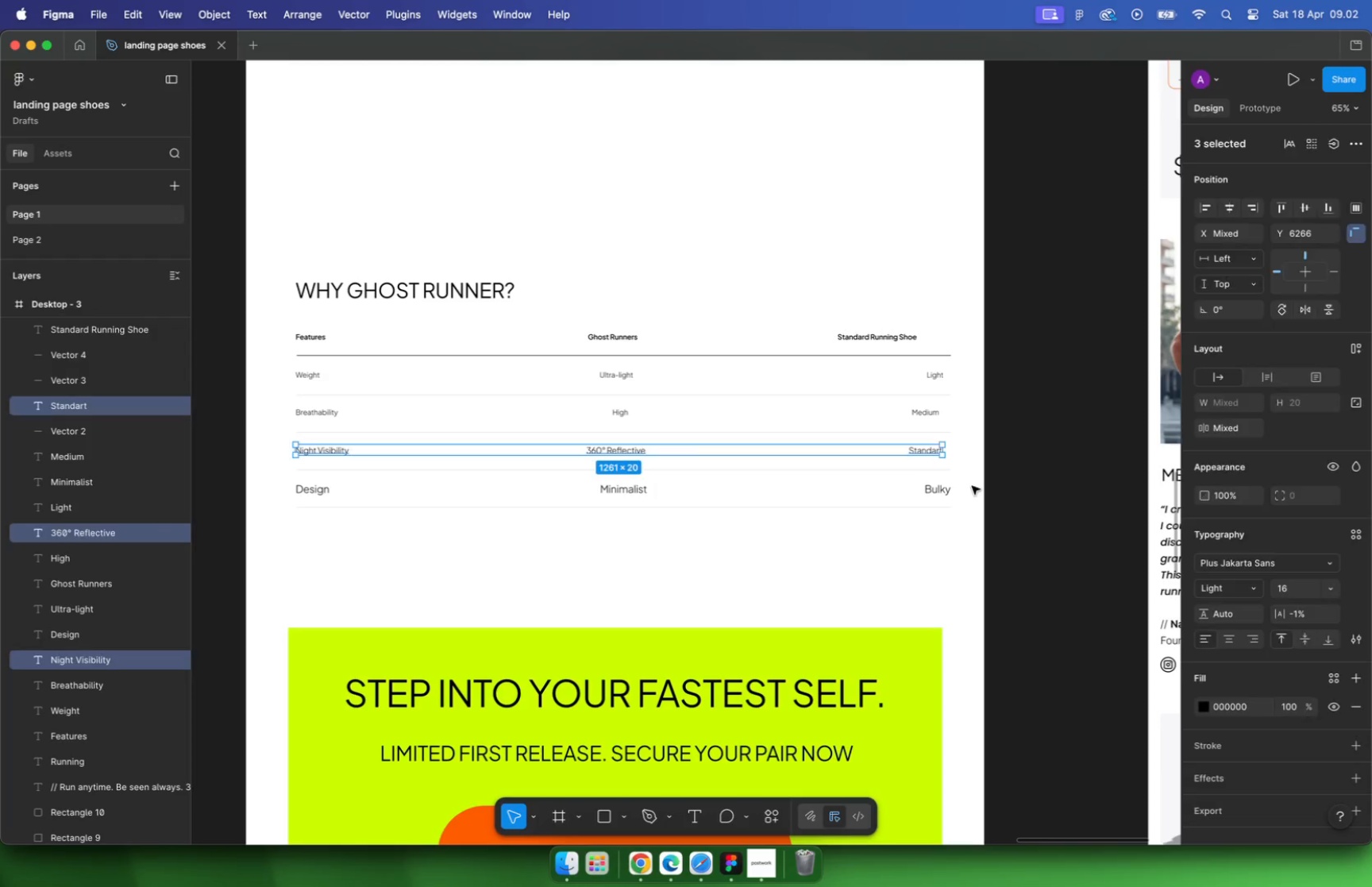 
left_click([1294, 592])
 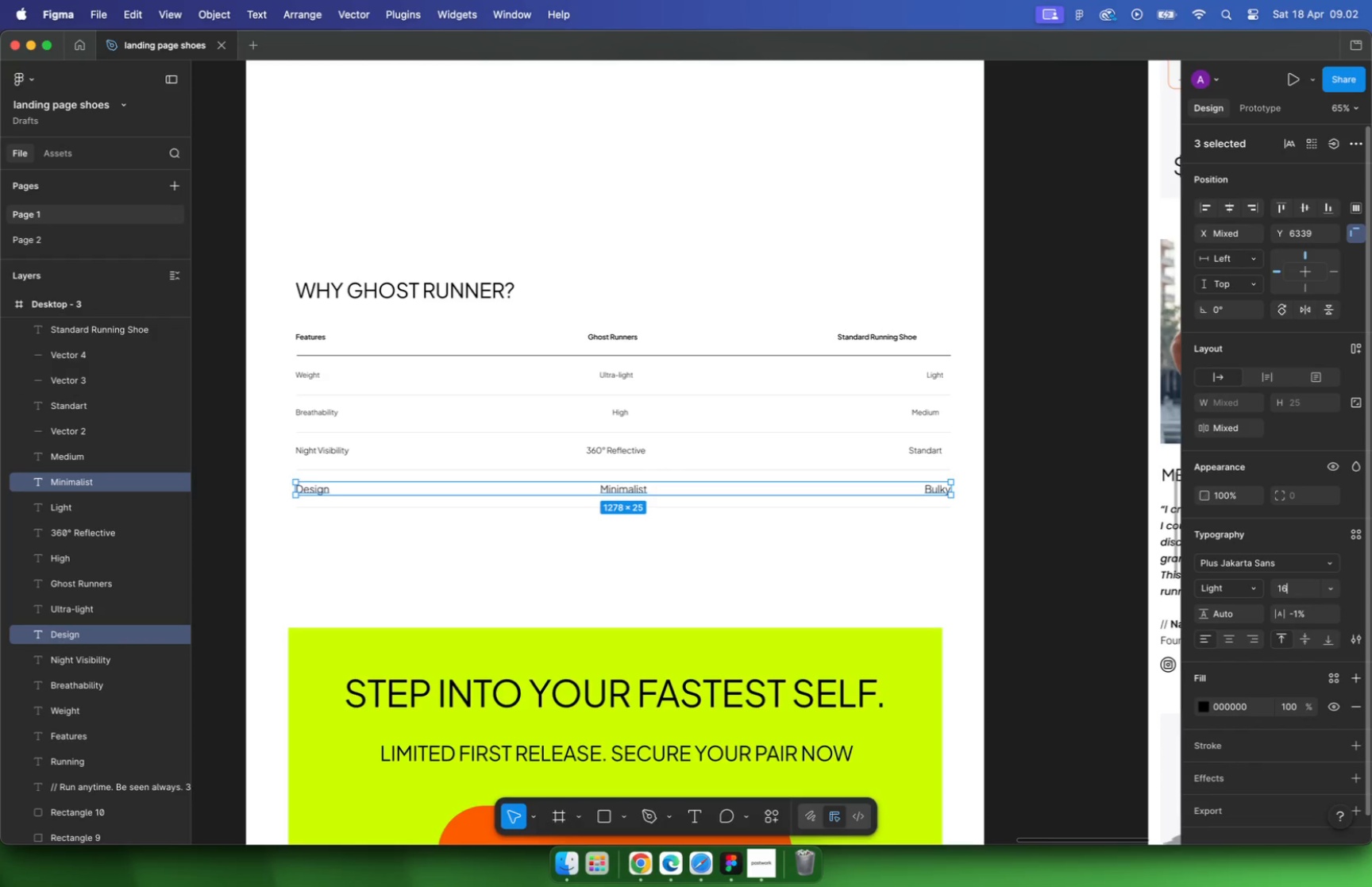 
type(16)
 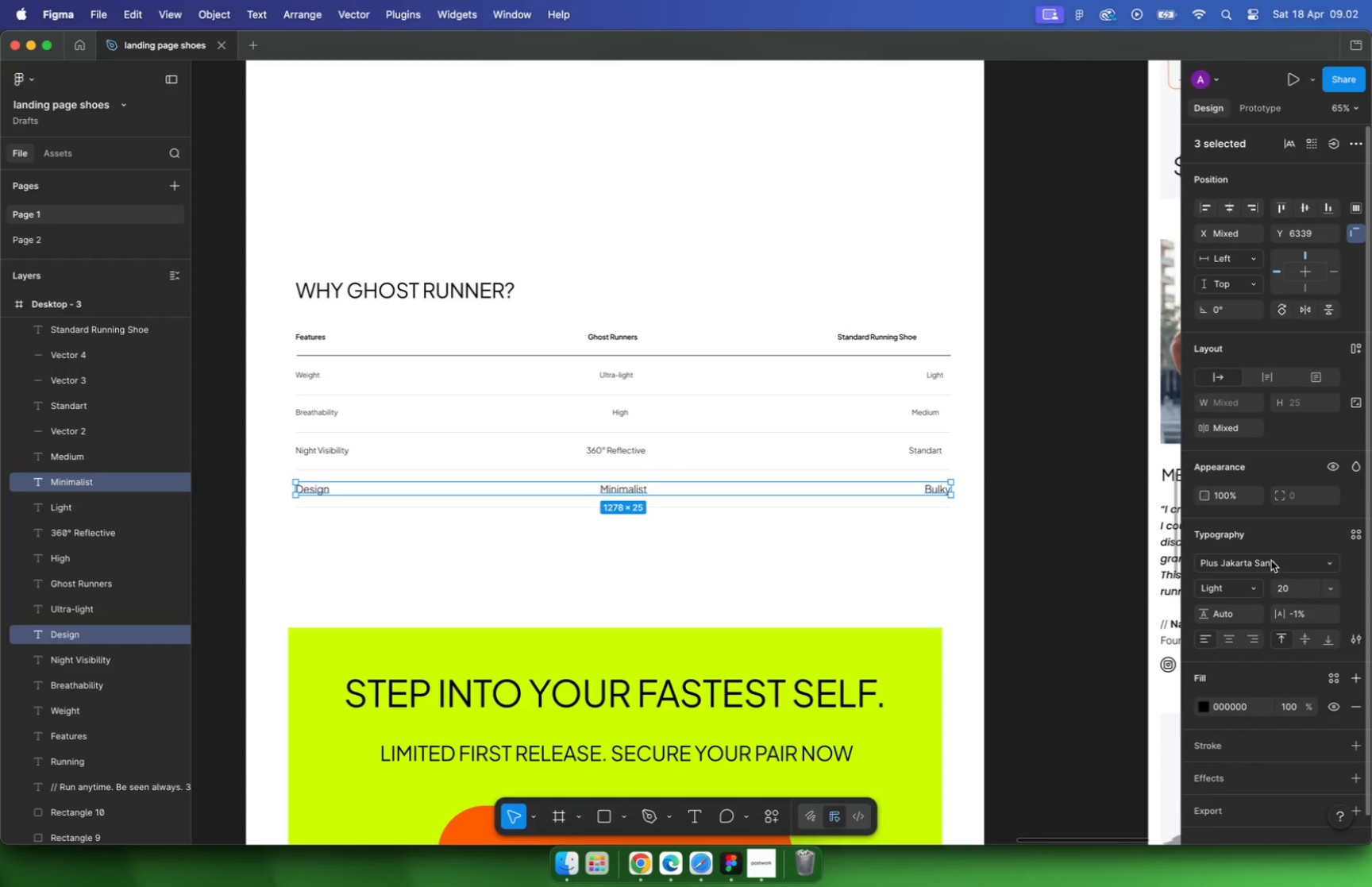 
key(Enter)
 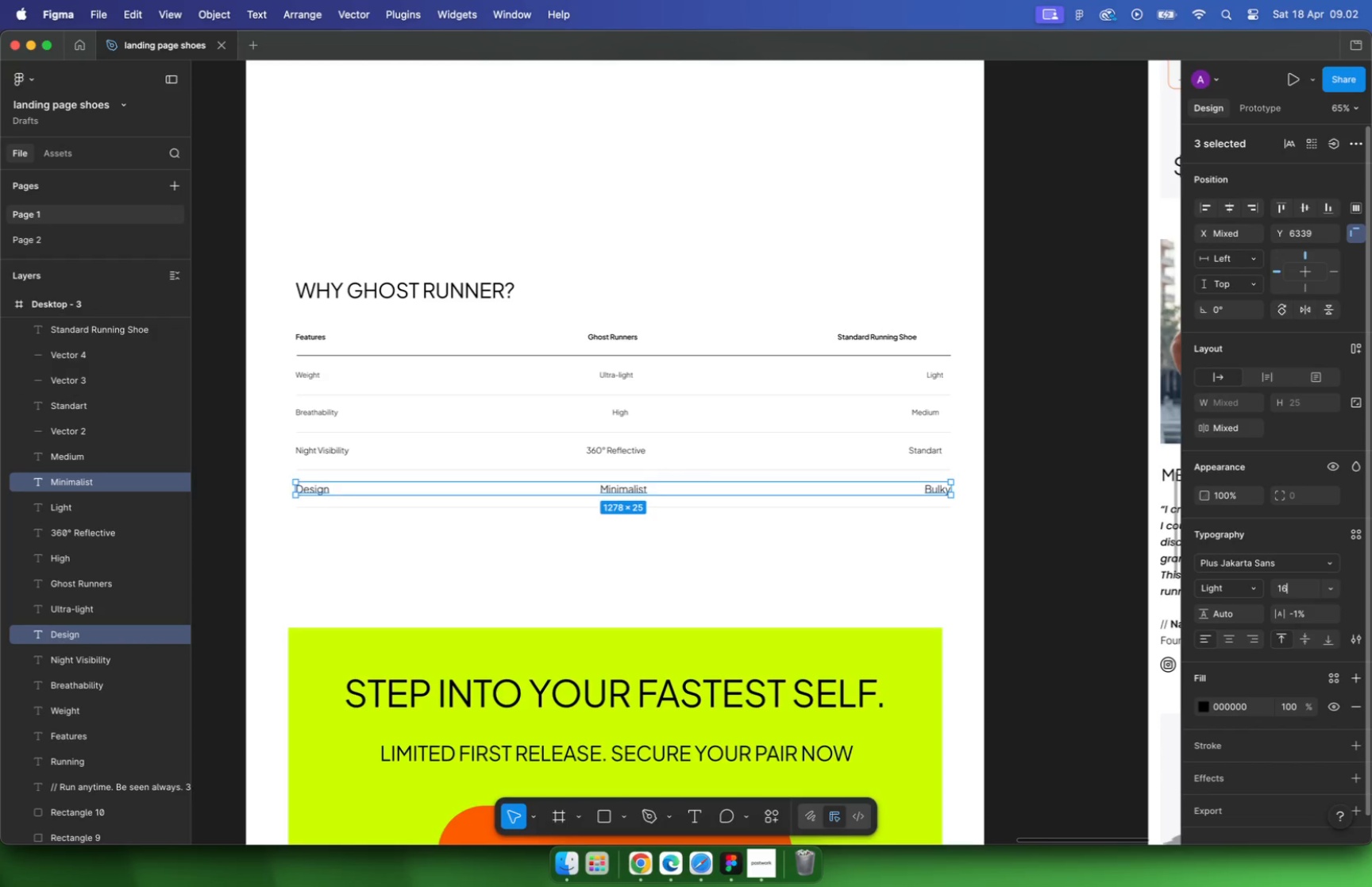 
key(Meta+CommandLeft)
 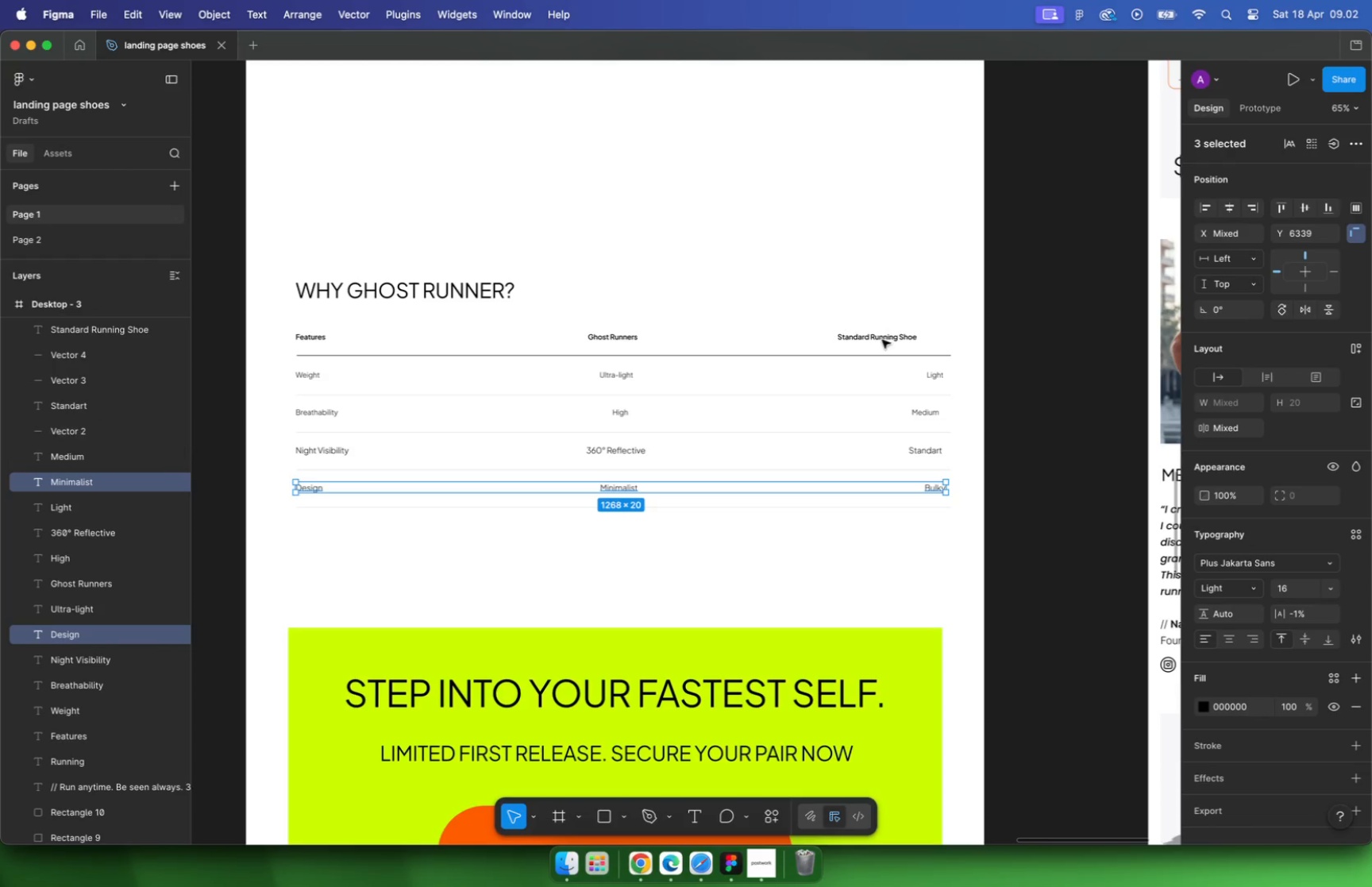 
left_click([977, 313])
 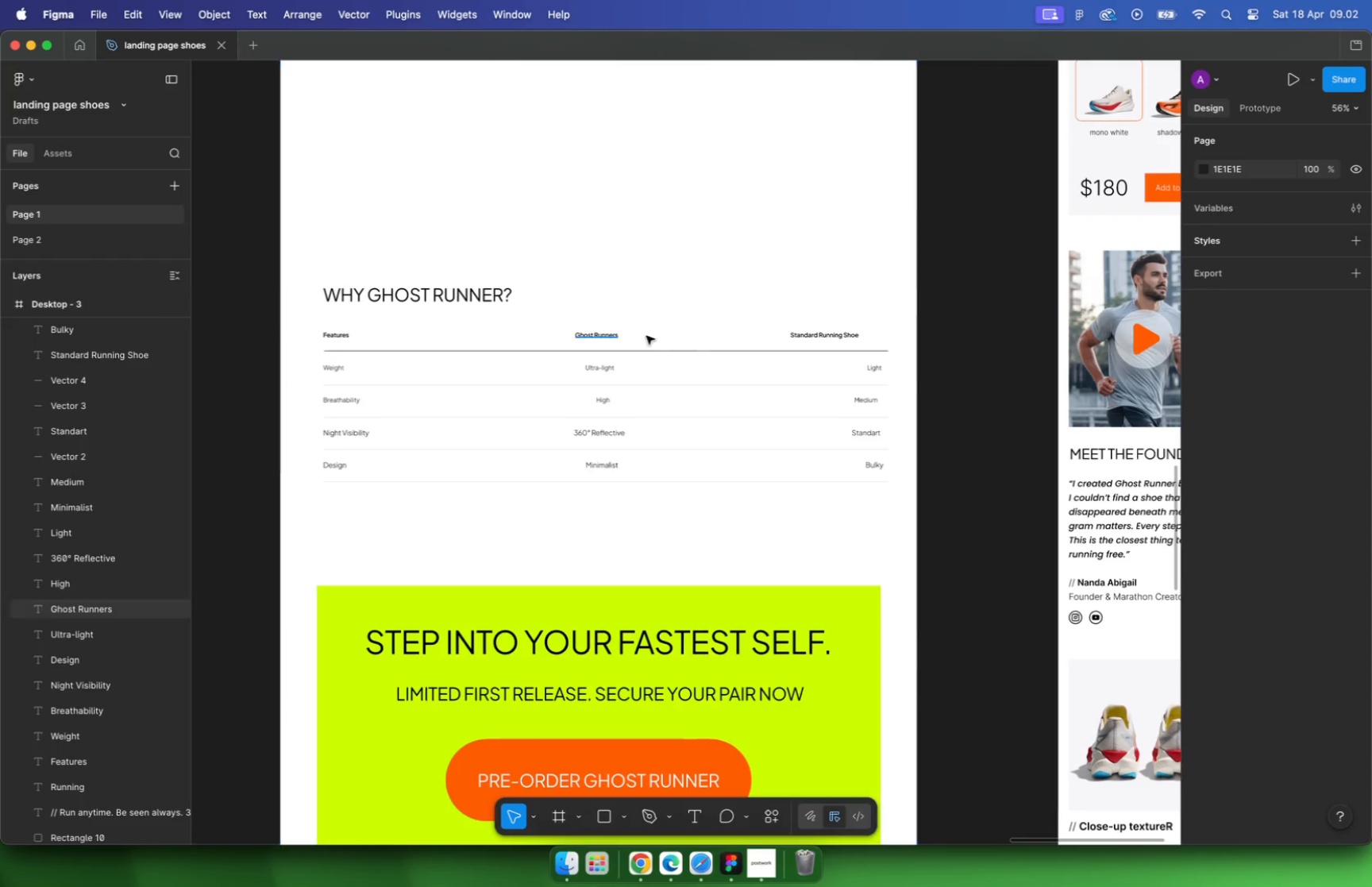 
hold_key(key=CommandLeft, duration=0.75)
scroll: coordinate [494, 322], scroll_direction: down, amount: 2.0
 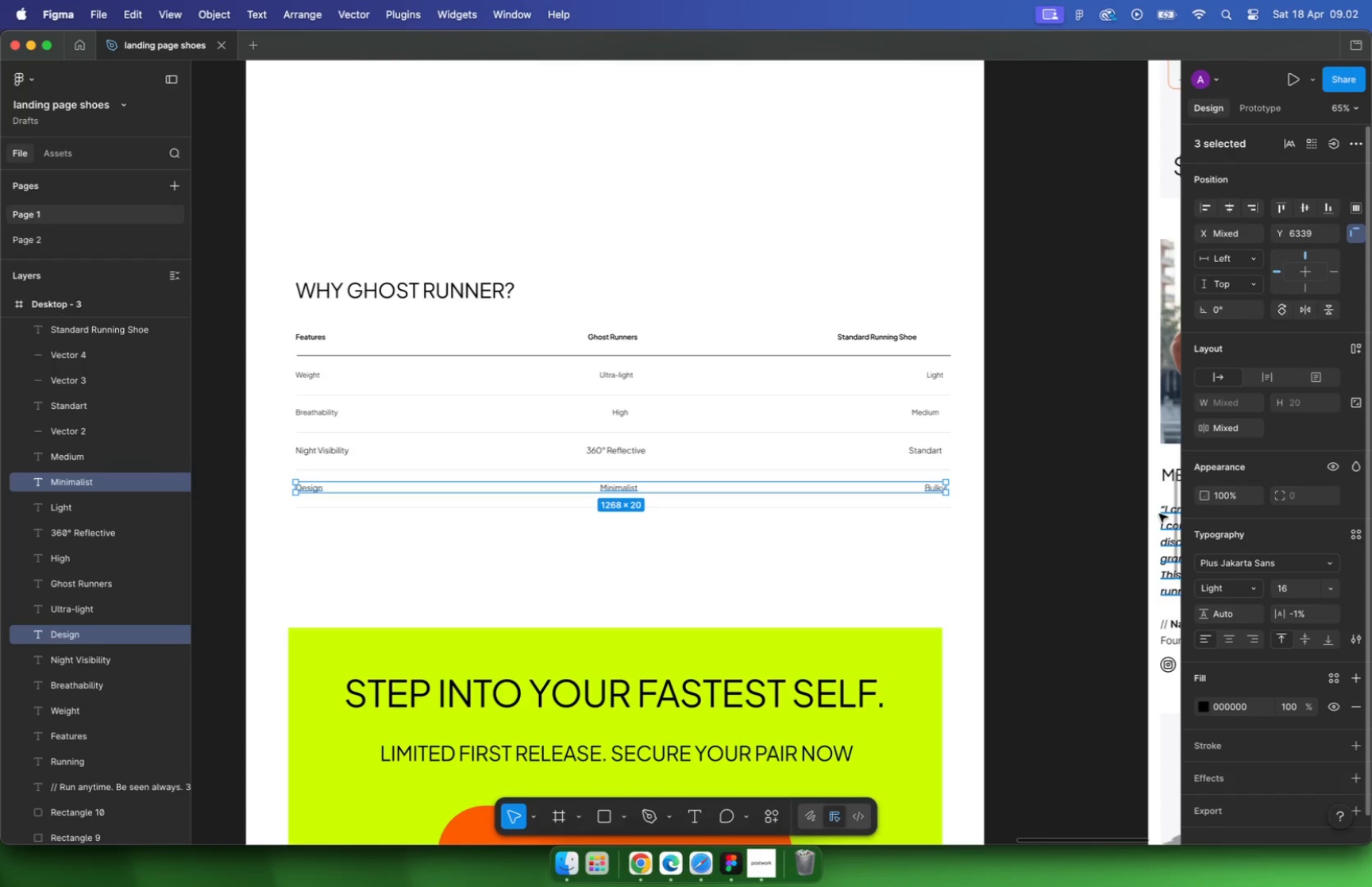 
left_click([808, 336])
 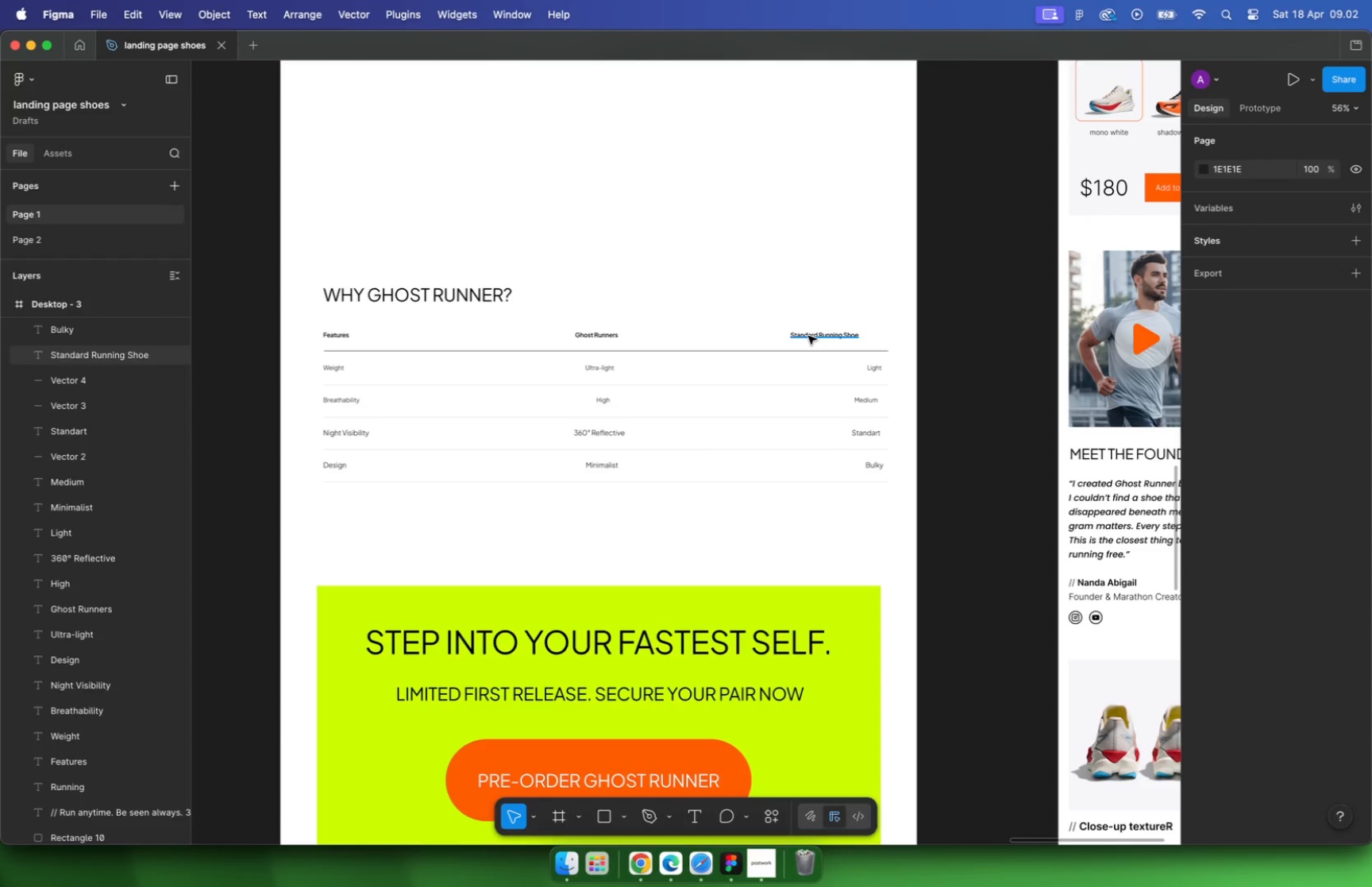 
hold_key(key=ShiftLeft, duration=1.67)
left_click([597, 334])
 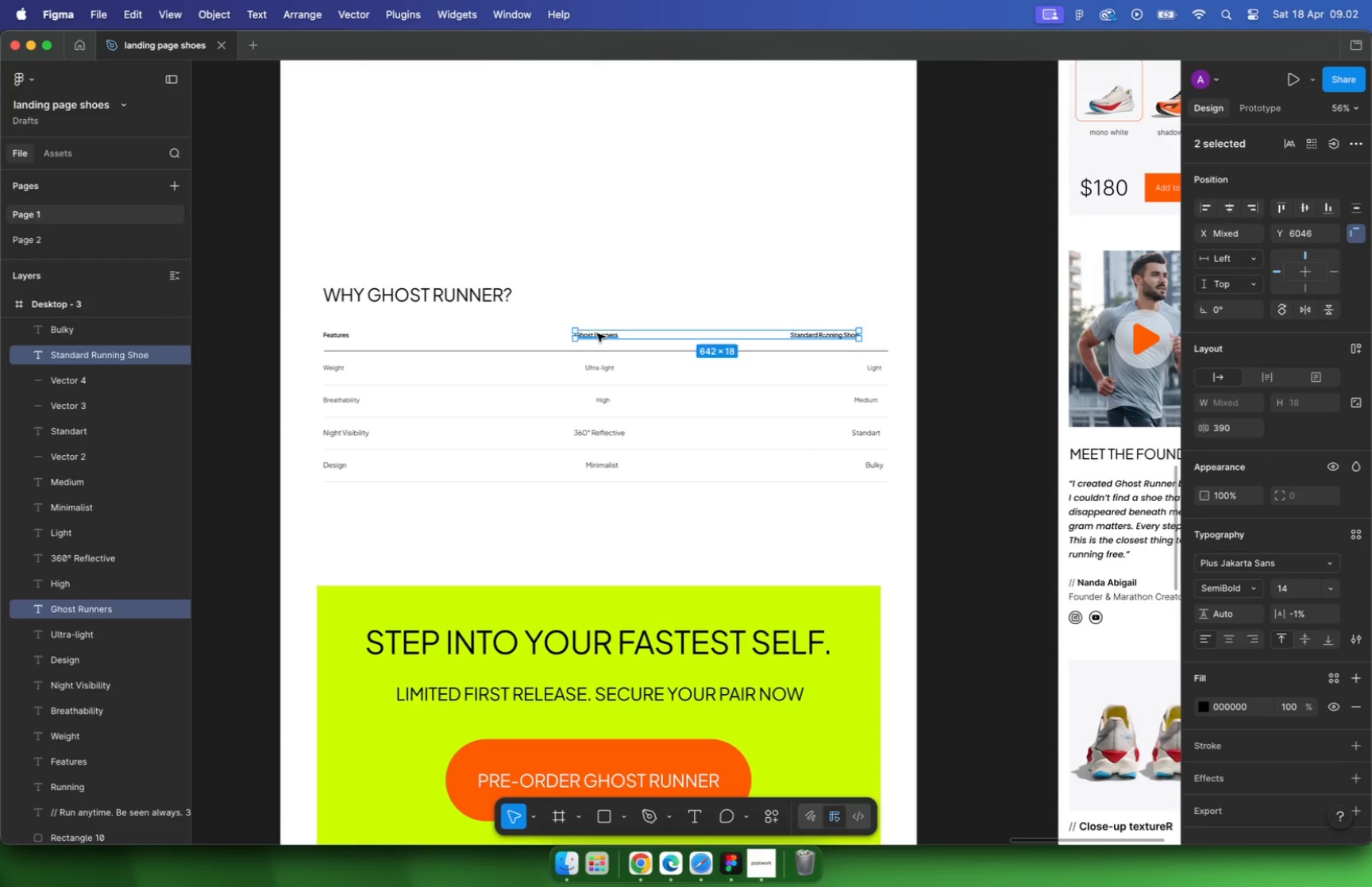 
left_click([330, 335])
 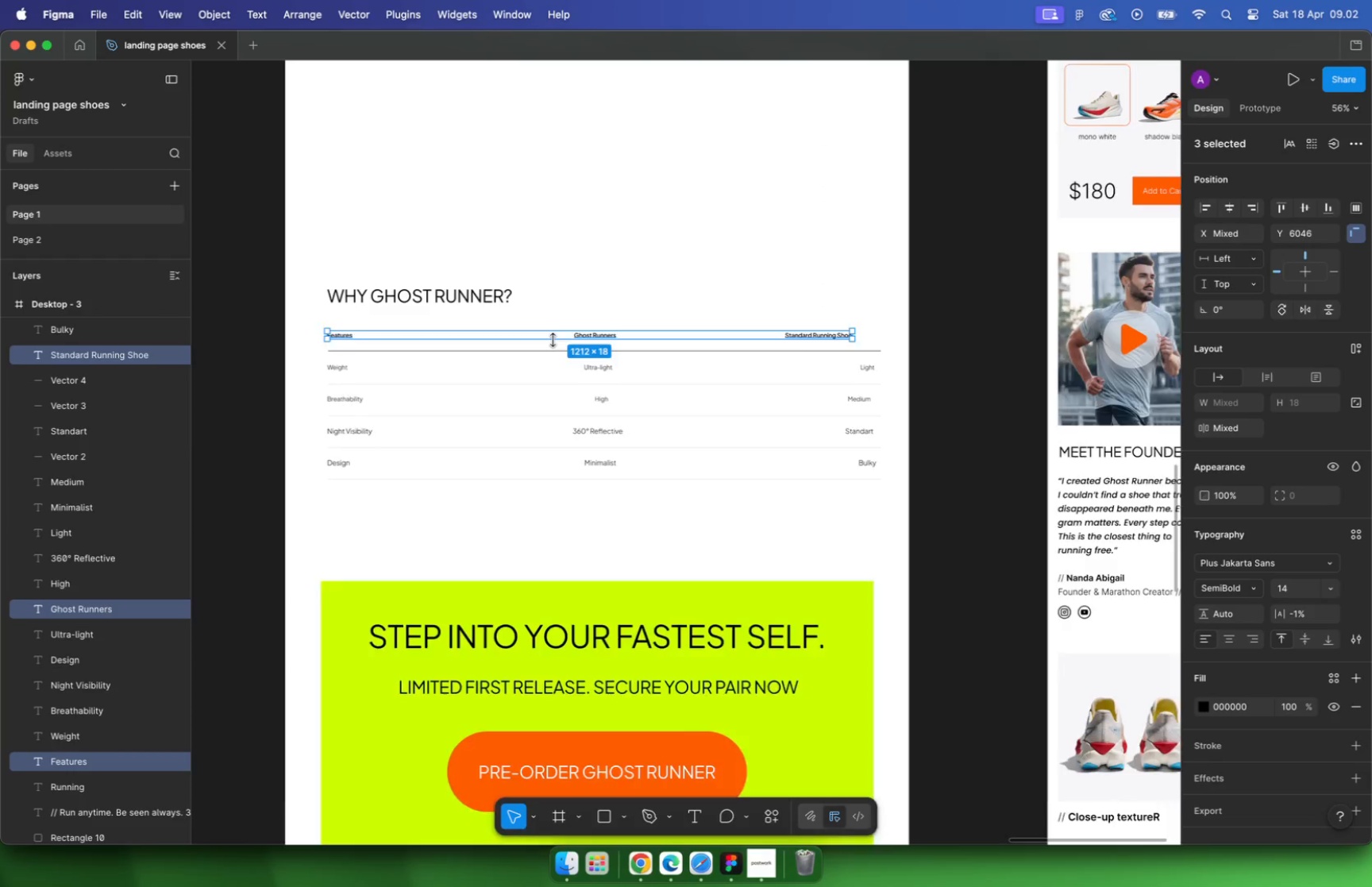 
hold_key(key=CommandLeft, duration=0.39)
scroll: coordinate [558, 340], scroll_direction: down, amount: 4.0
 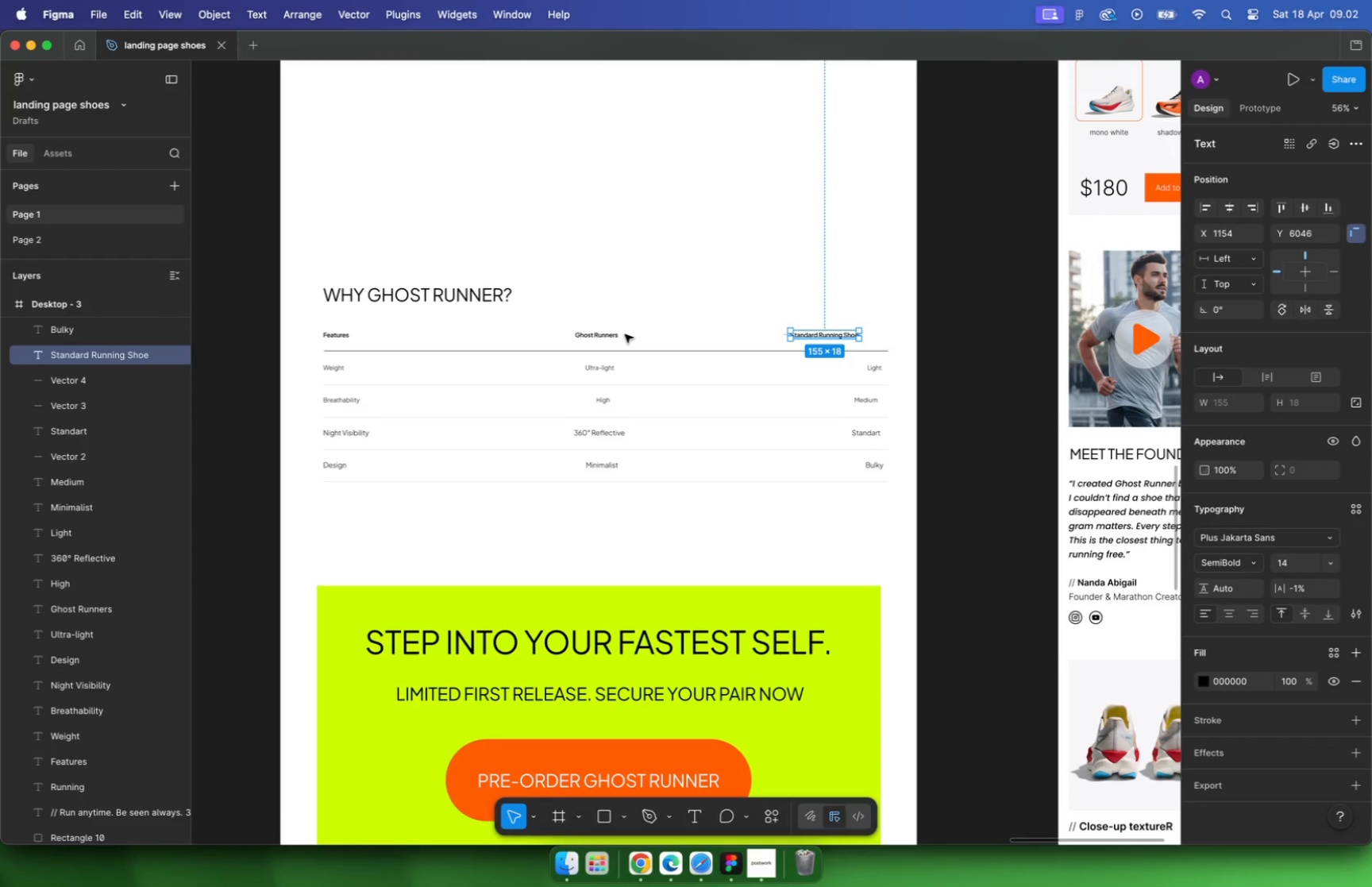 
hold_key(key=CommandLeft, duration=0.36)
scroll: coordinate [591, 335], scroll_direction: down, amount: 4.0
 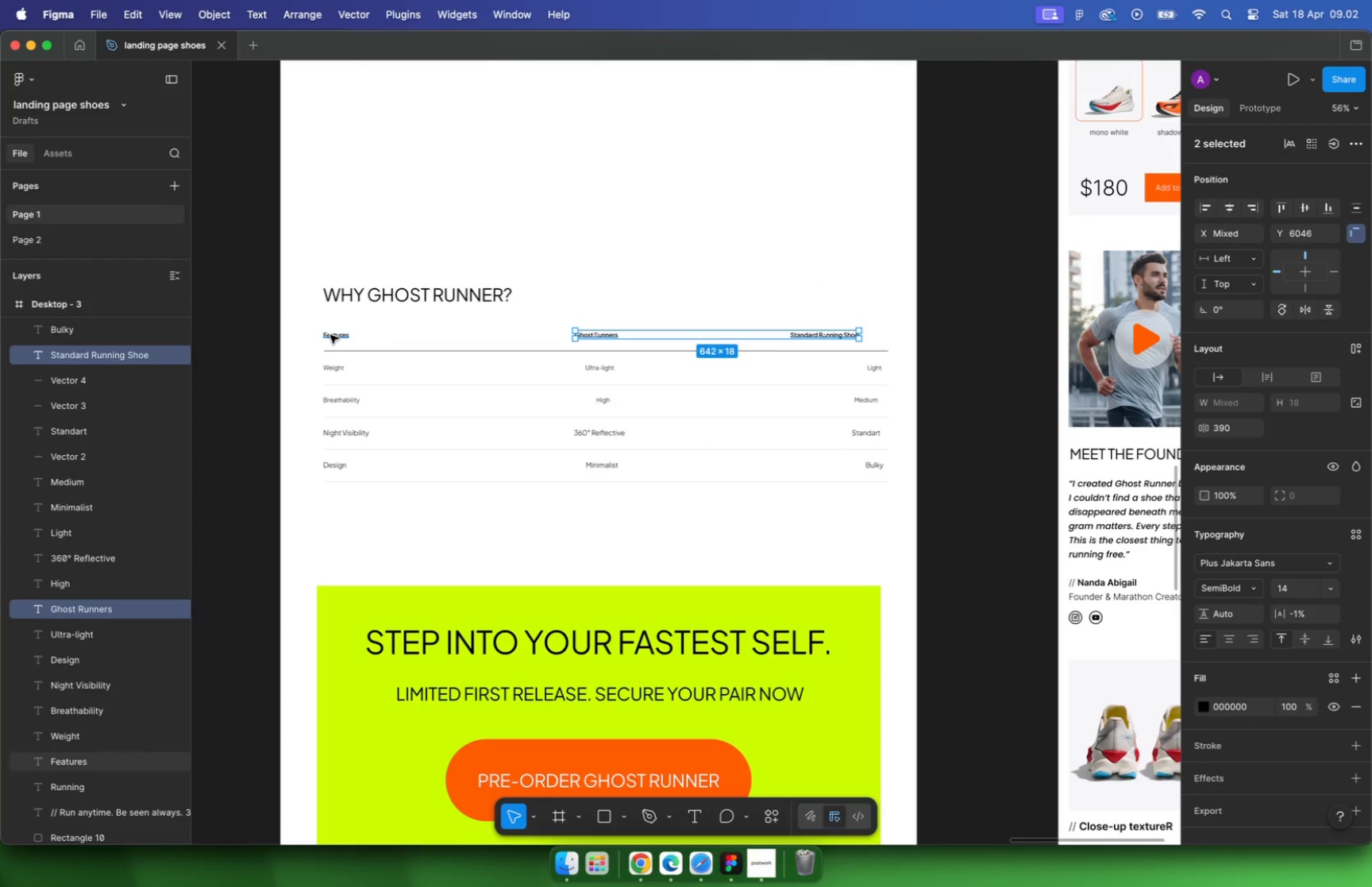 
hold_key(key=CommandLeft, duration=0.67)
 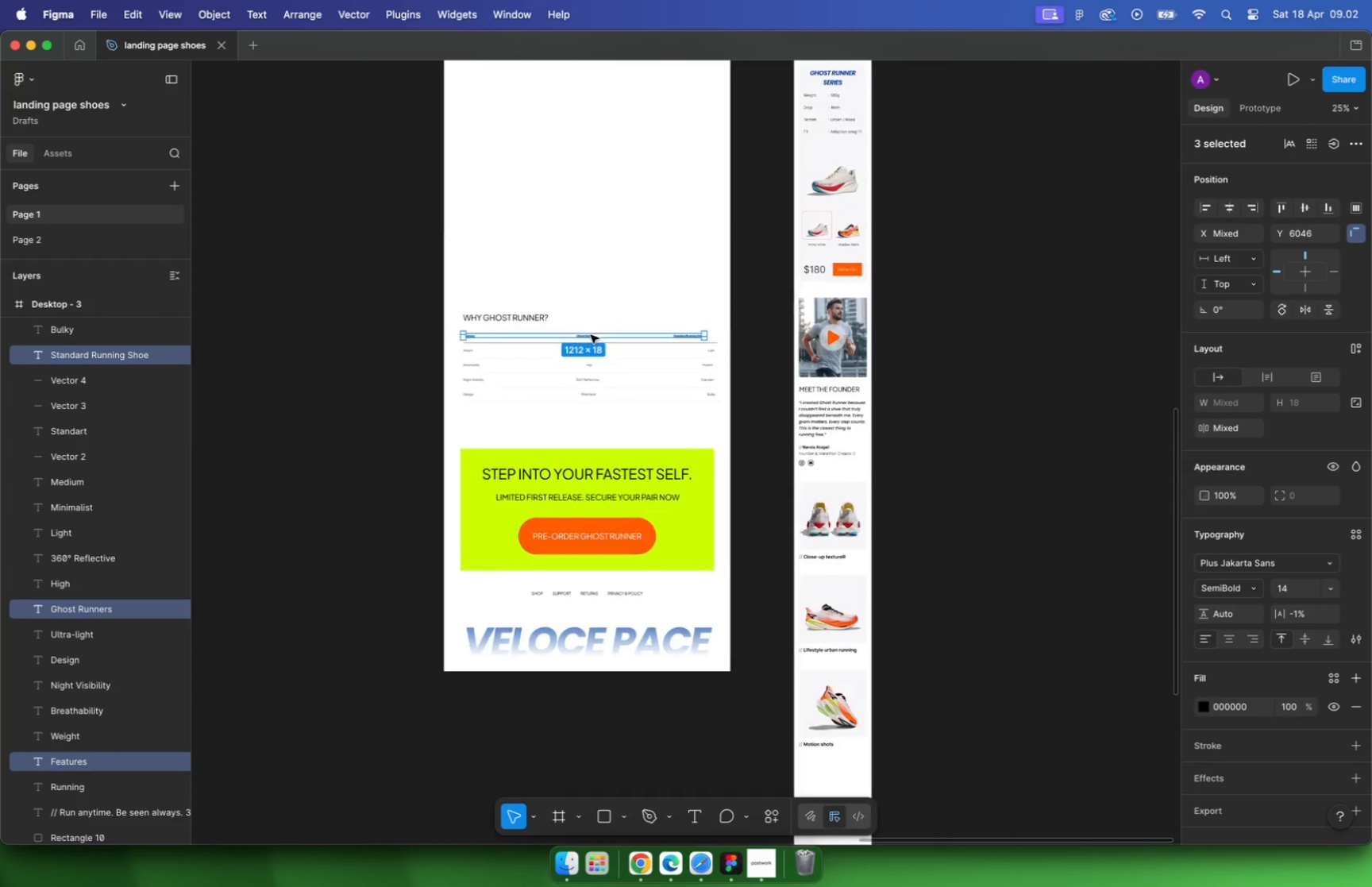 
left_click([722, 328])
 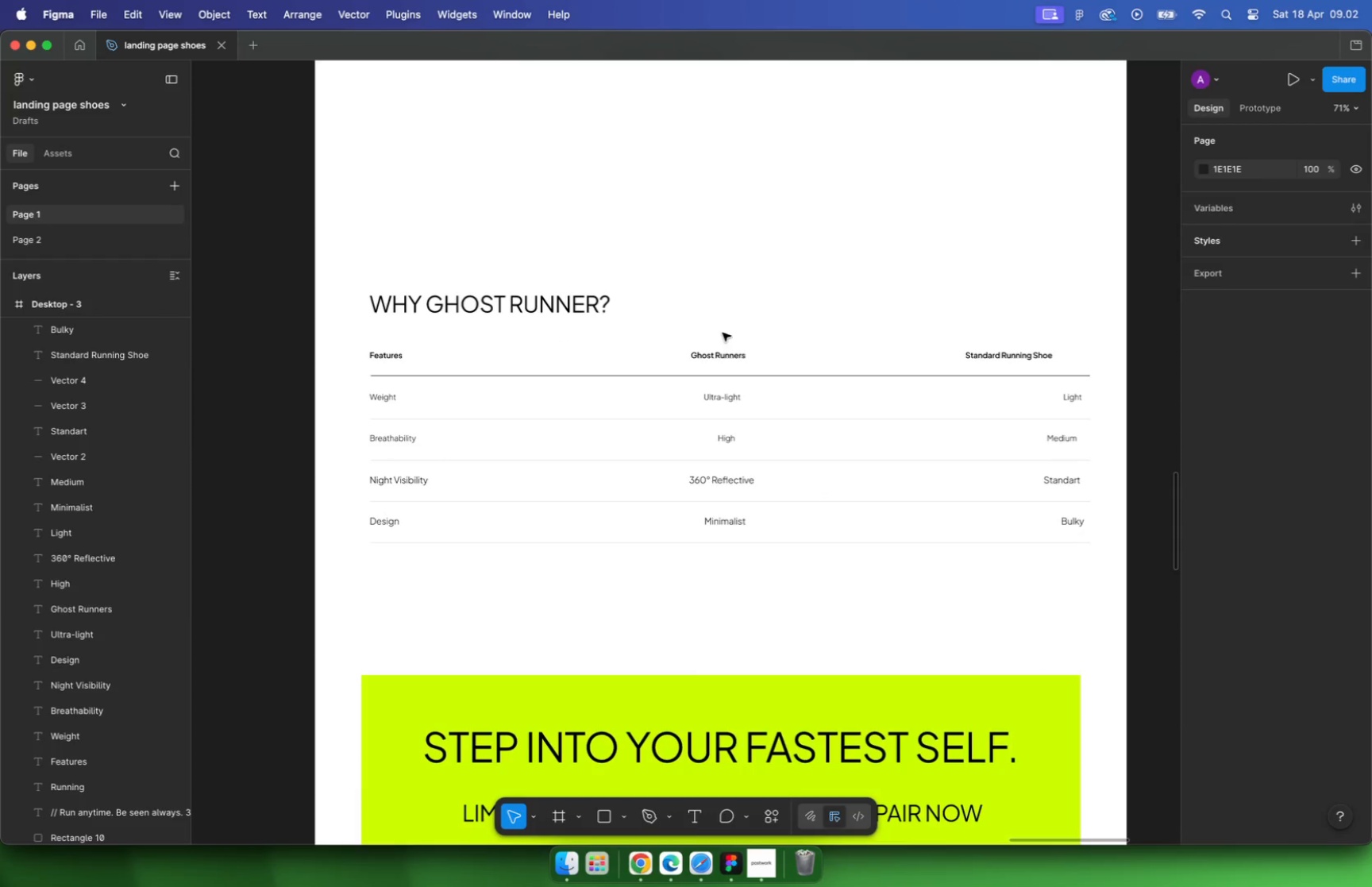 
scroll: coordinate [514, 326], scroll_direction: up, amount: 16.0
 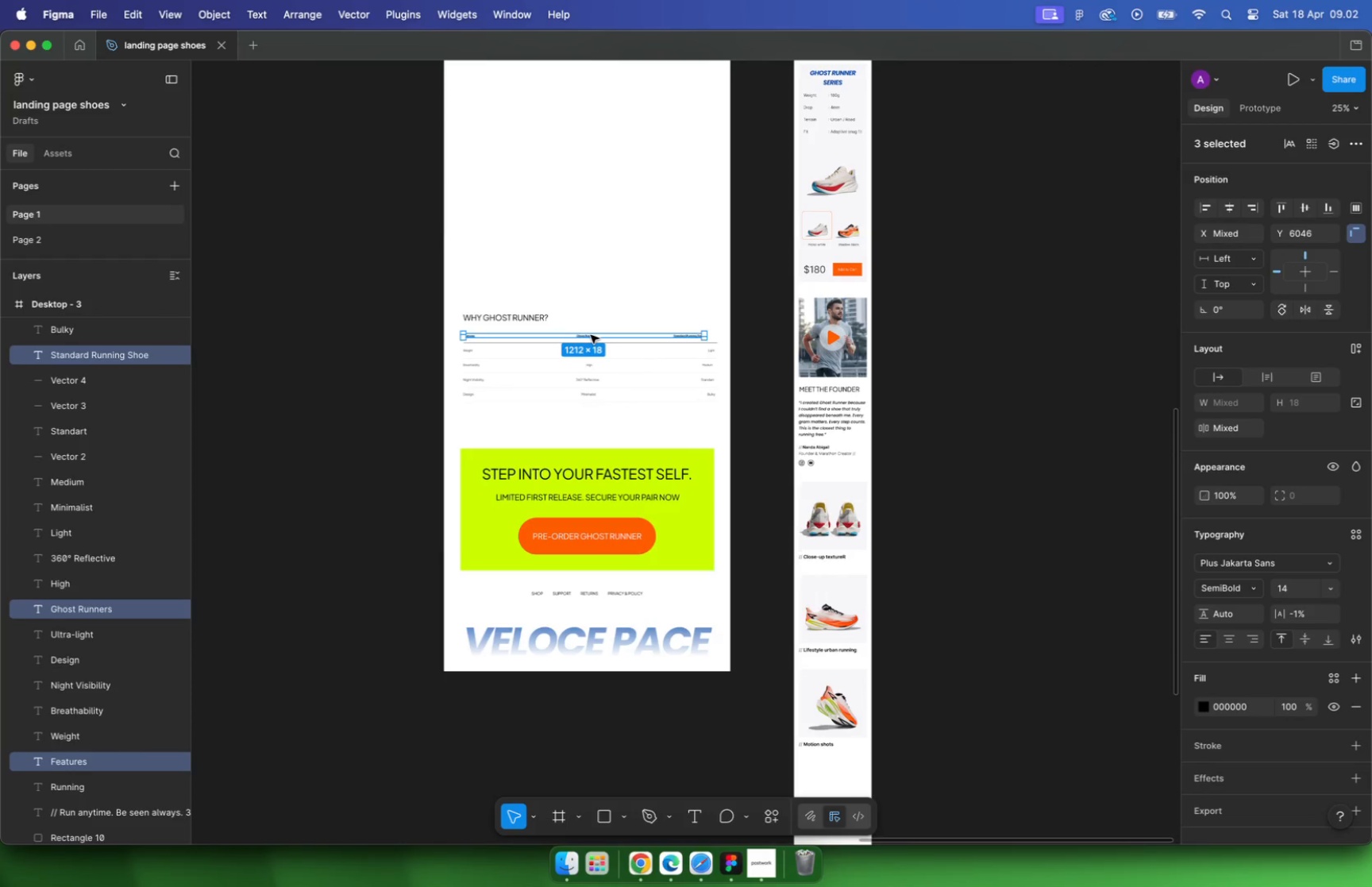 
left_click_drag(start_coordinate=[726, 359], to_coordinate=[471, 360])
 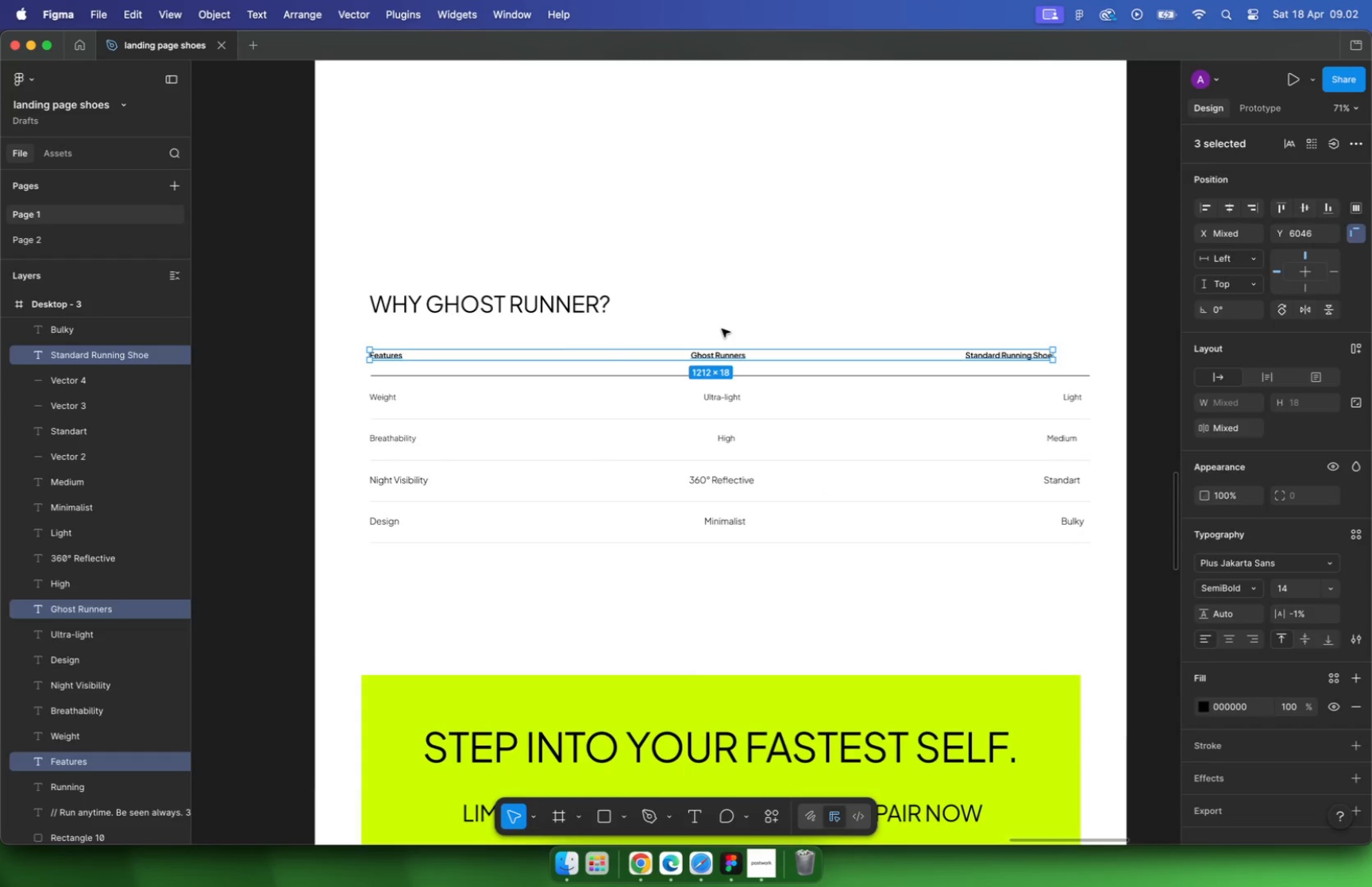 
hold_key(key=ShiftLeft, duration=1.23)
 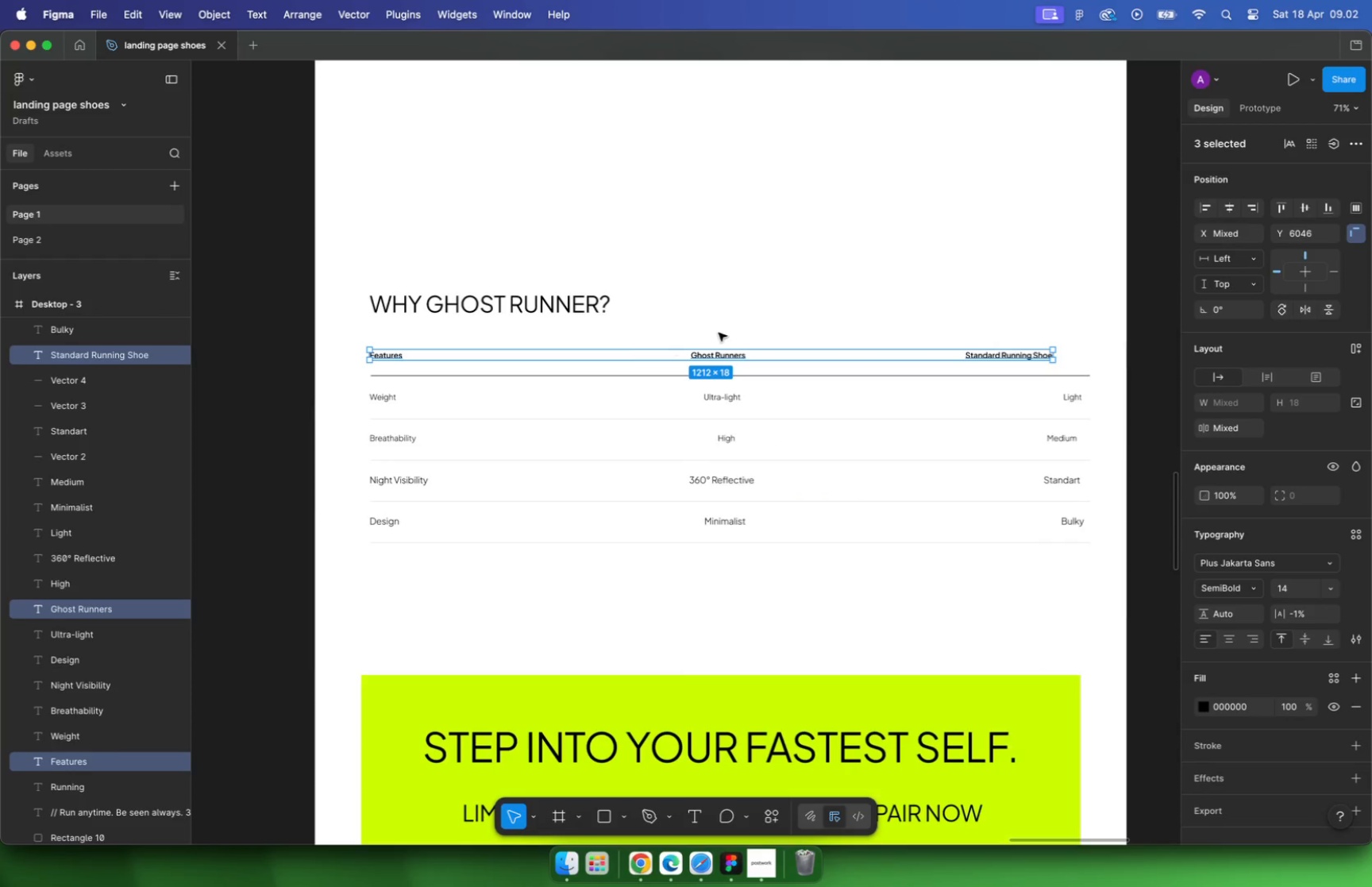 
left_click_drag(start_coordinate=[1009, 355], to_coordinate=[552, 357])
 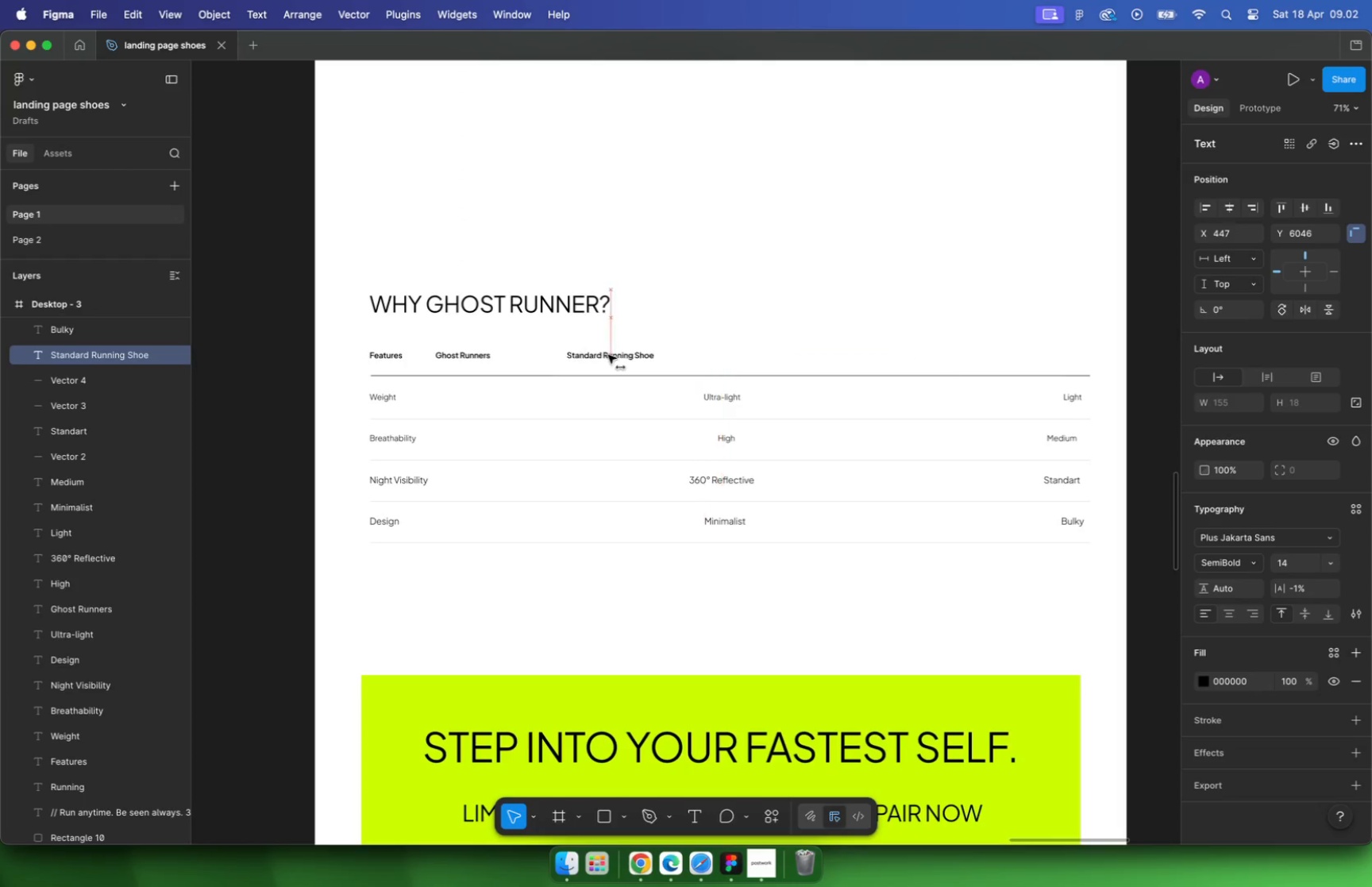 
hold_key(key=ShiftLeft, duration=2.11)
 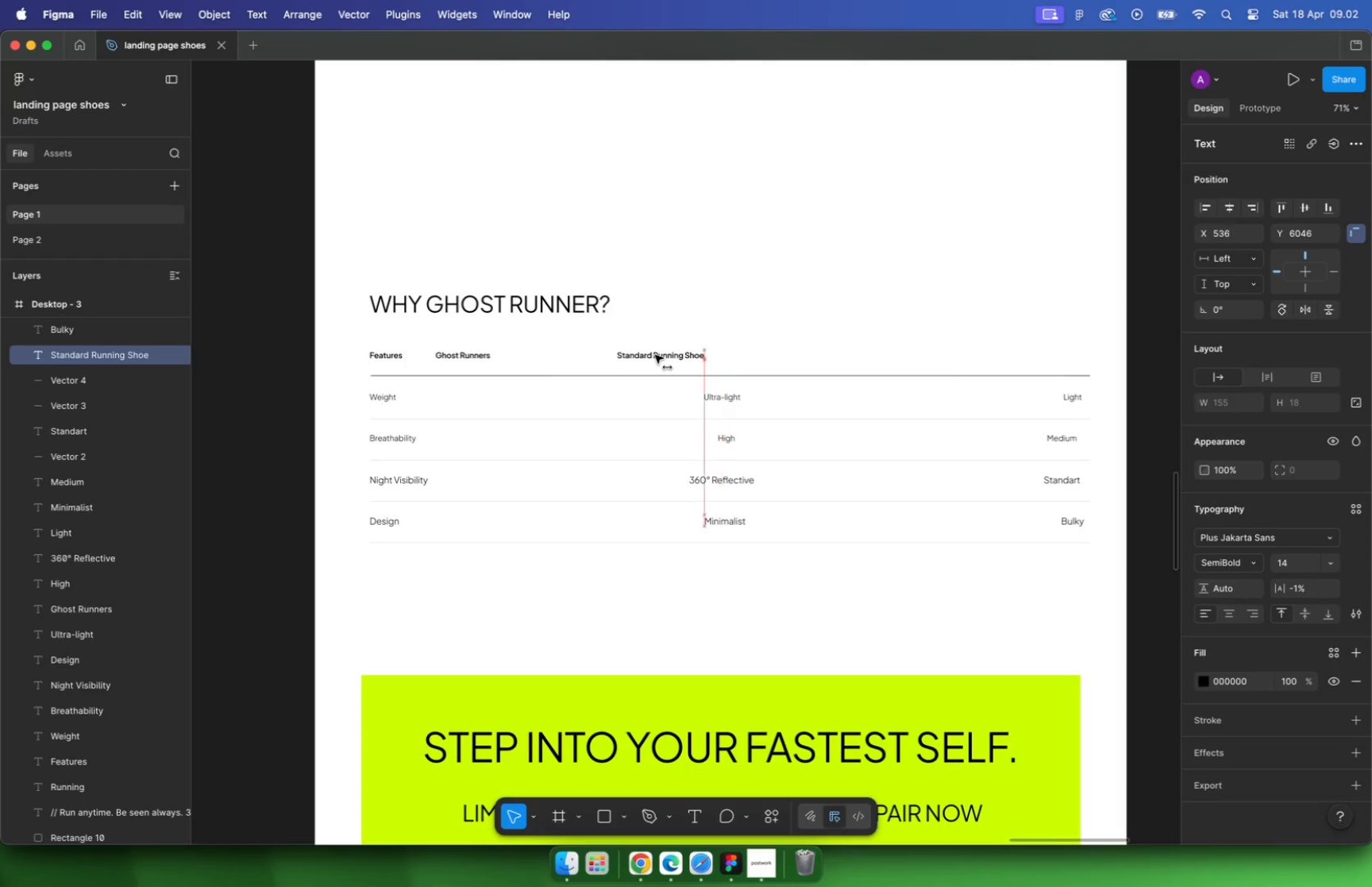 
left_click([705, 338])
 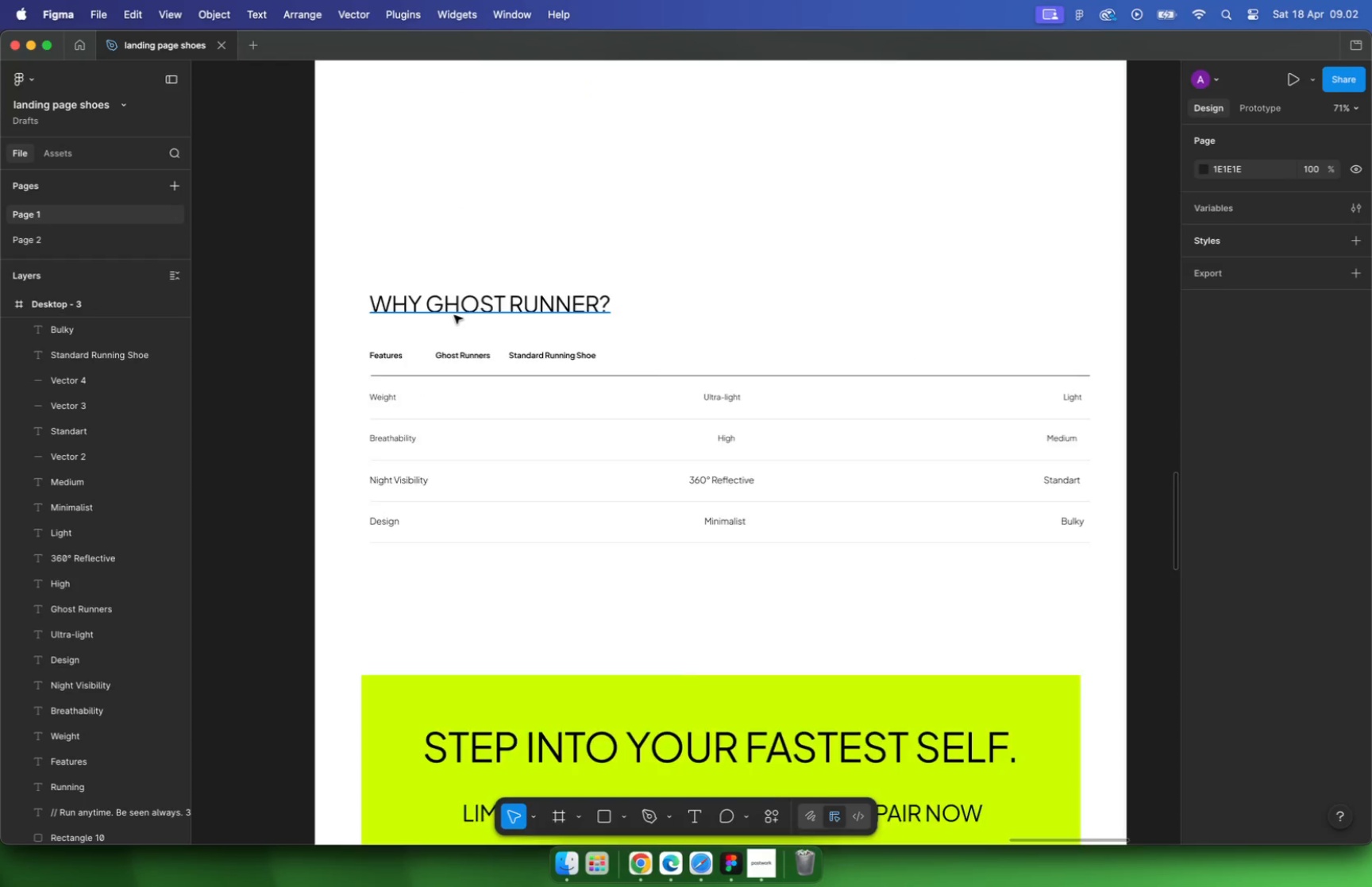 
hold_key(key=CommandLeft, duration=0.45)
scroll: coordinate [456, 316], scroll_direction: down, amount: 5.0
 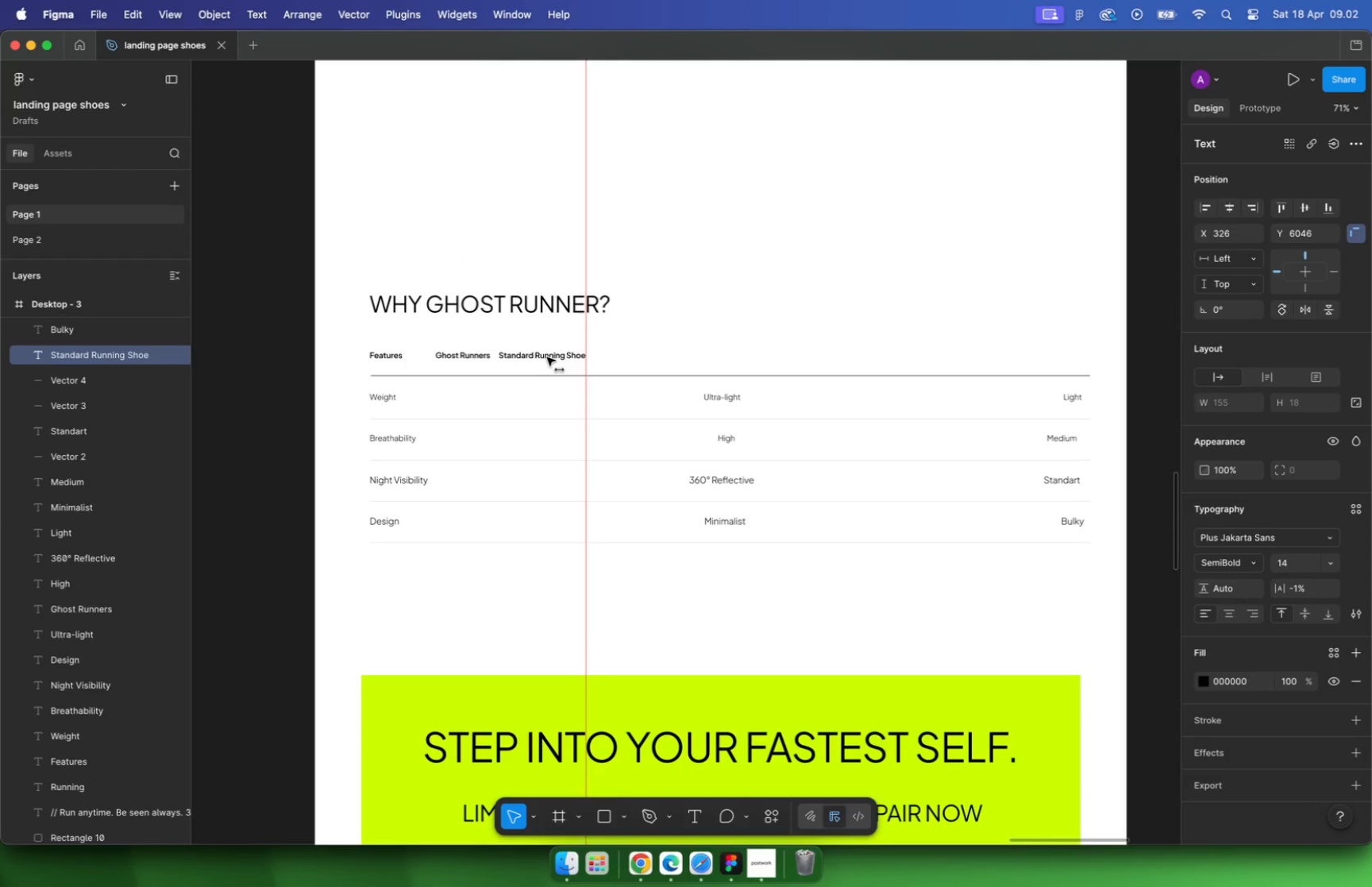 
hold_key(key=ShiftLeft, duration=1.27)
left_click([407, 341])
 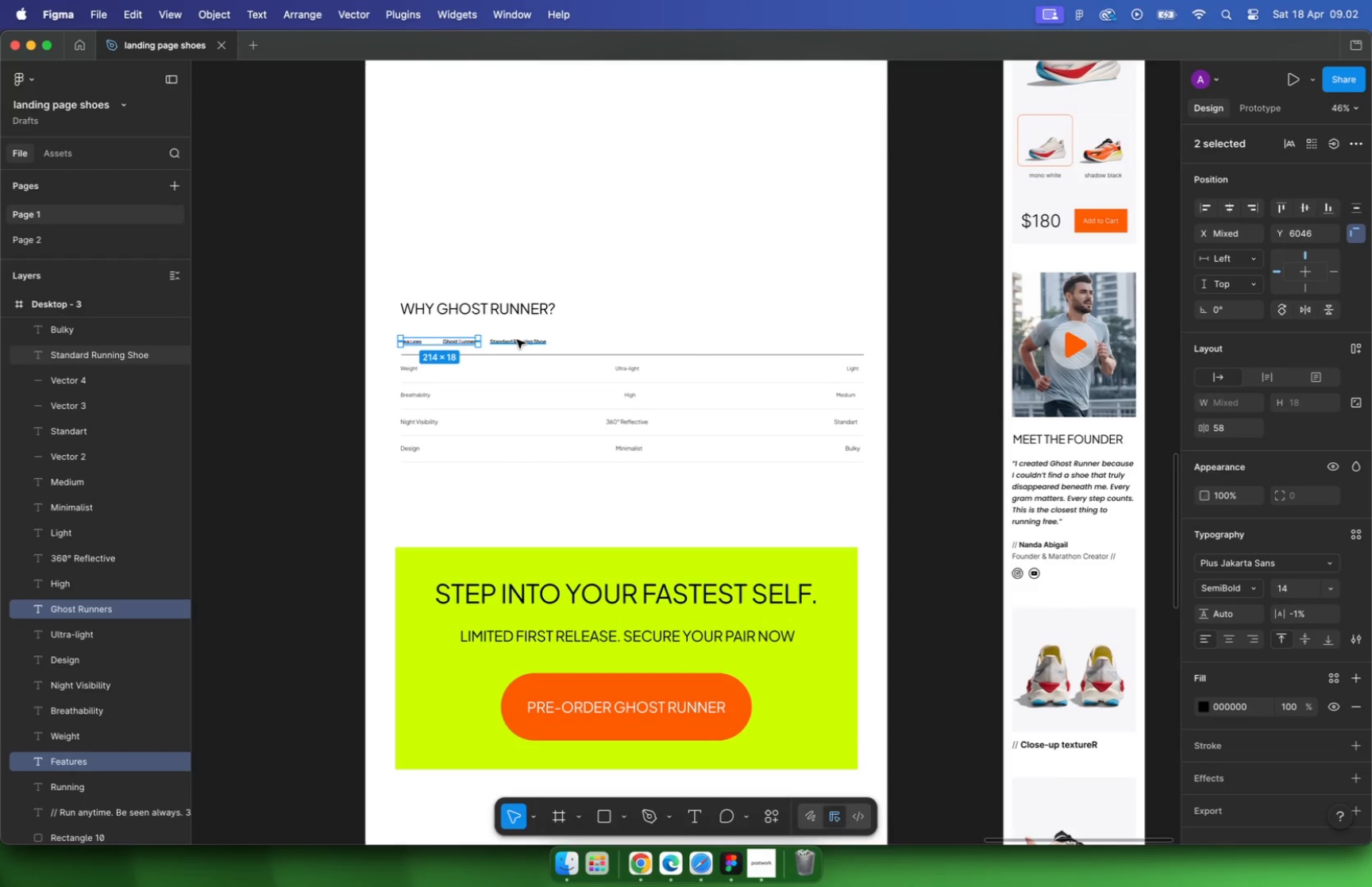 
left_click([516, 340])
 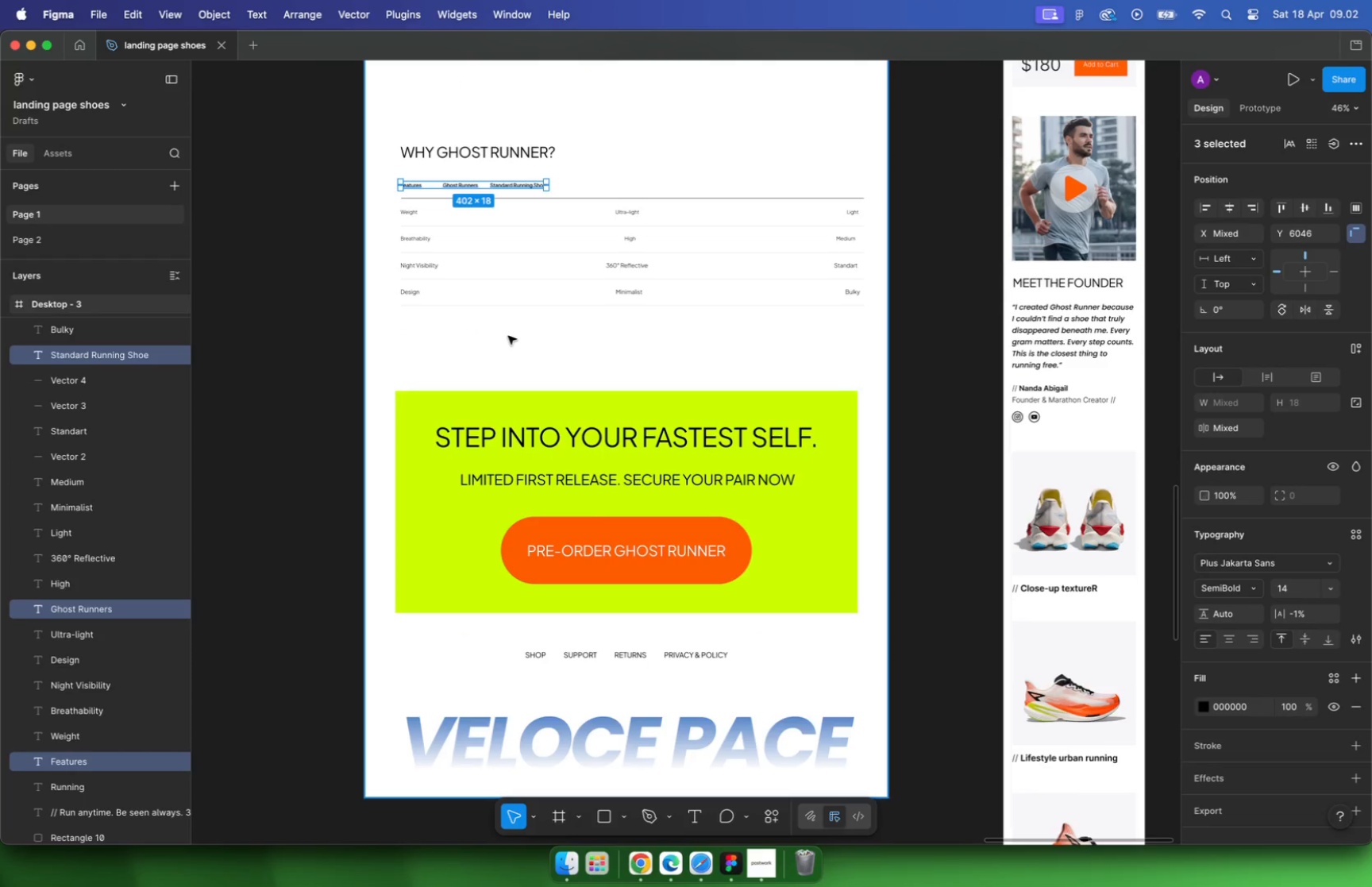 
hold_key(key=CommandLeft, duration=0.97)
scroll: coordinate [508, 336], scroll_direction: down, amount: 21.0
 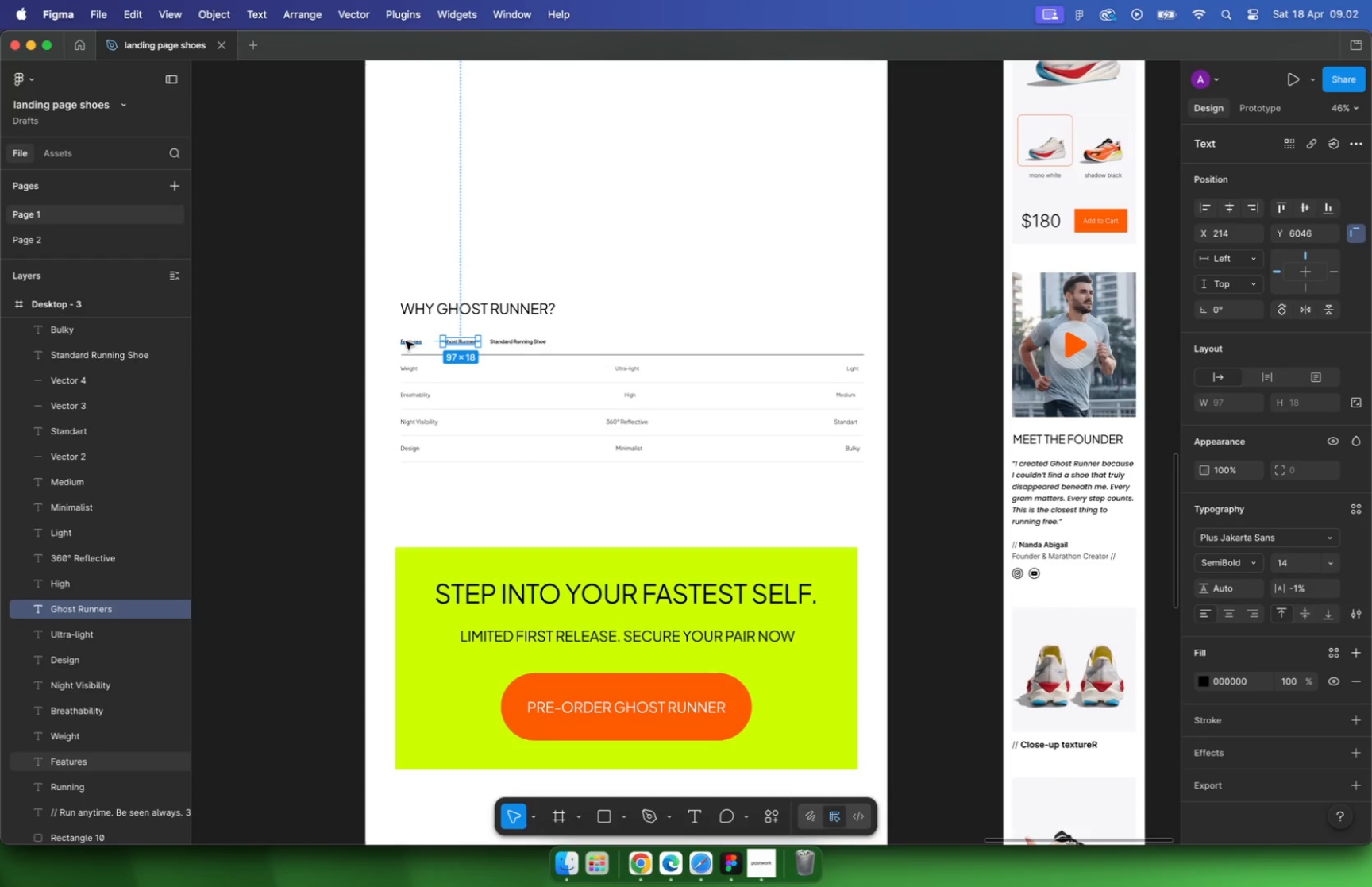 
left_click_drag(start_coordinate=[508, 285], to_coordinate=[619, 403])
 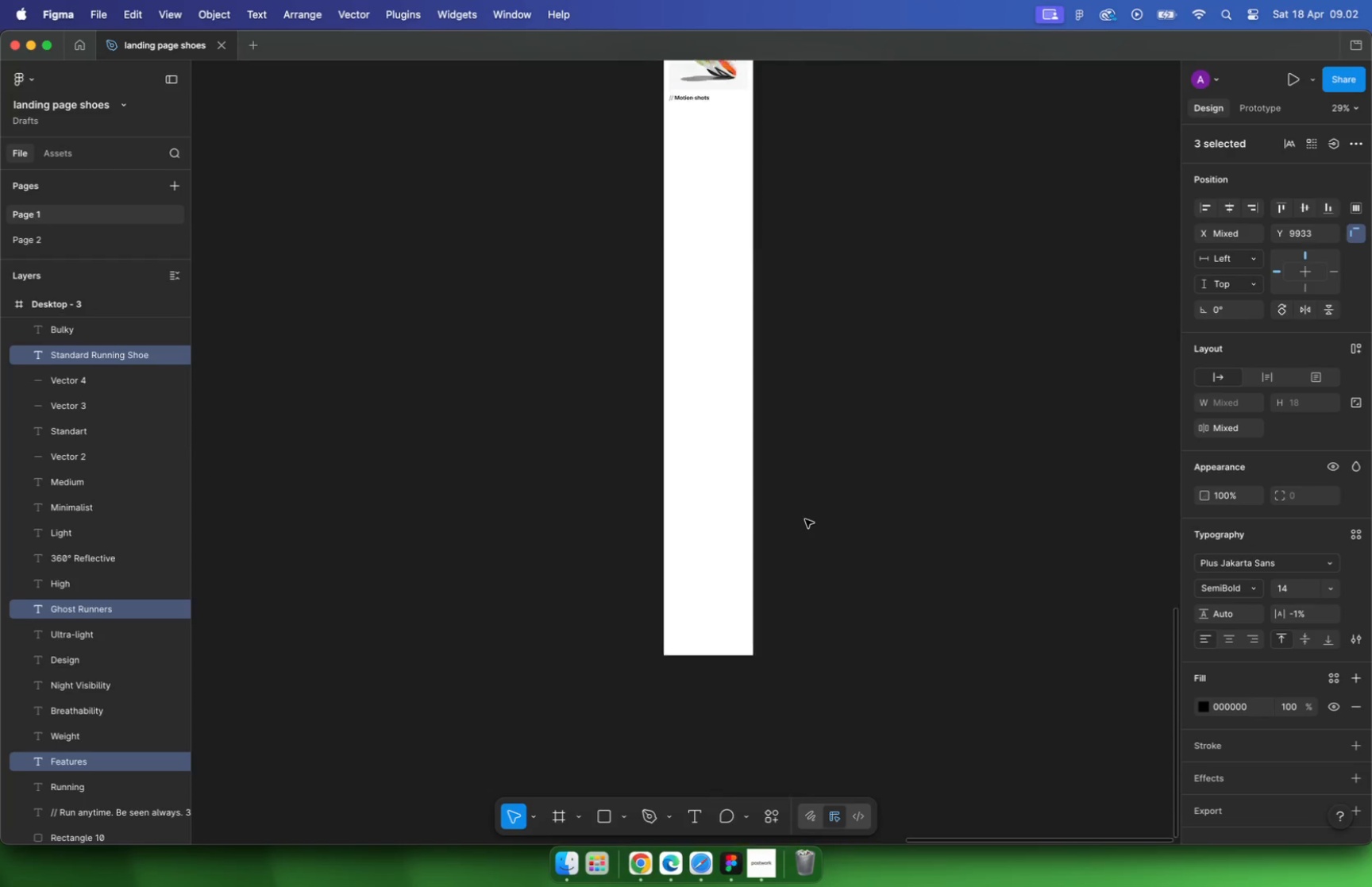 
scroll: coordinate [729, 461], scroll_direction: down, amount: 27.0
 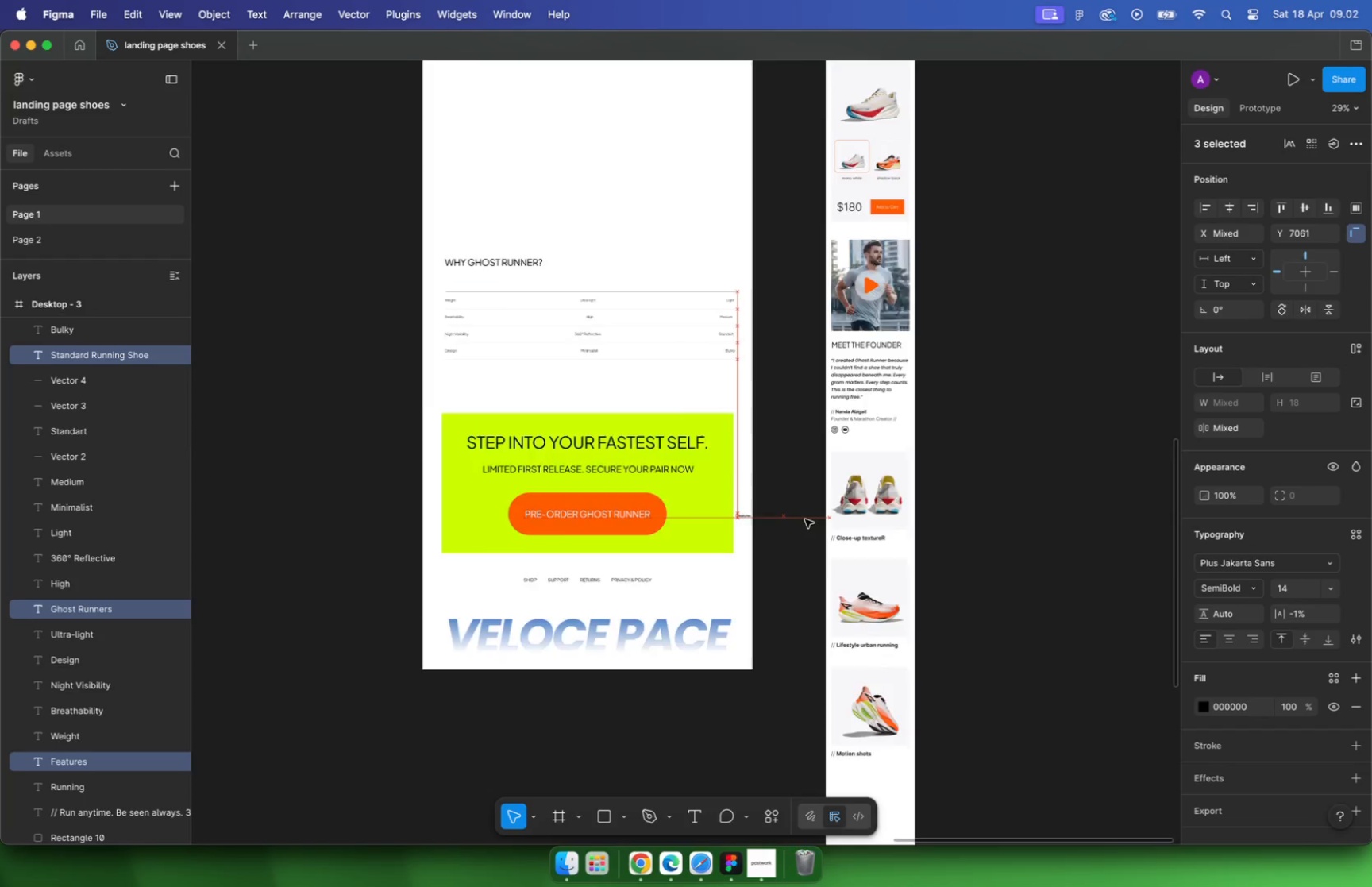 
scroll: coordinate [611, 458], scroll_direction: up, amount: 2.0
 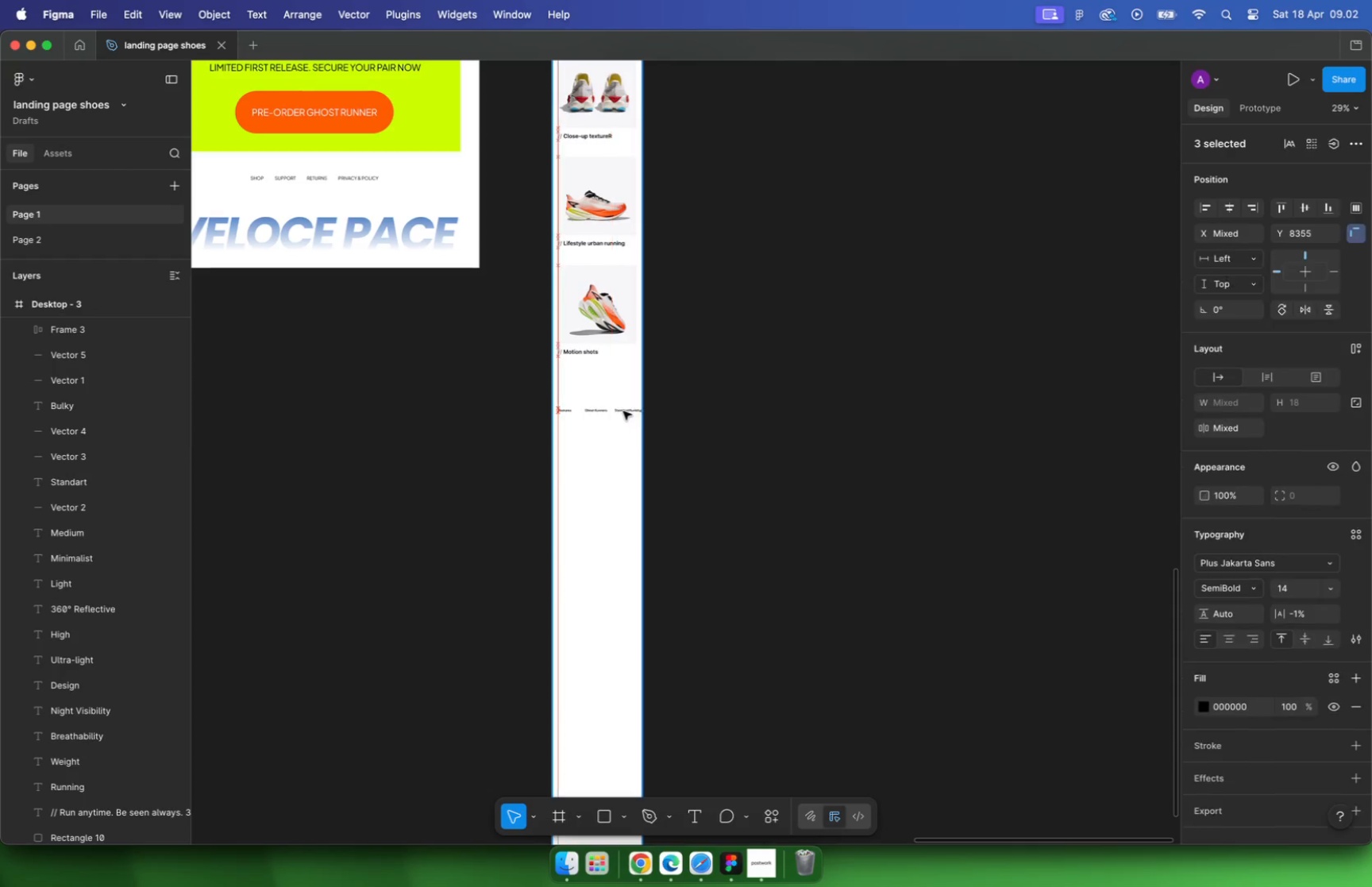 
left_click_drag(start_coordinate=[605, 453], to_coordinate=[601, 299])
 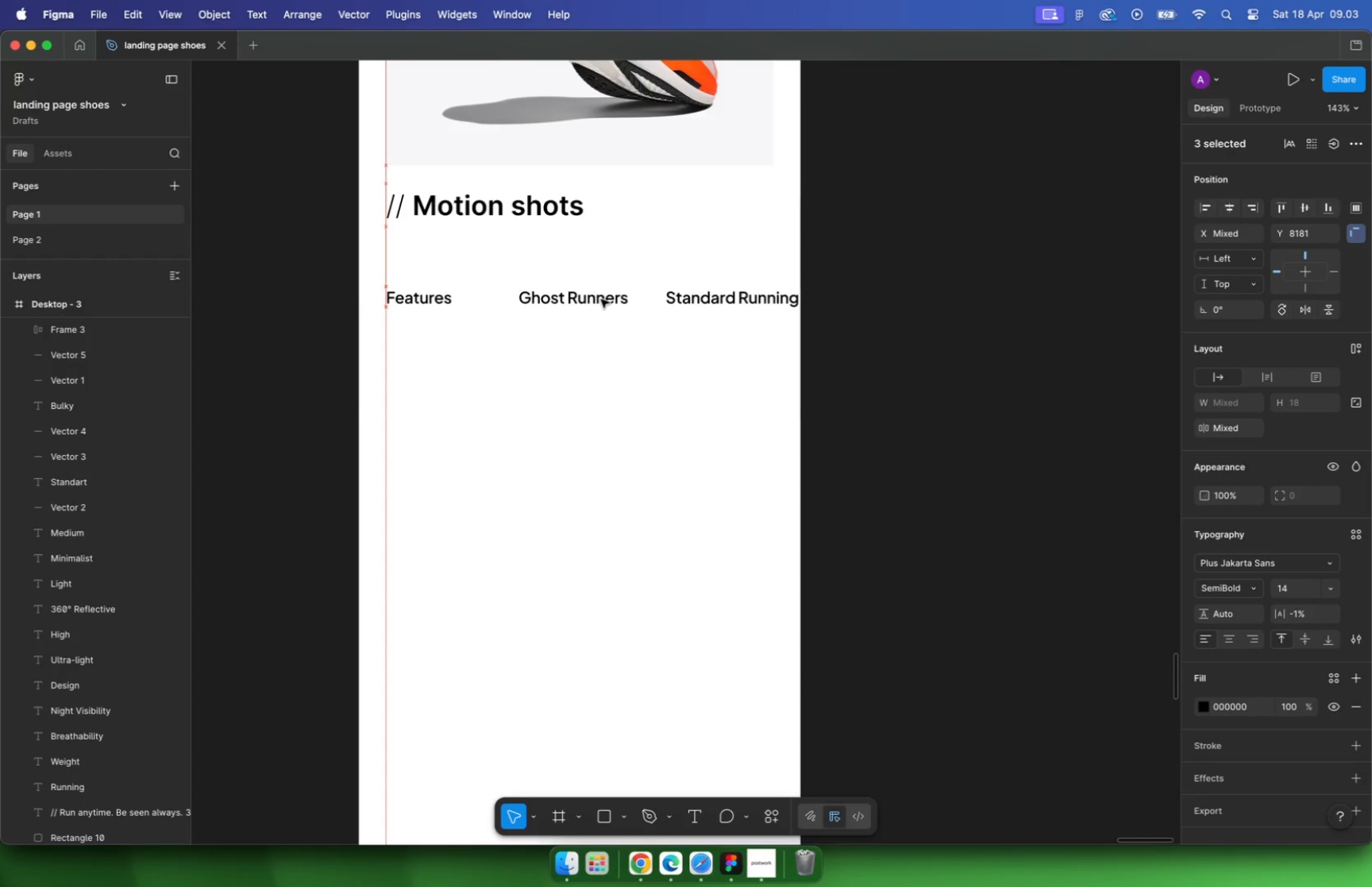 
left_click([663, 427])
 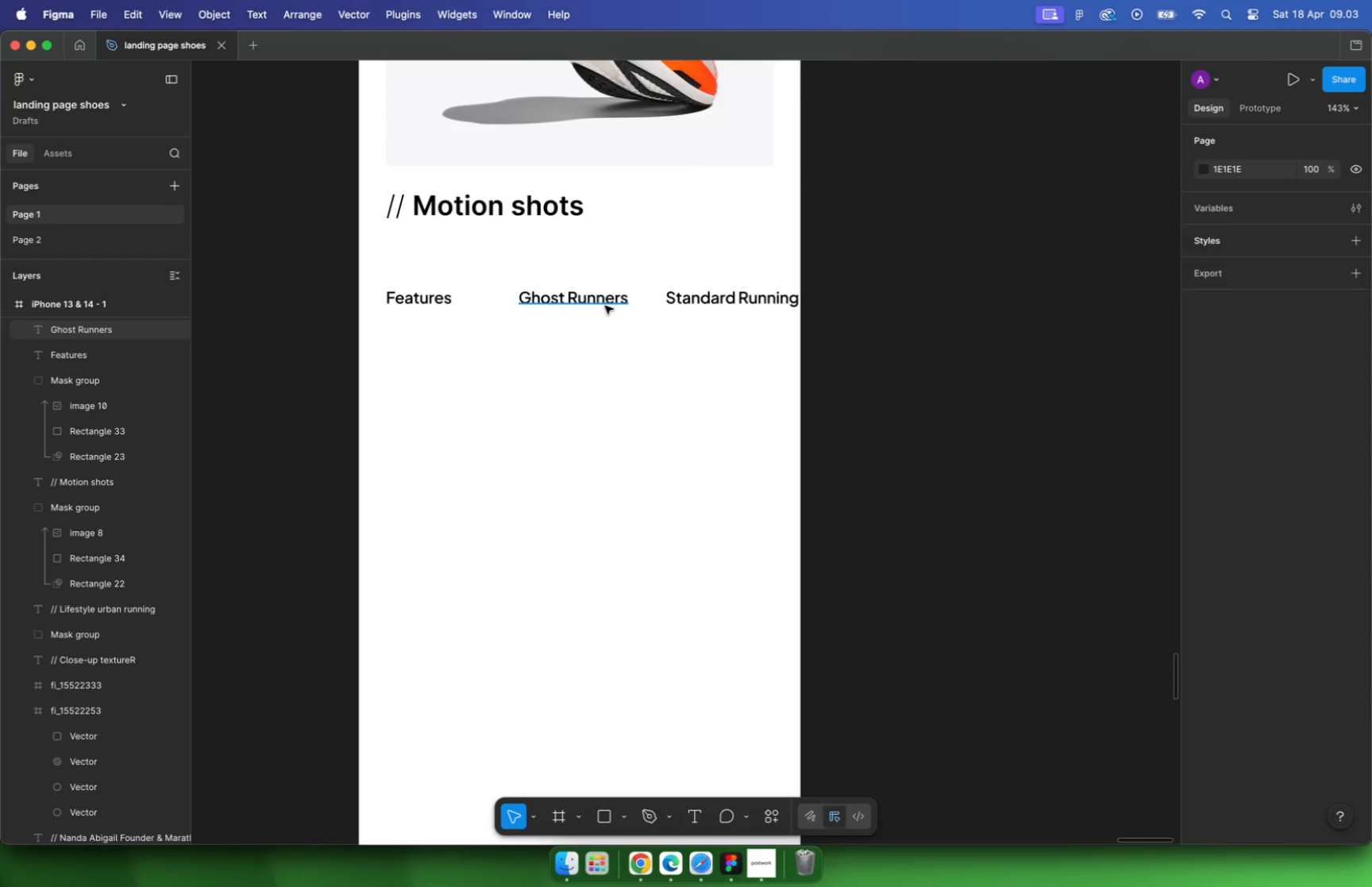 
left_click_drag(start_coordinate=[598, 297], to_coordinate=[581, 295])
 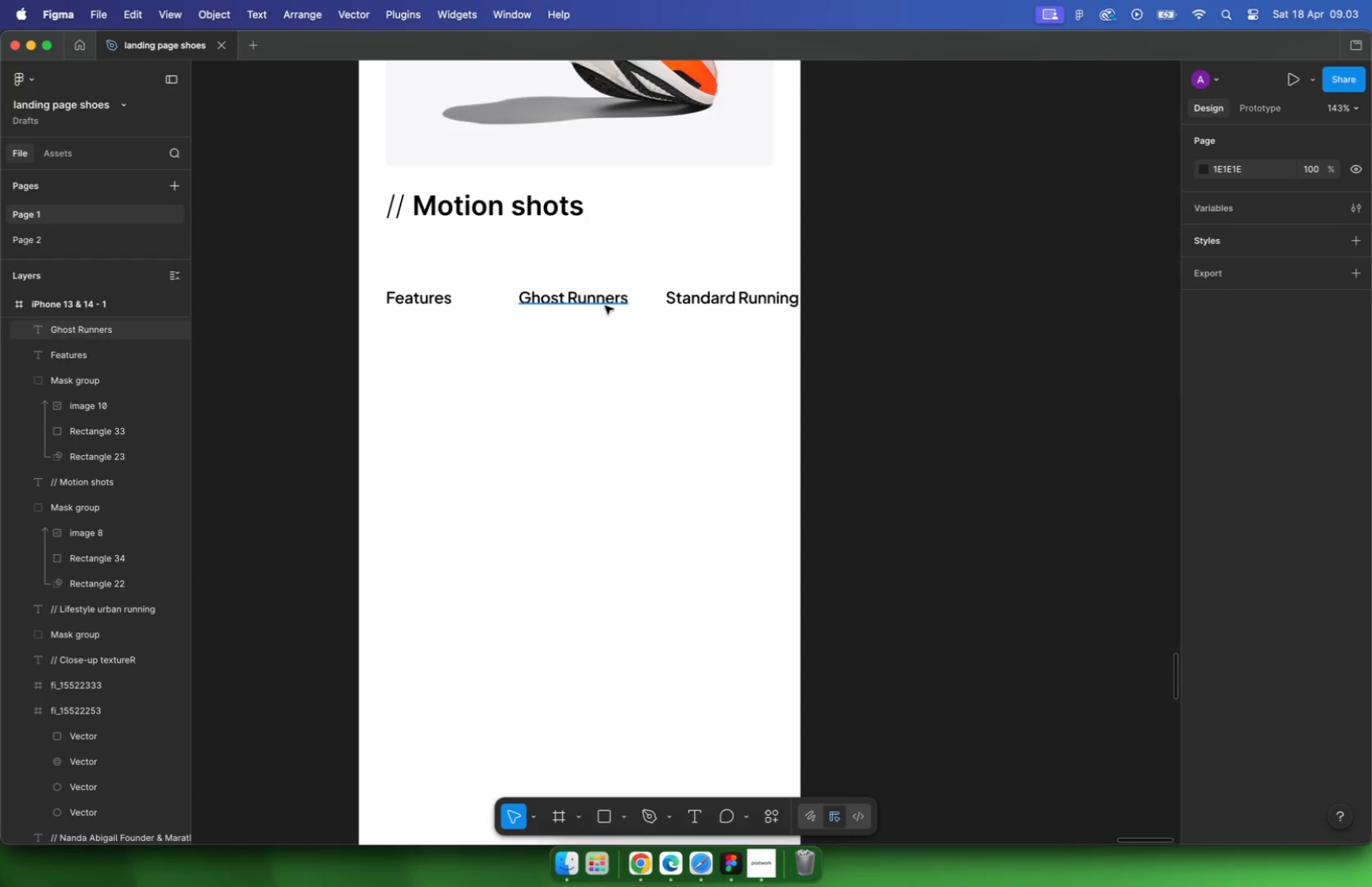 
hold_key(key=ShiftLeft, duration=1.15)
 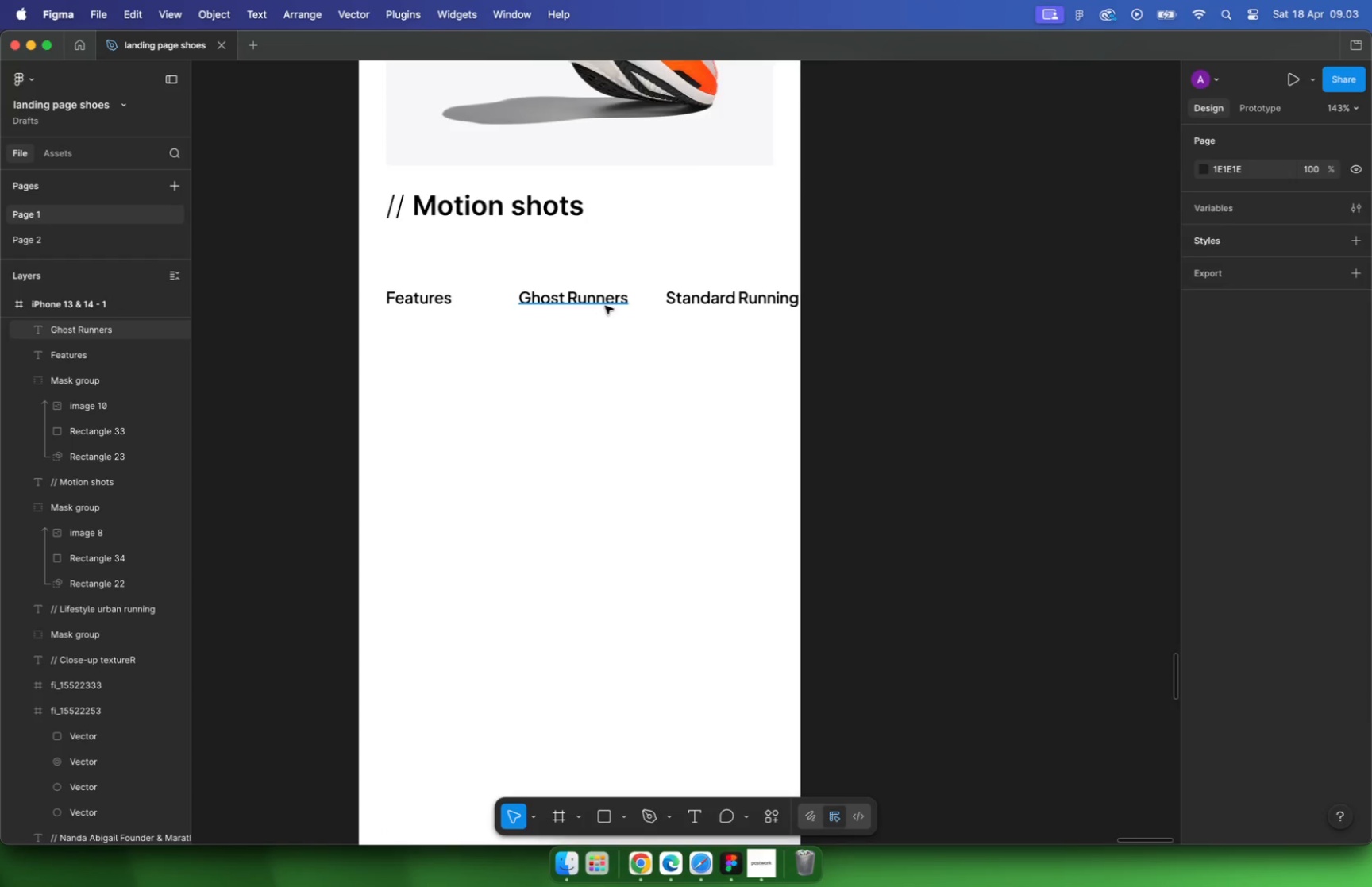 
left_click_drag(start_coordinate=[779, 295], to_coordinate=[716, 295])
 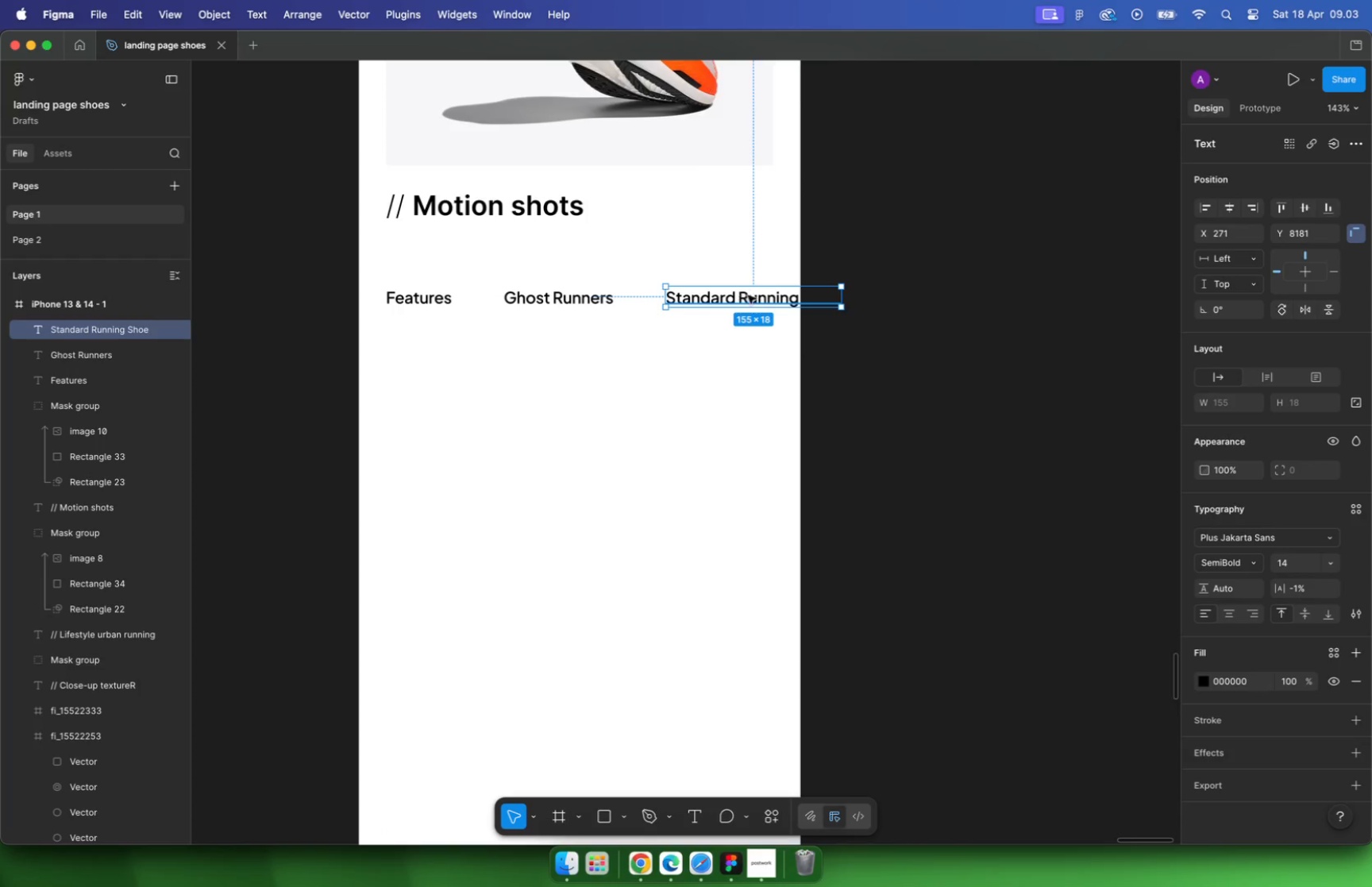 
hold_key(key=ShiftLeft, duration=1.28)
 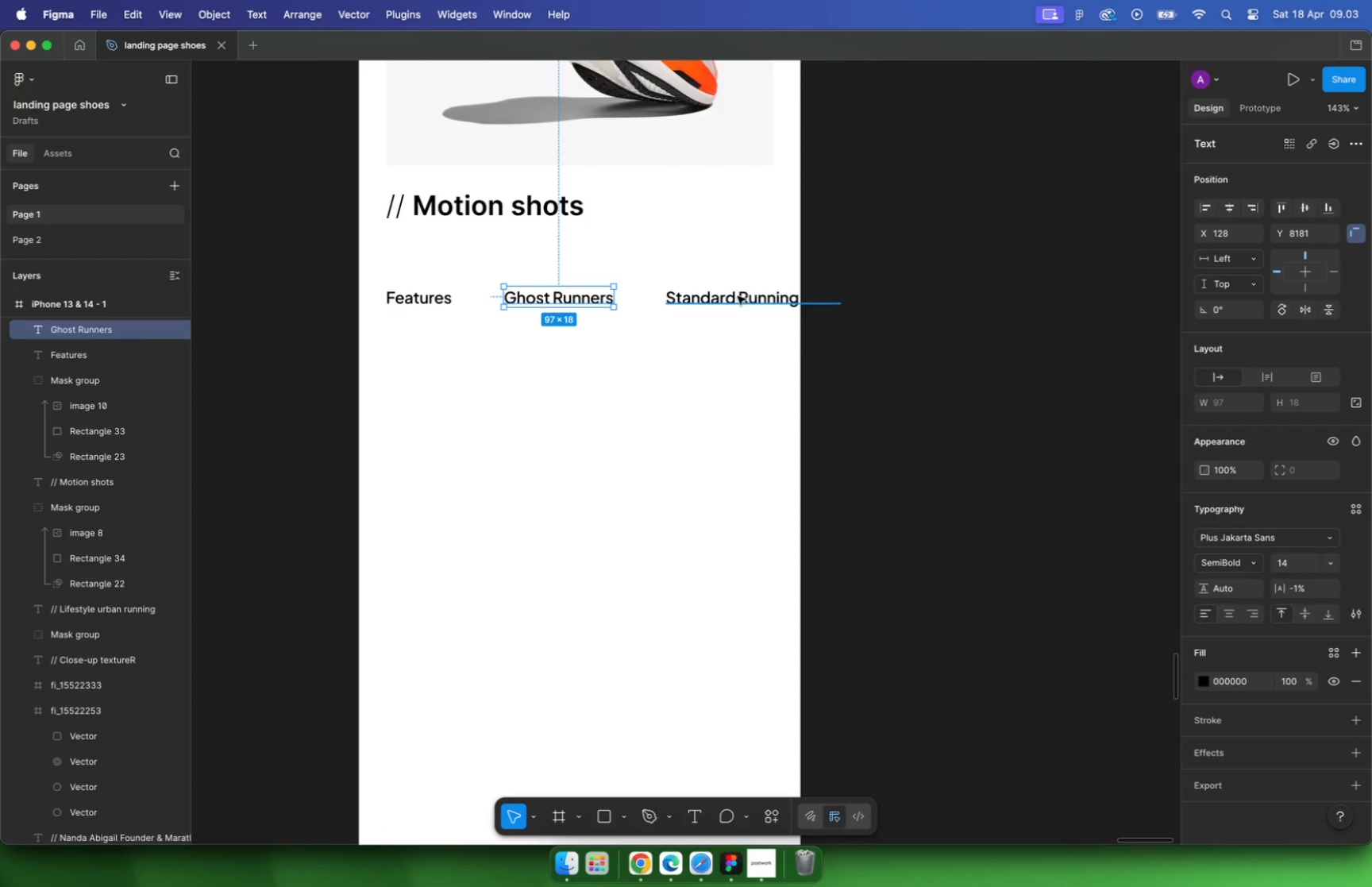 
hold_key(key=CommandLeft, duration=0.38)
scroll: coordinate [773, 303], scroll_direction: up, amount: 10.0
 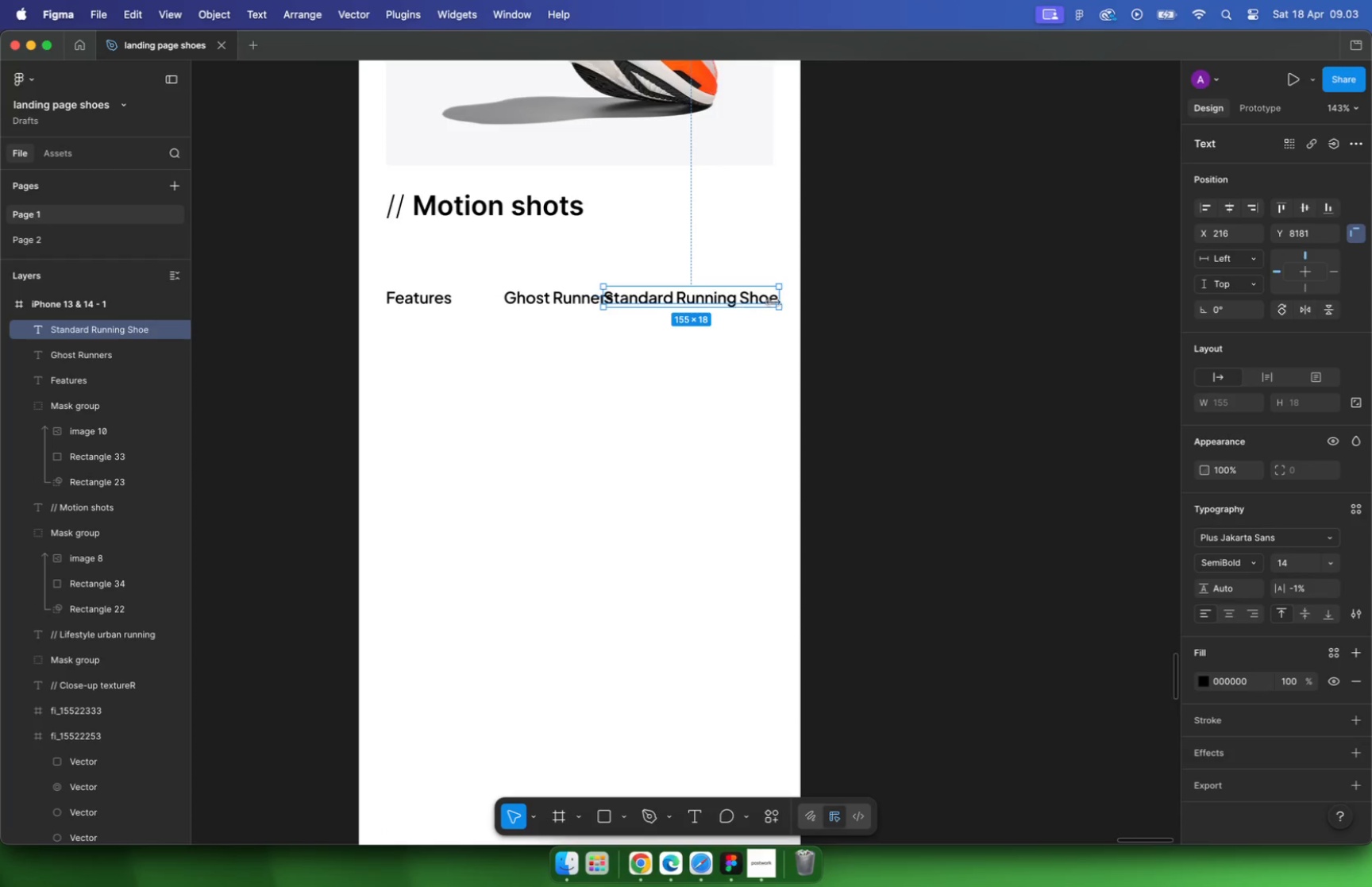 
left_click([739, 298])
 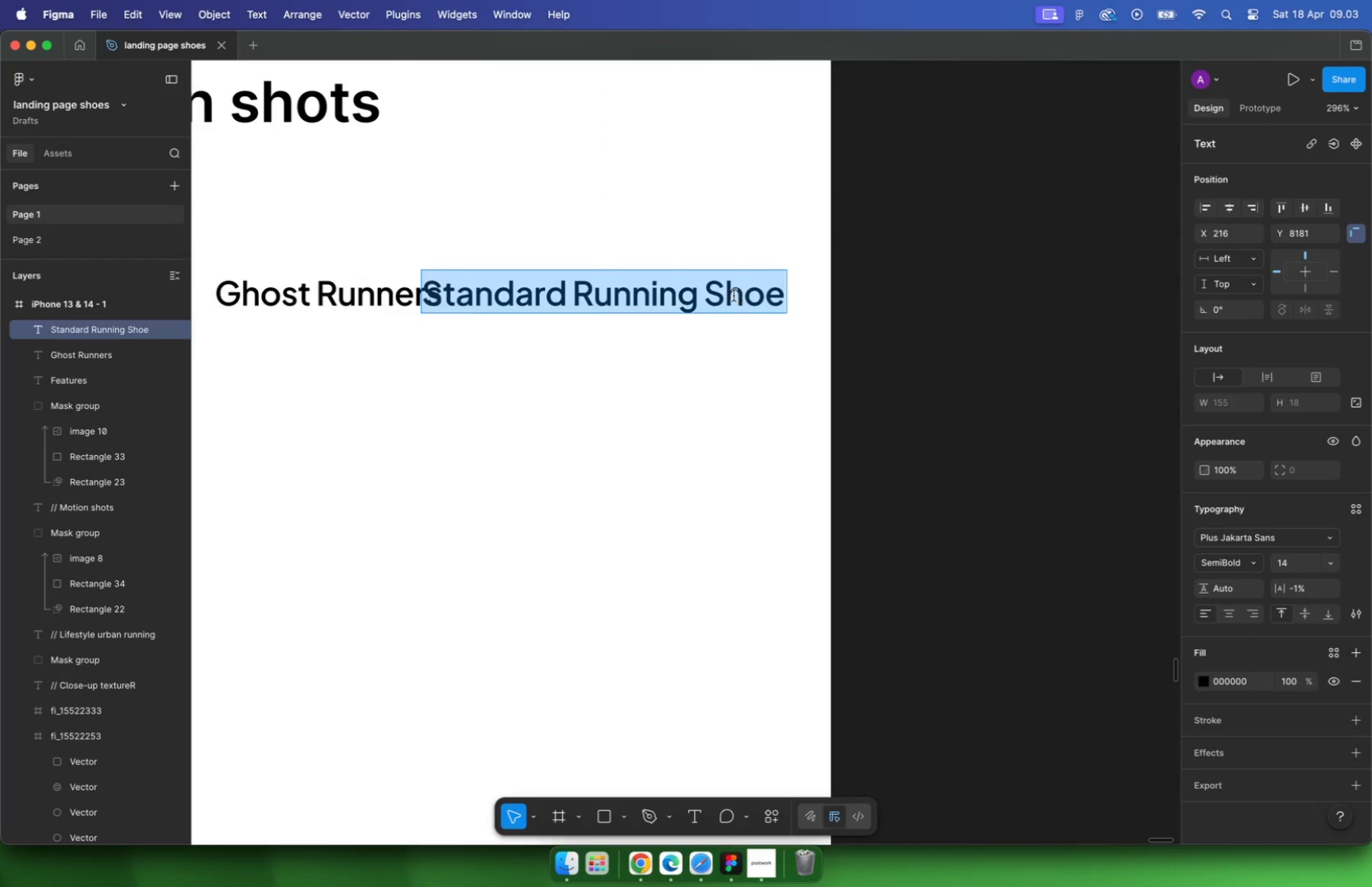 
left_click_drag(start_coordinate=[705, 288], to_coordinate=[576, 292])
 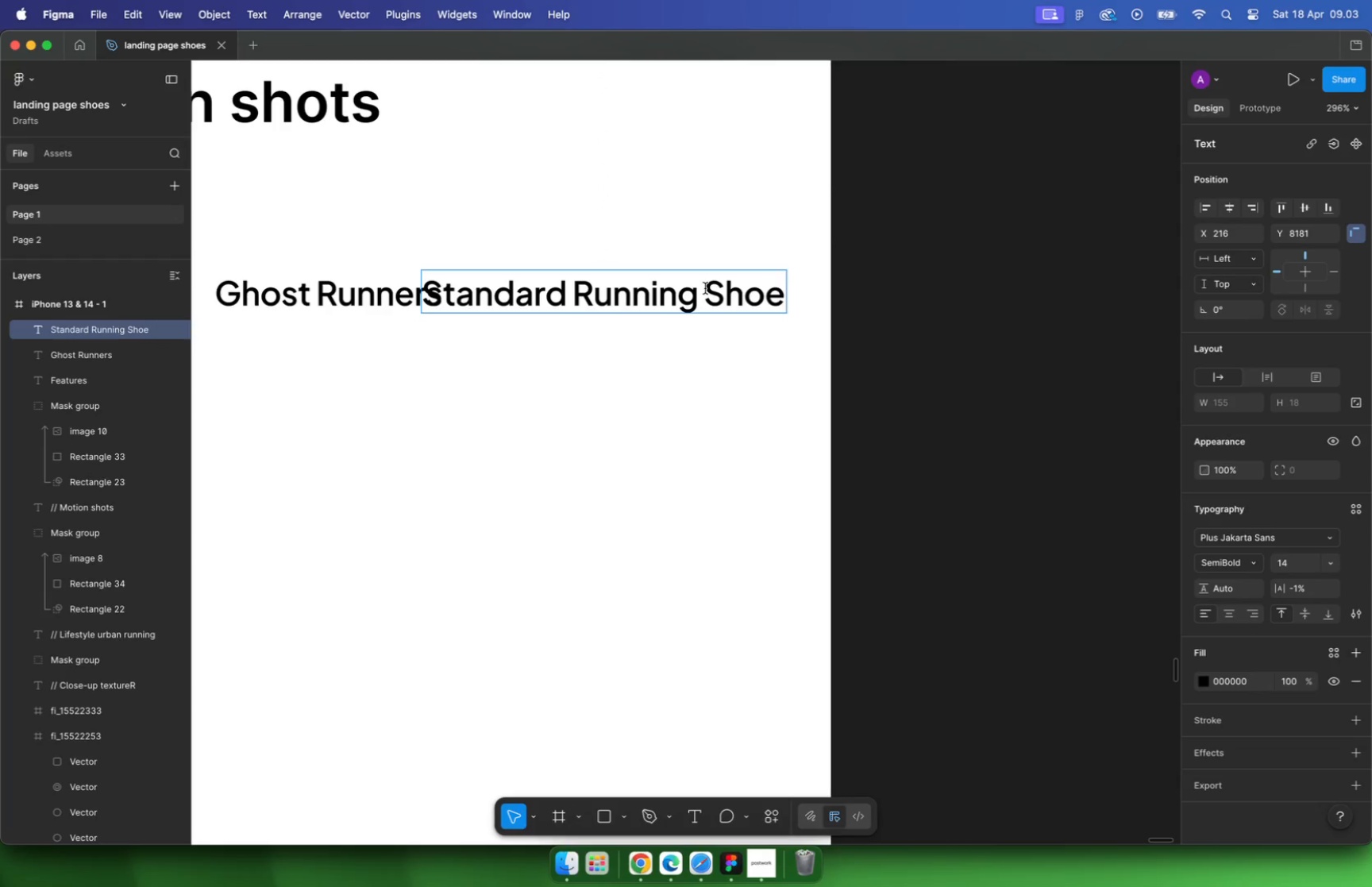 
key(Backspace)
 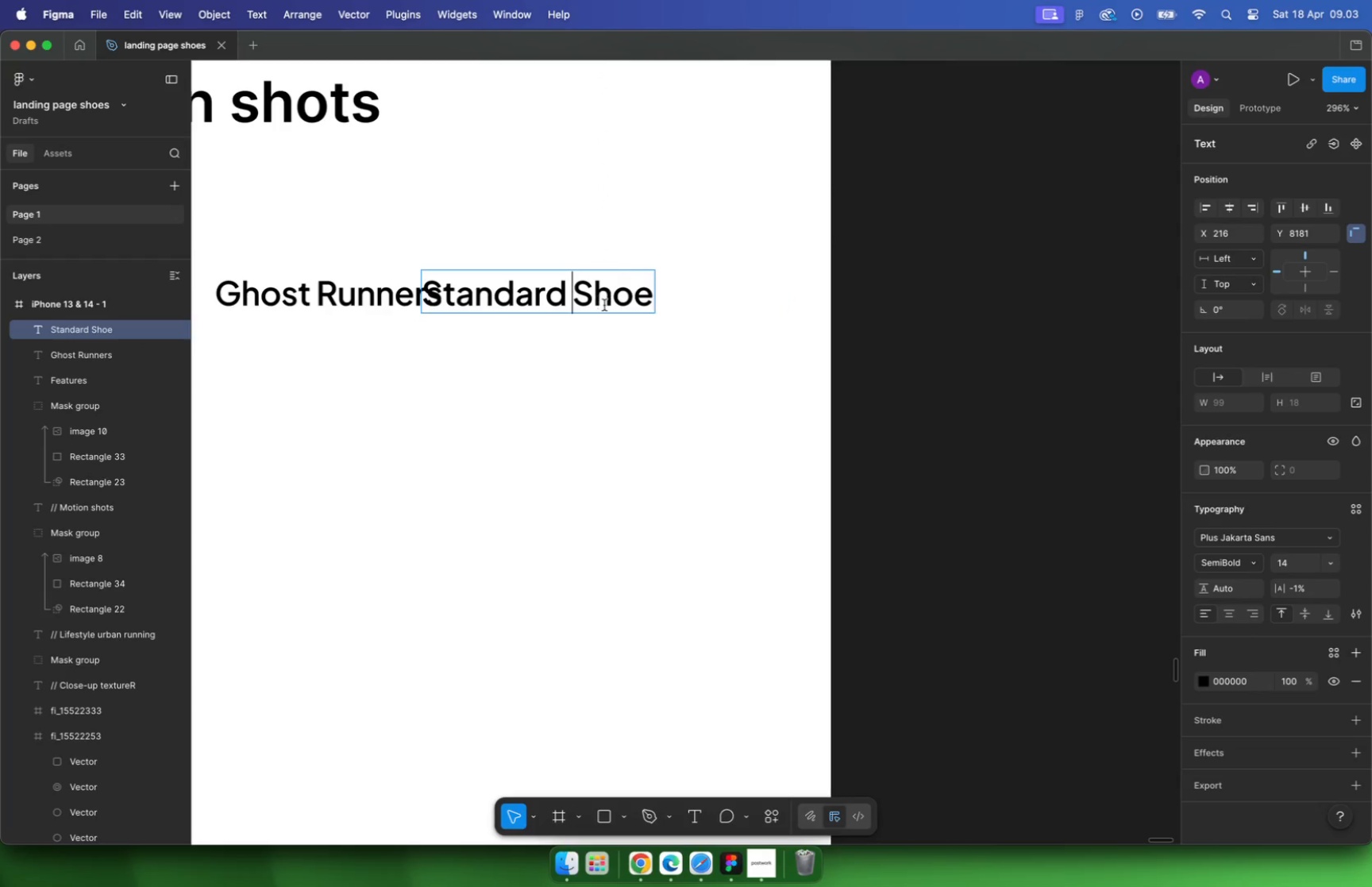 
key(Escape)
 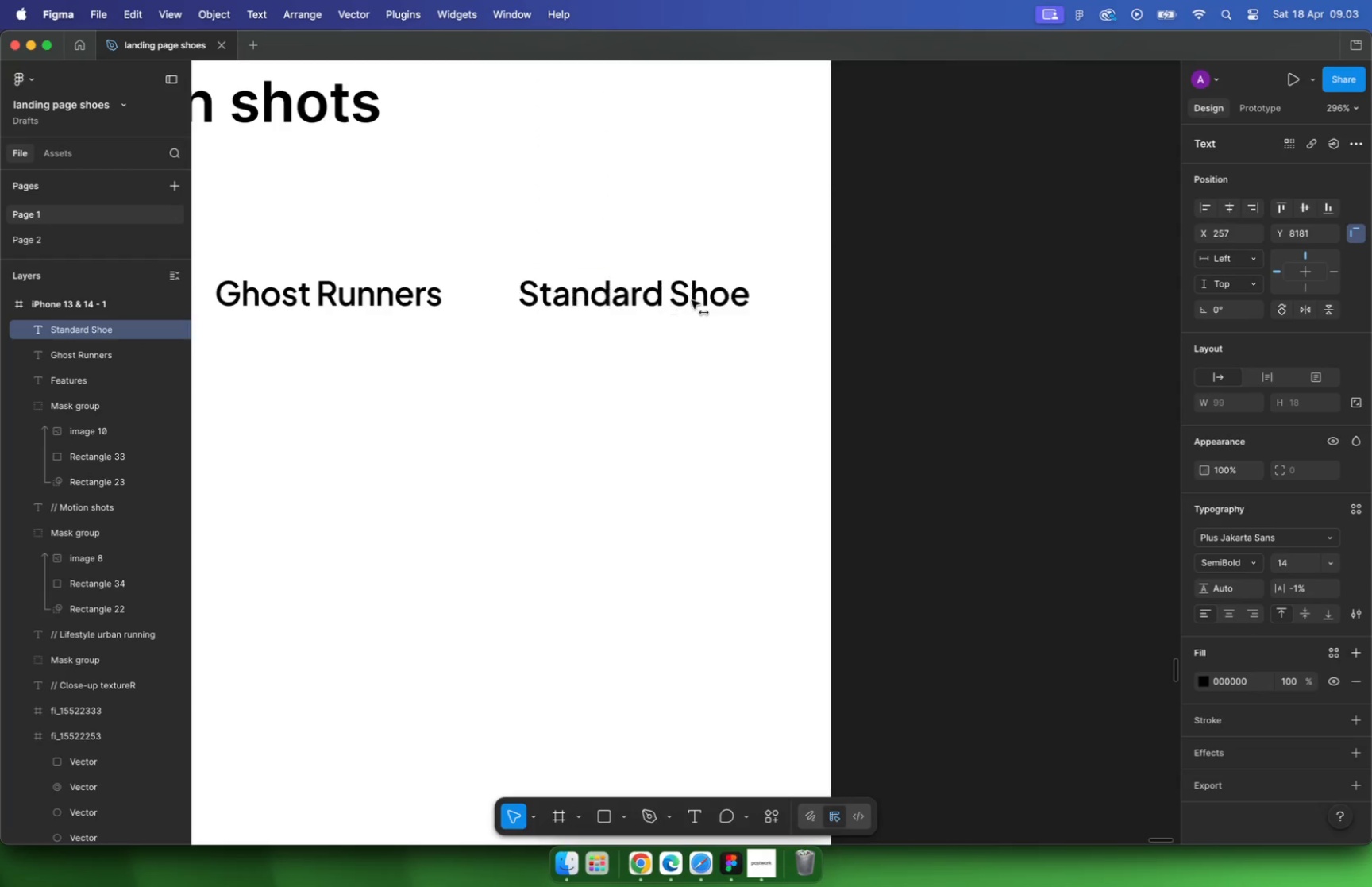 
left_click_drag(start_coordinate=[592, 300], to_coordinate=[714, 300])
 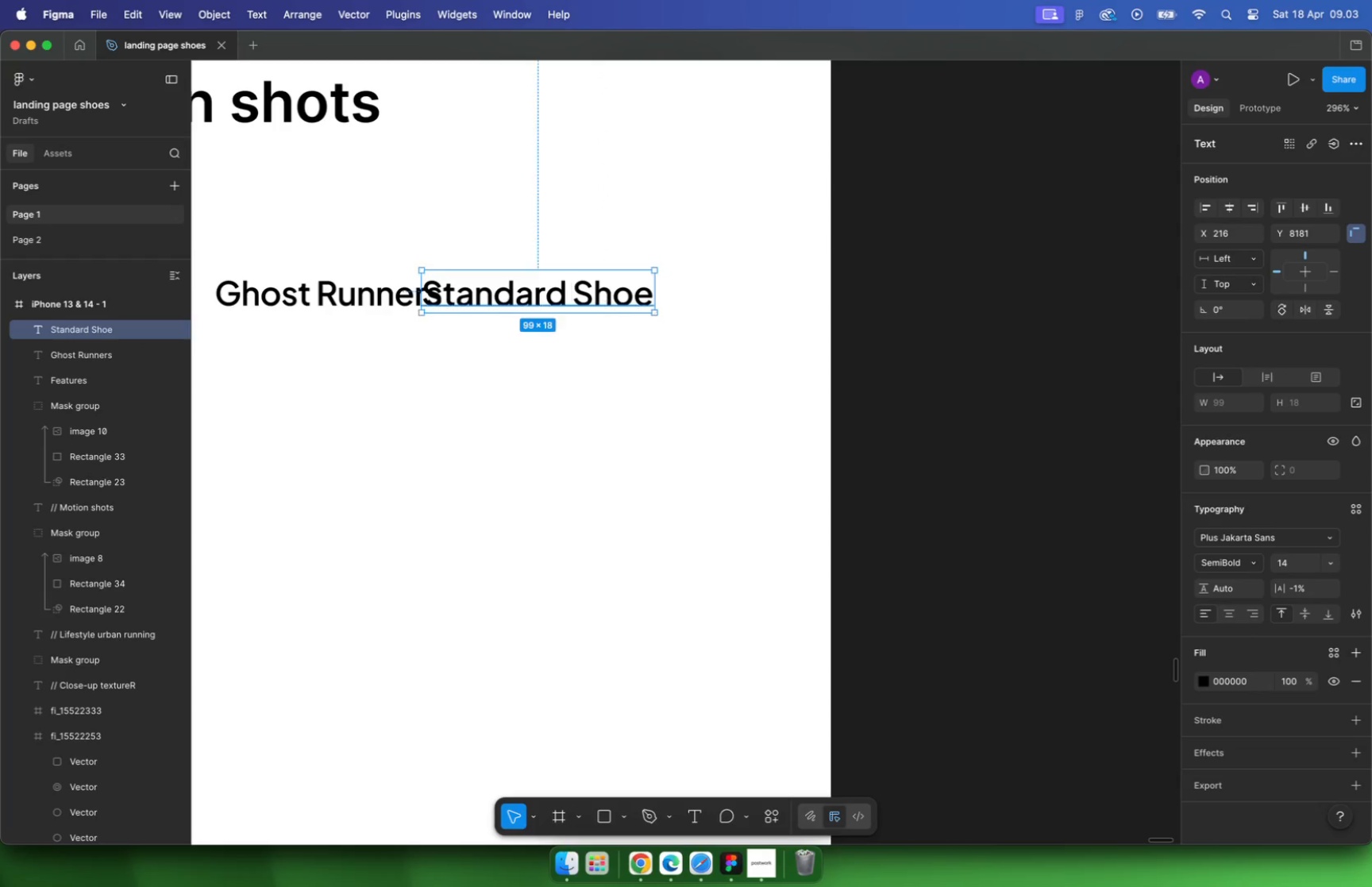 
hold_key(key=ShiftLeft, duration=0.95)
 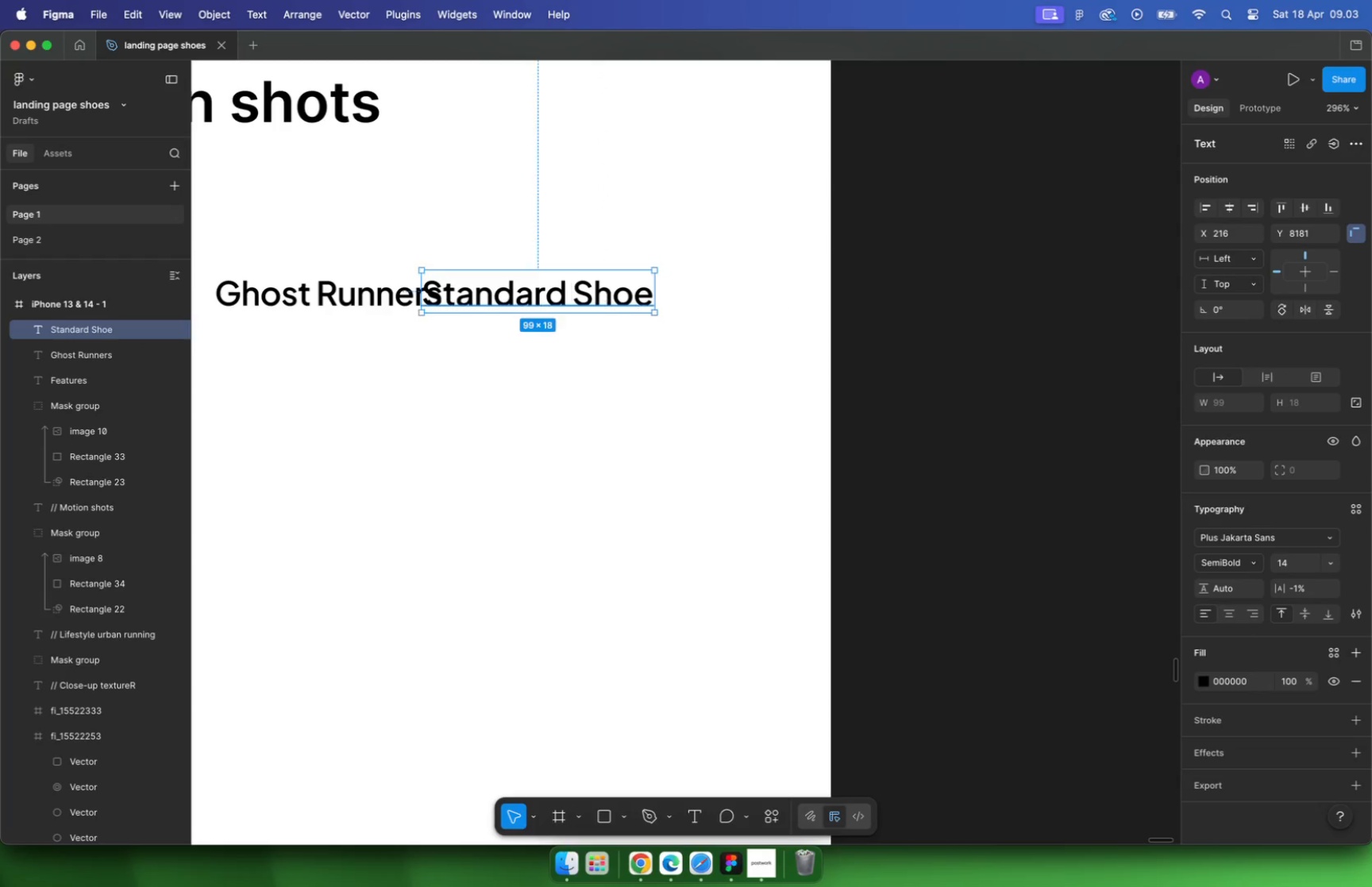 
hold_key(key=CommandLeft, duration=1.0)
scroll: coordinate [788, 429], scroll_direction: down, amount: 15.0
 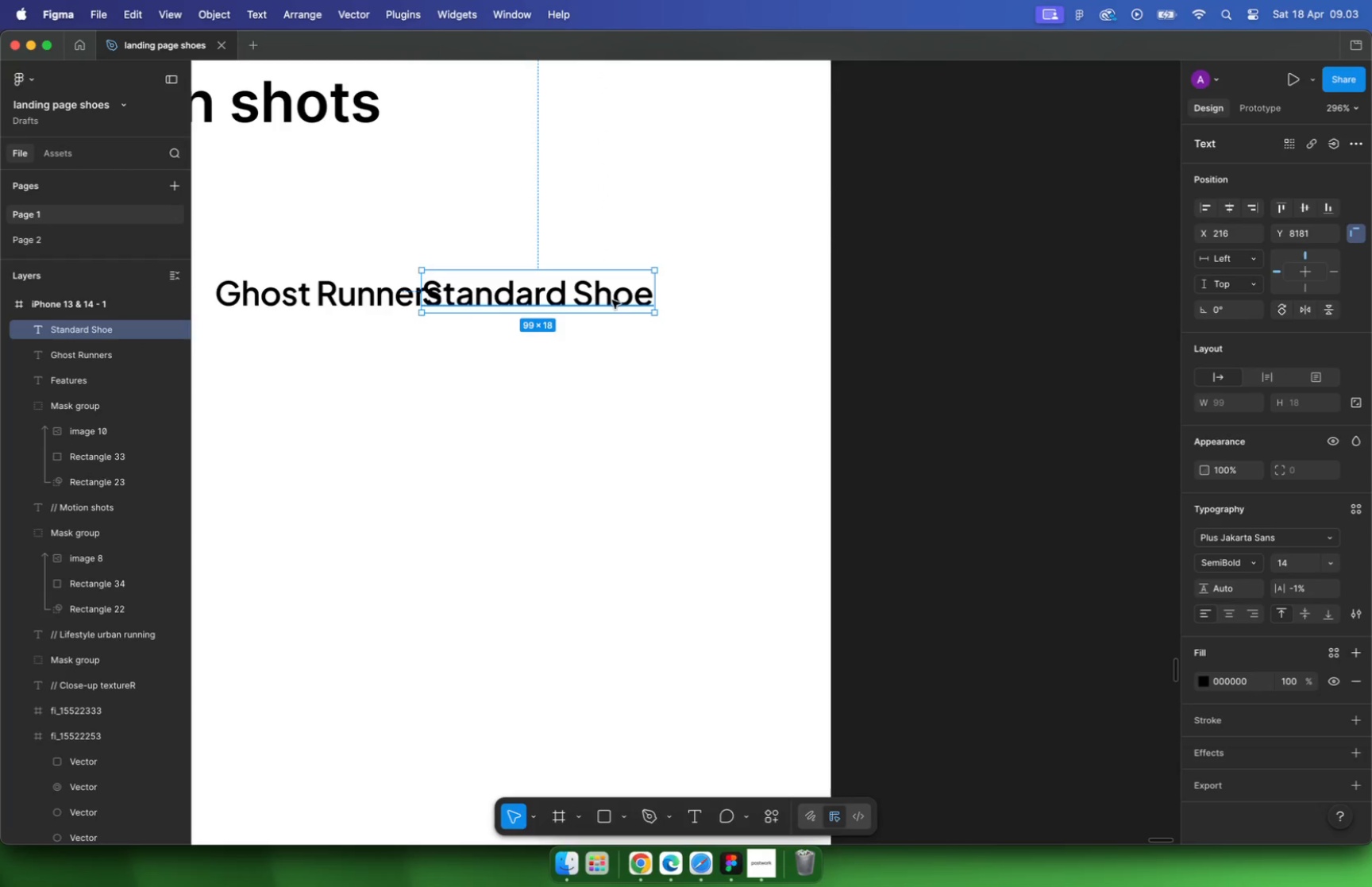 
hold_key(key=OptionLeft, duration=0.49)
 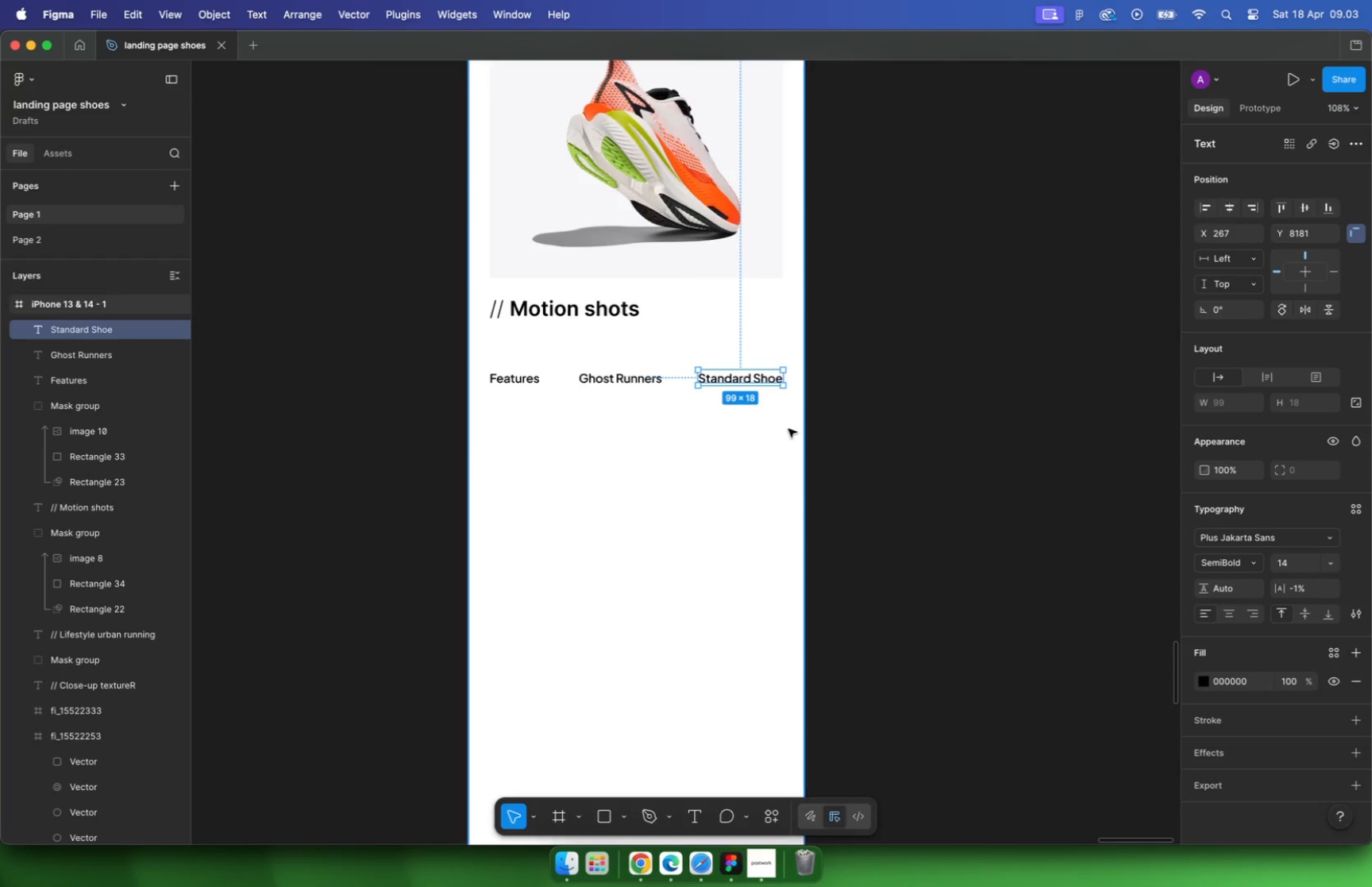 
left_click([769, 379])
 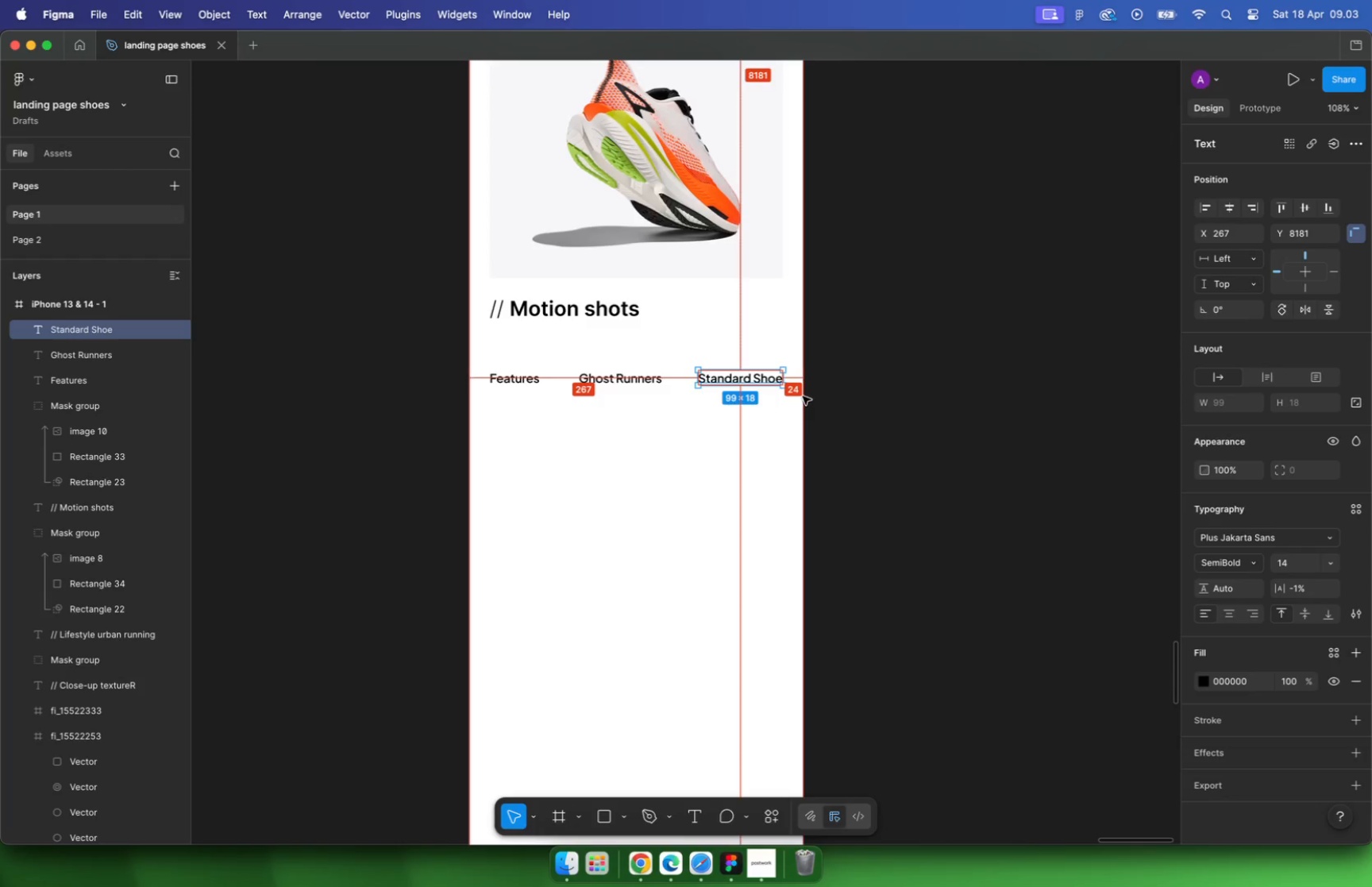 
hold_key(key=OptionLeft, duration=0.59)
 